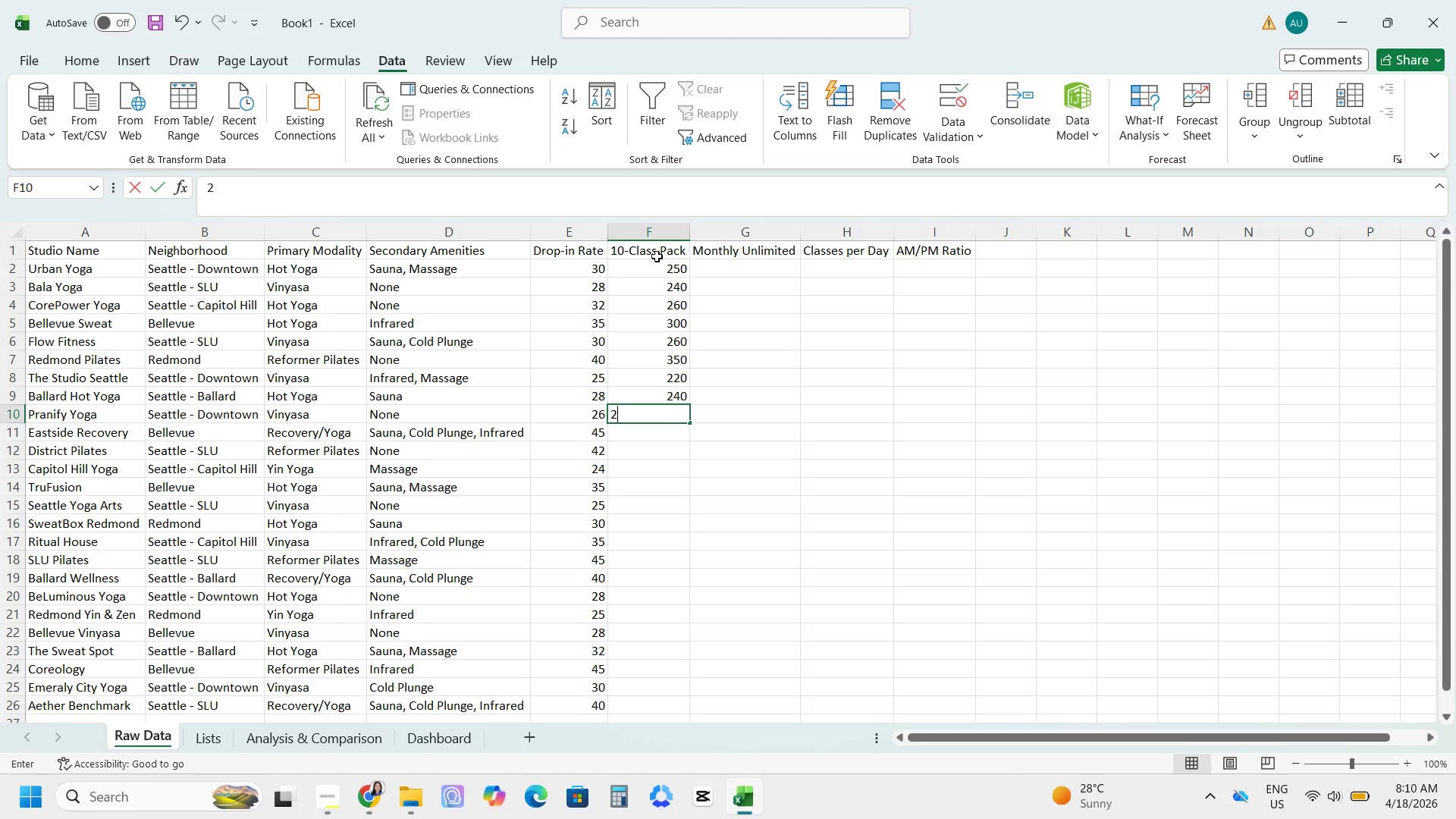 
key(Numpad1)
 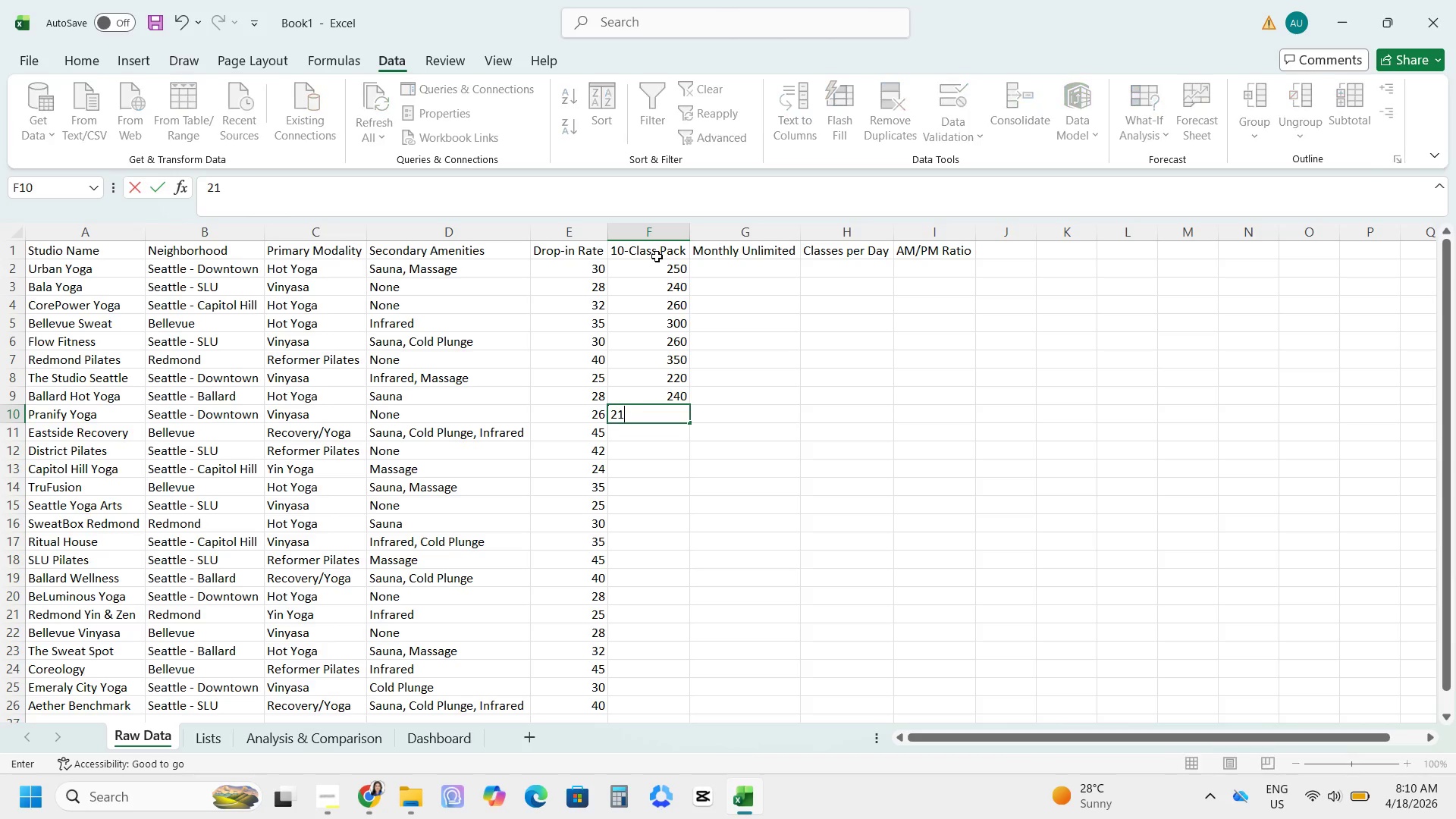 
key(Numpad0)
 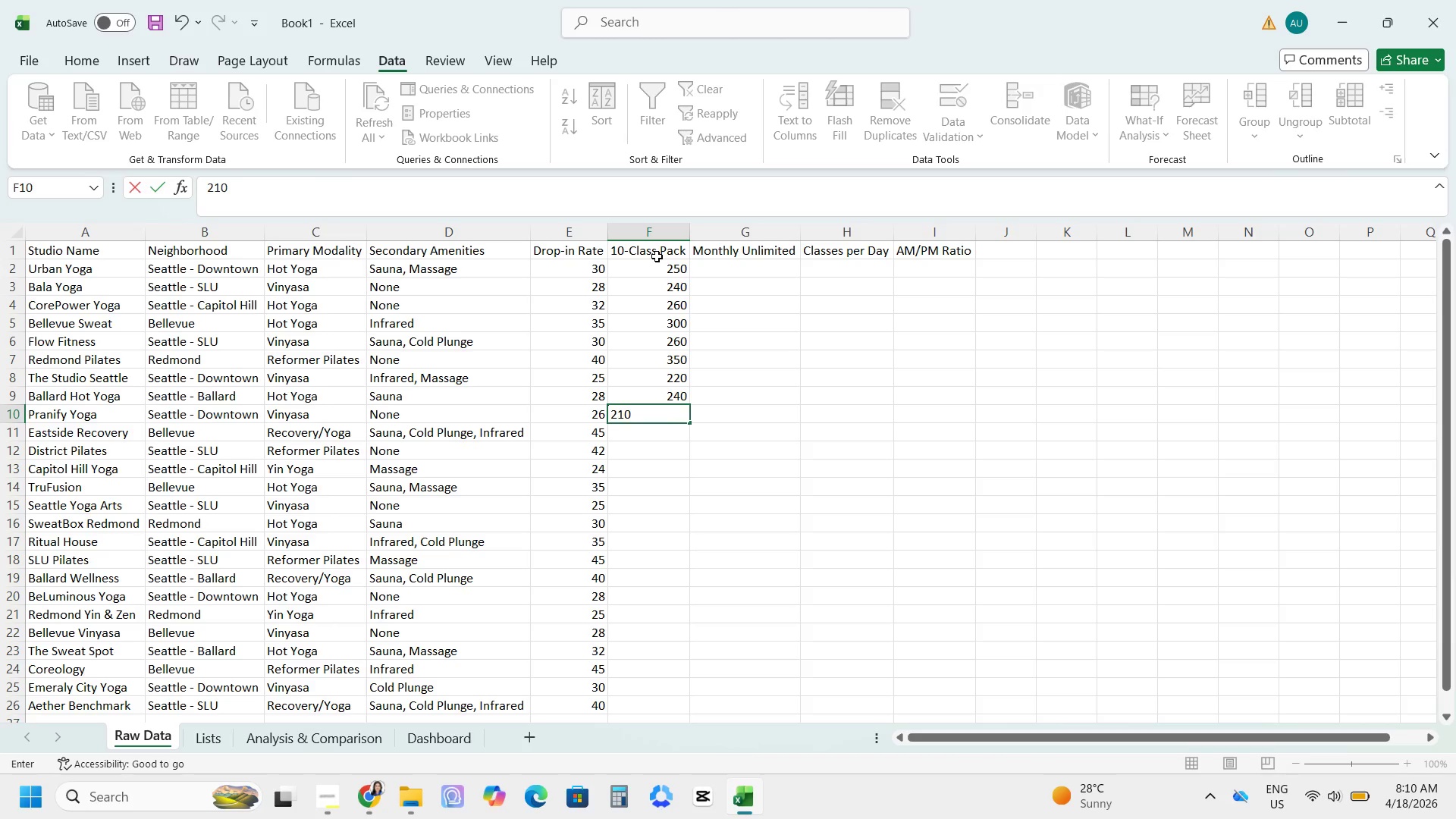 
key(NumpadEnter)
 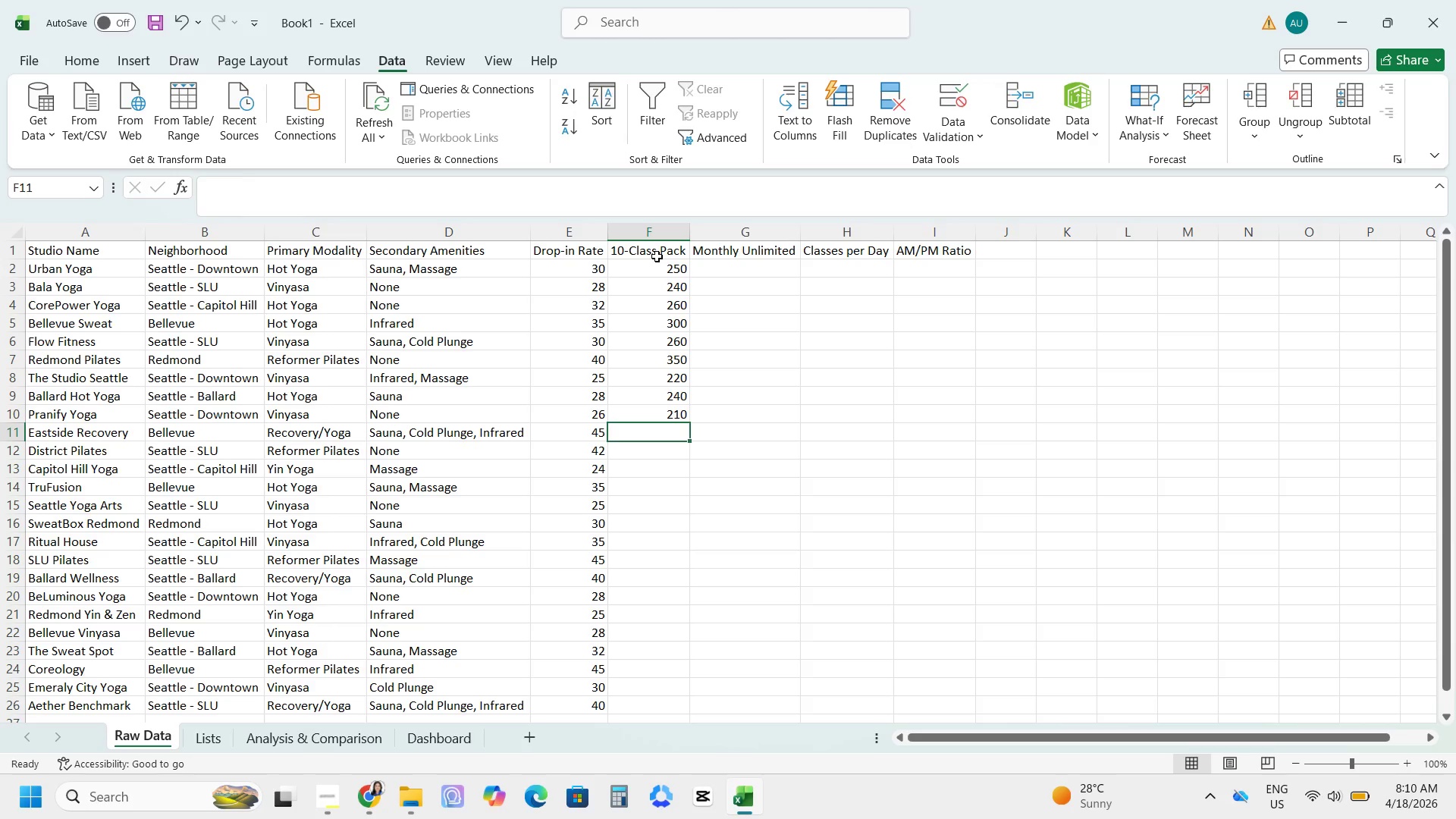 
key(Numpad4)
 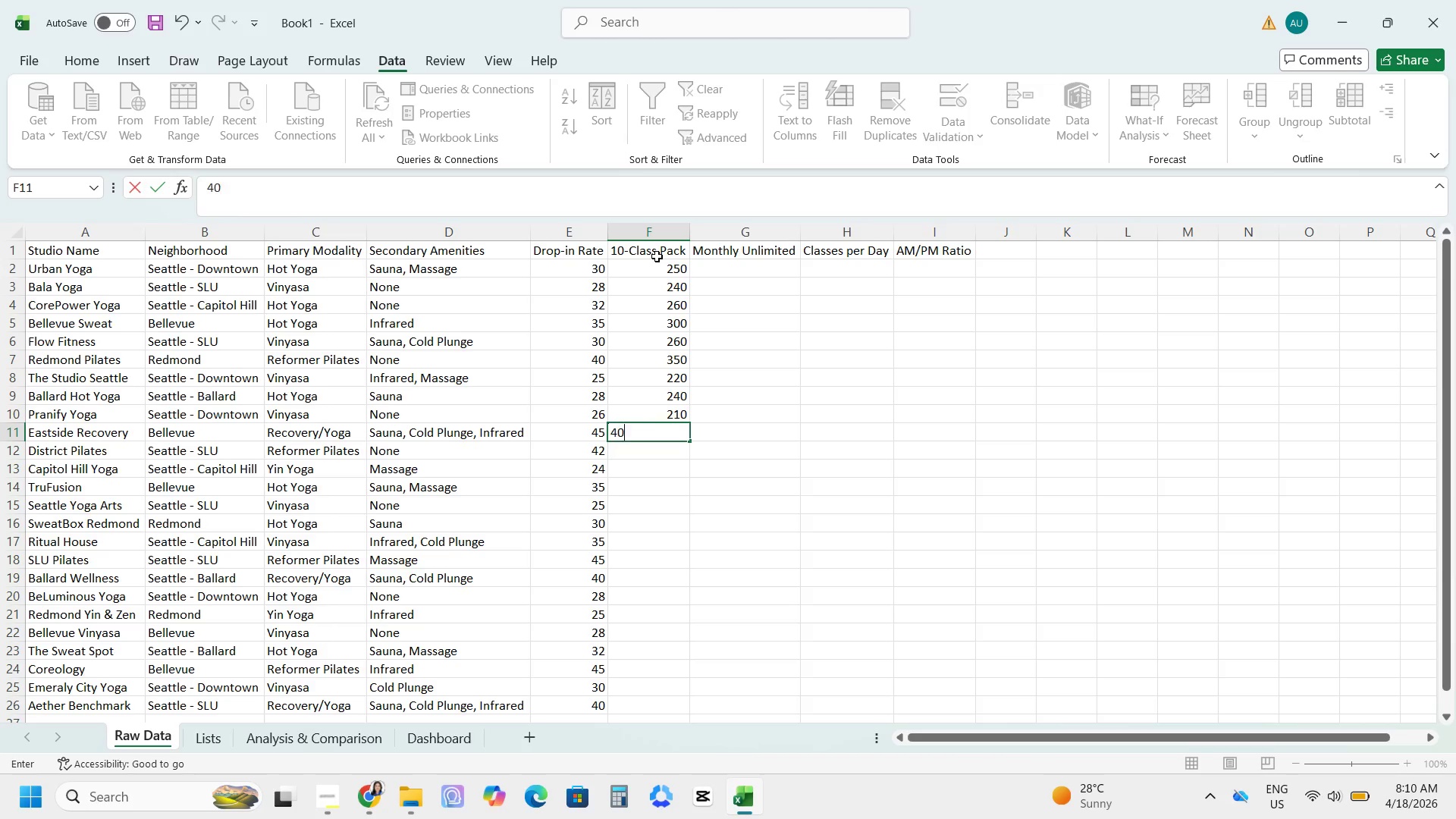 
key(Numpad0)
 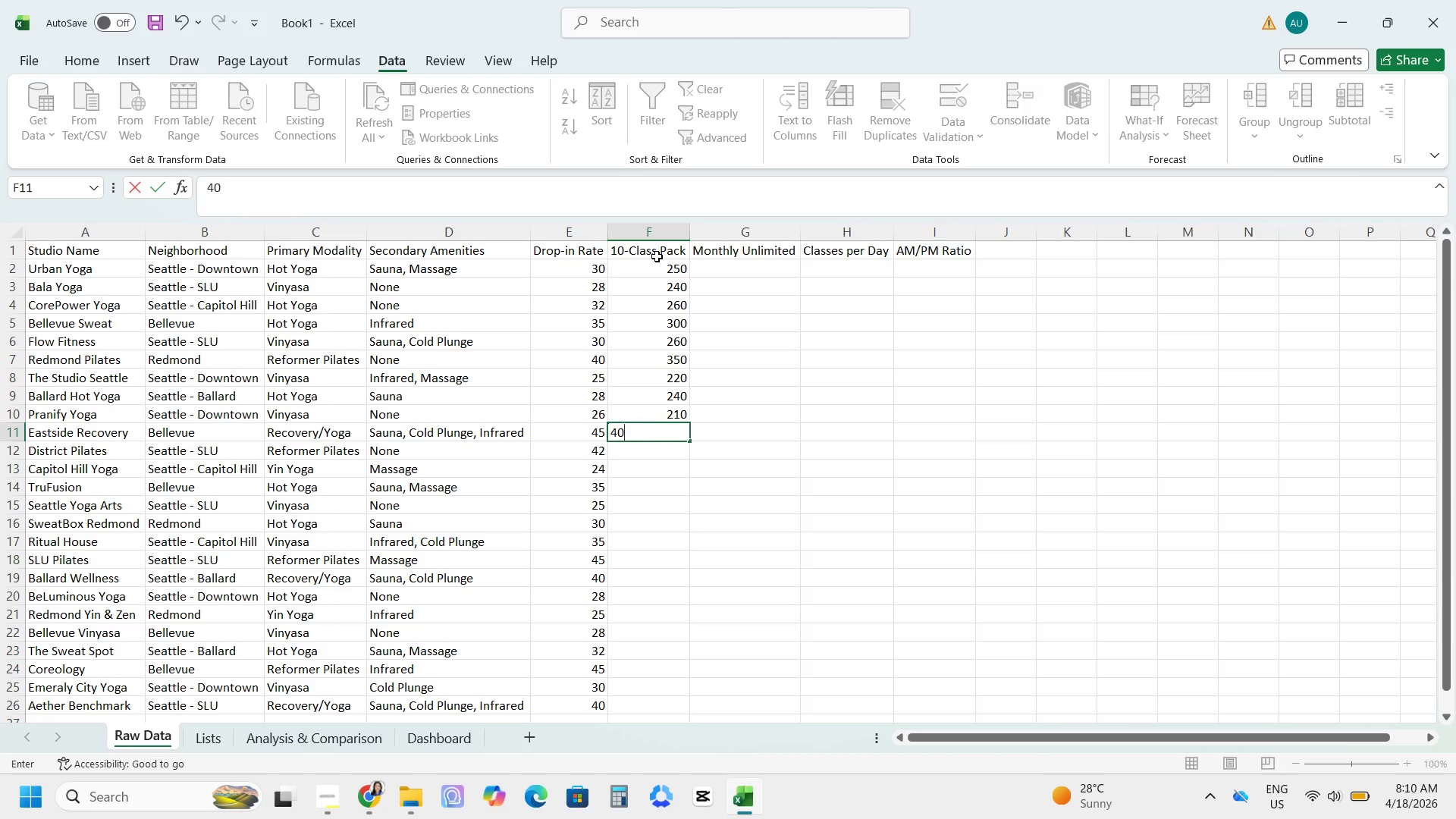 
key(Numpad0)
 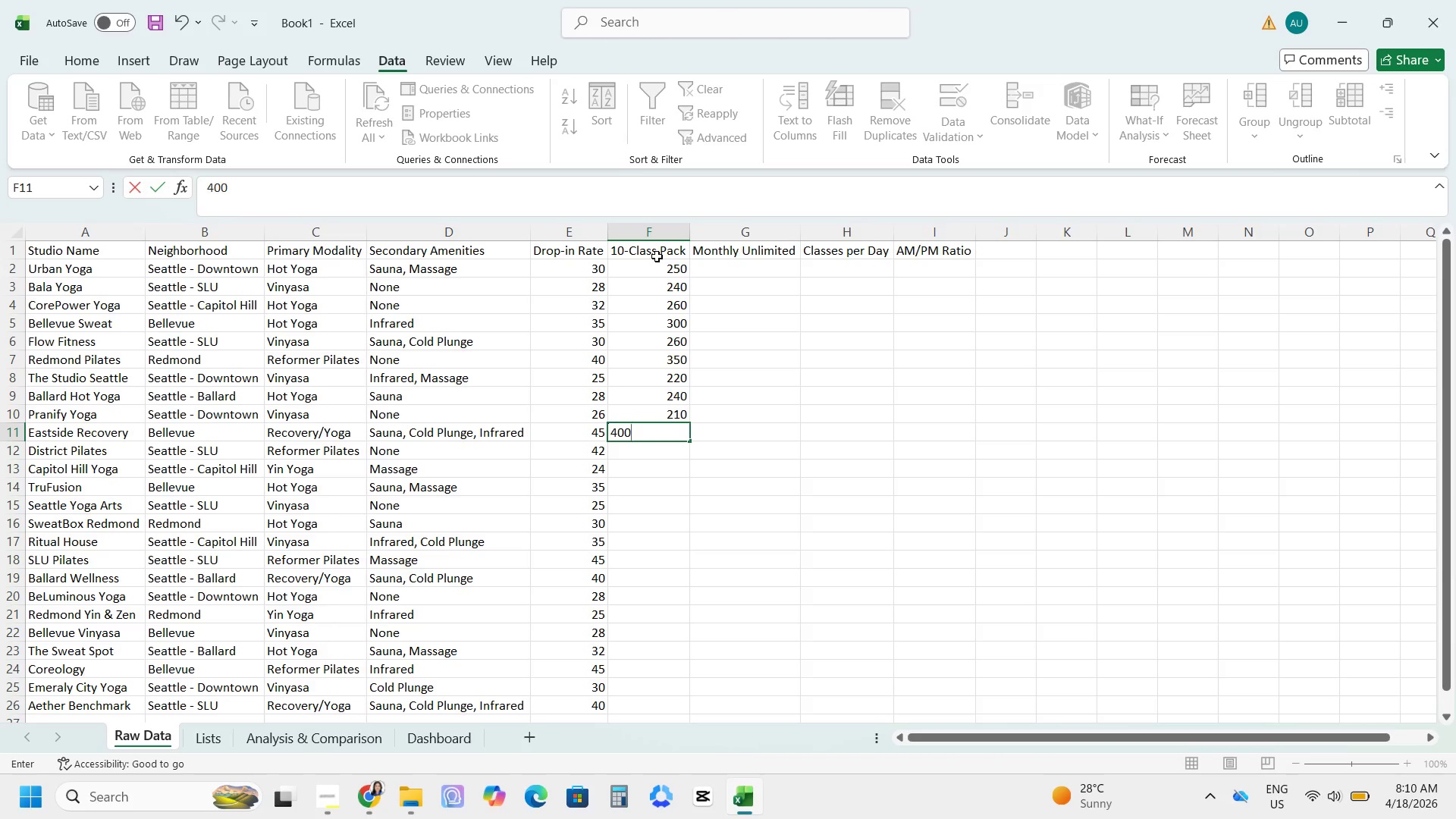 
key(NumpadEnter)
 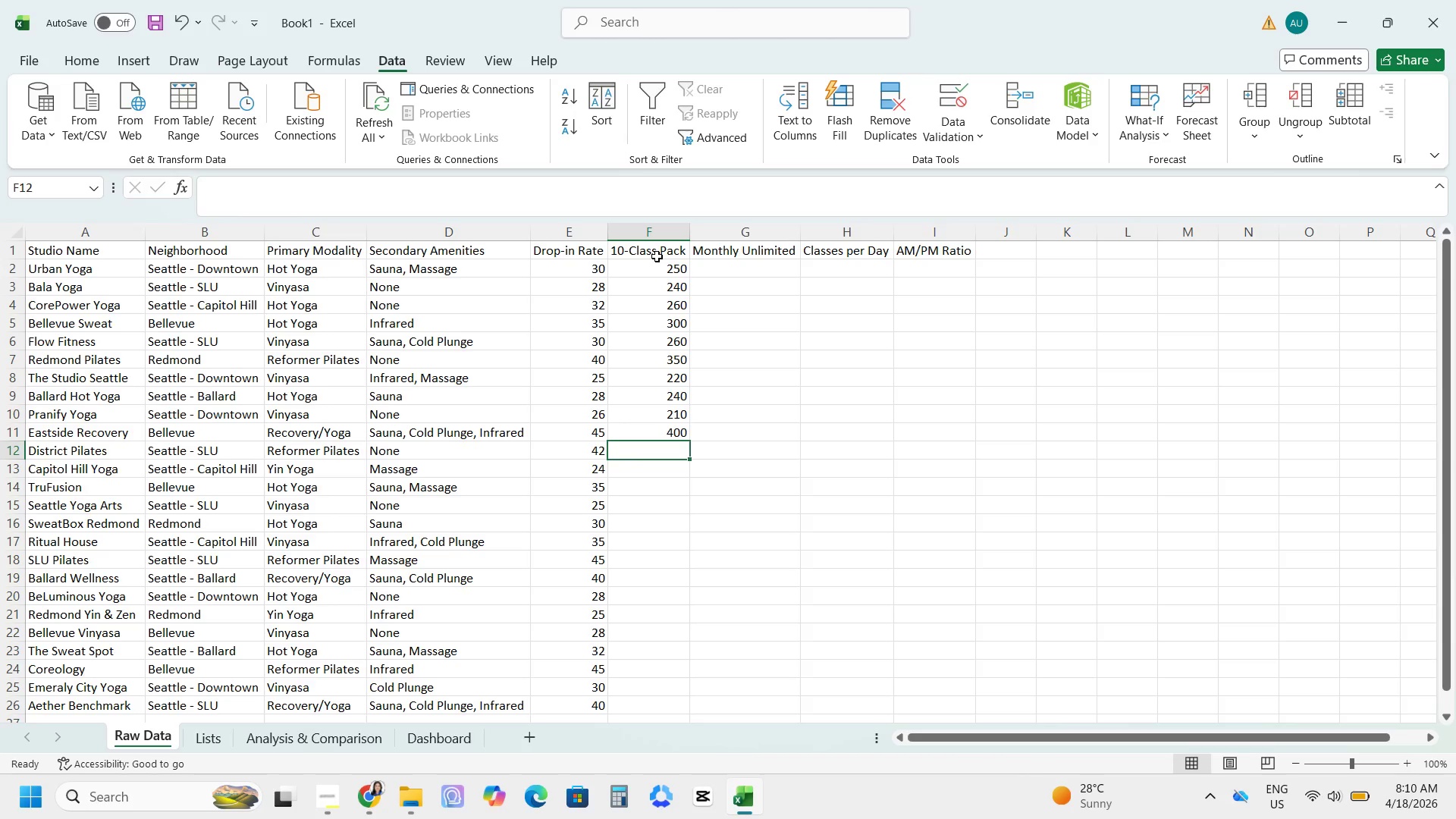 
key(Numpad3)
 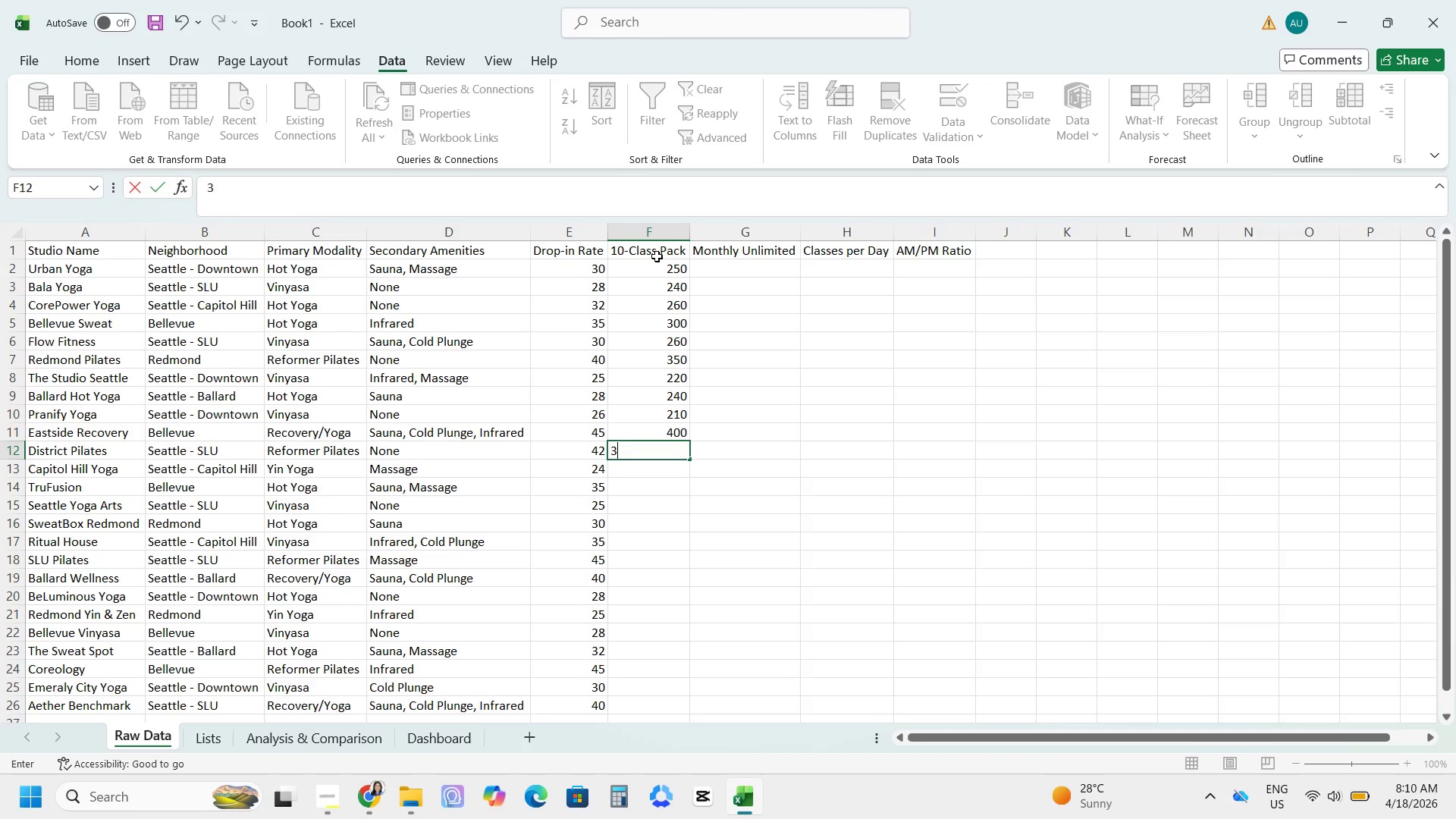 
key(Numpad6)
 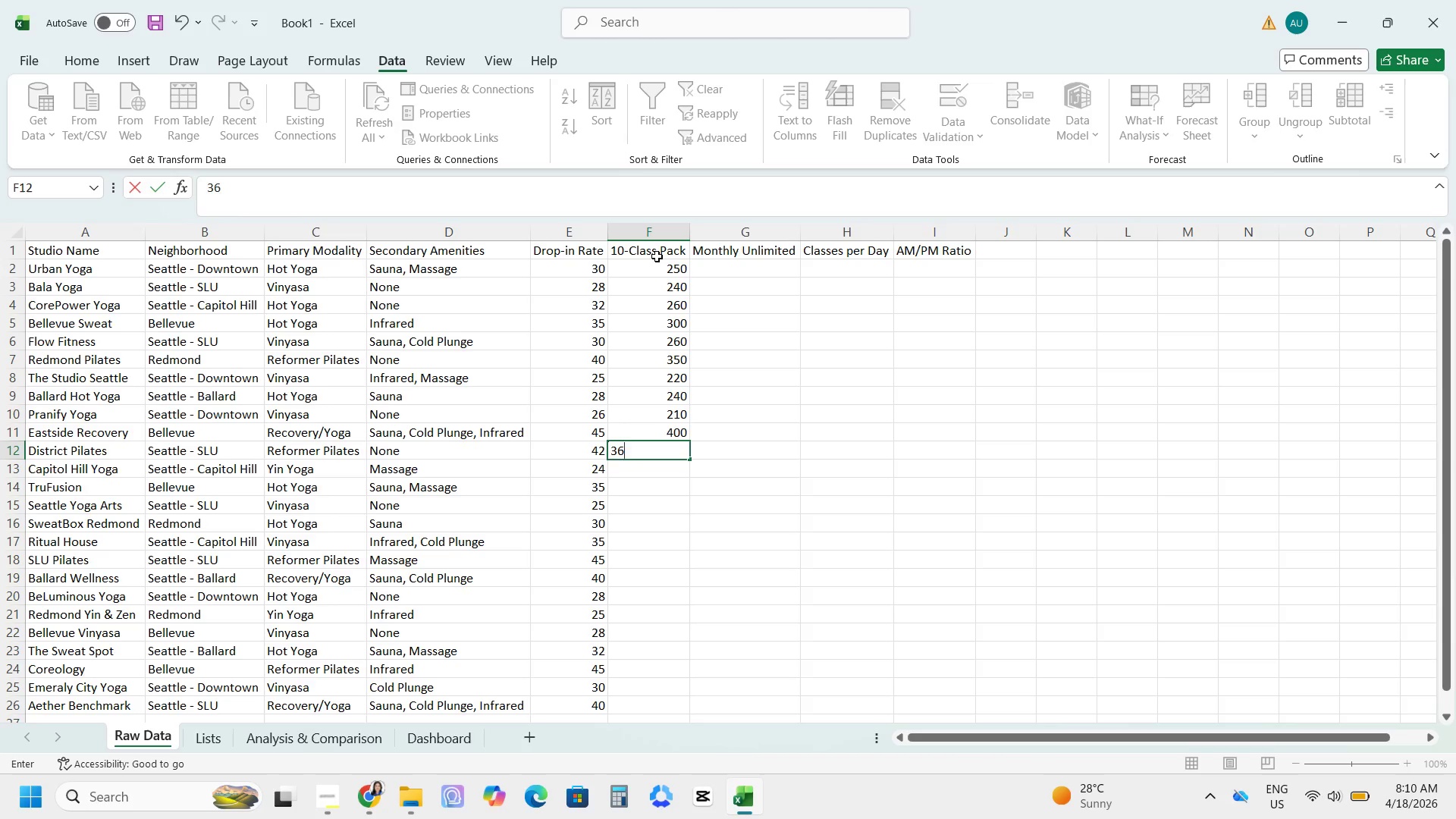 
key(Numpad0)
 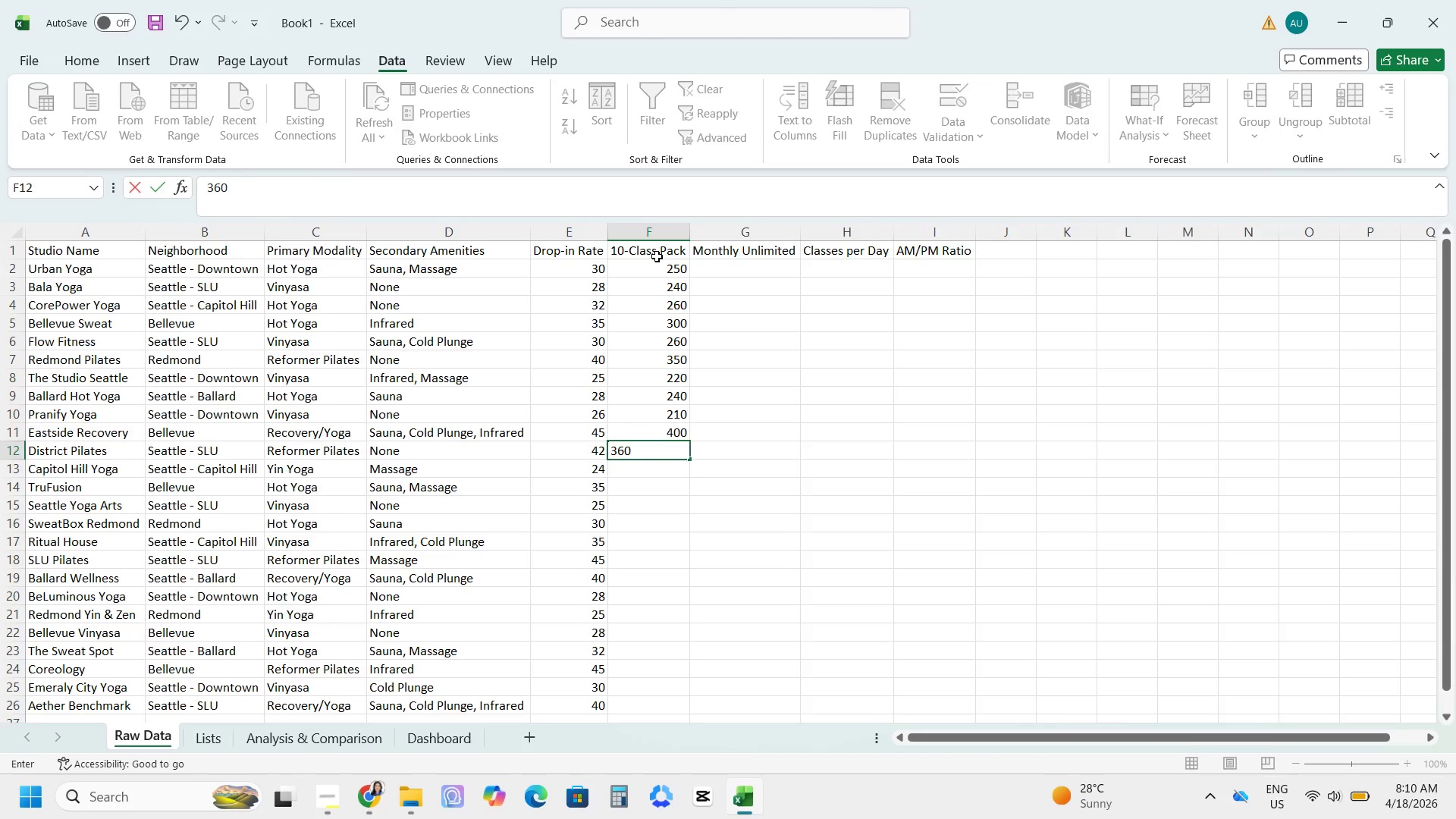 
key(NumpadEnter)
 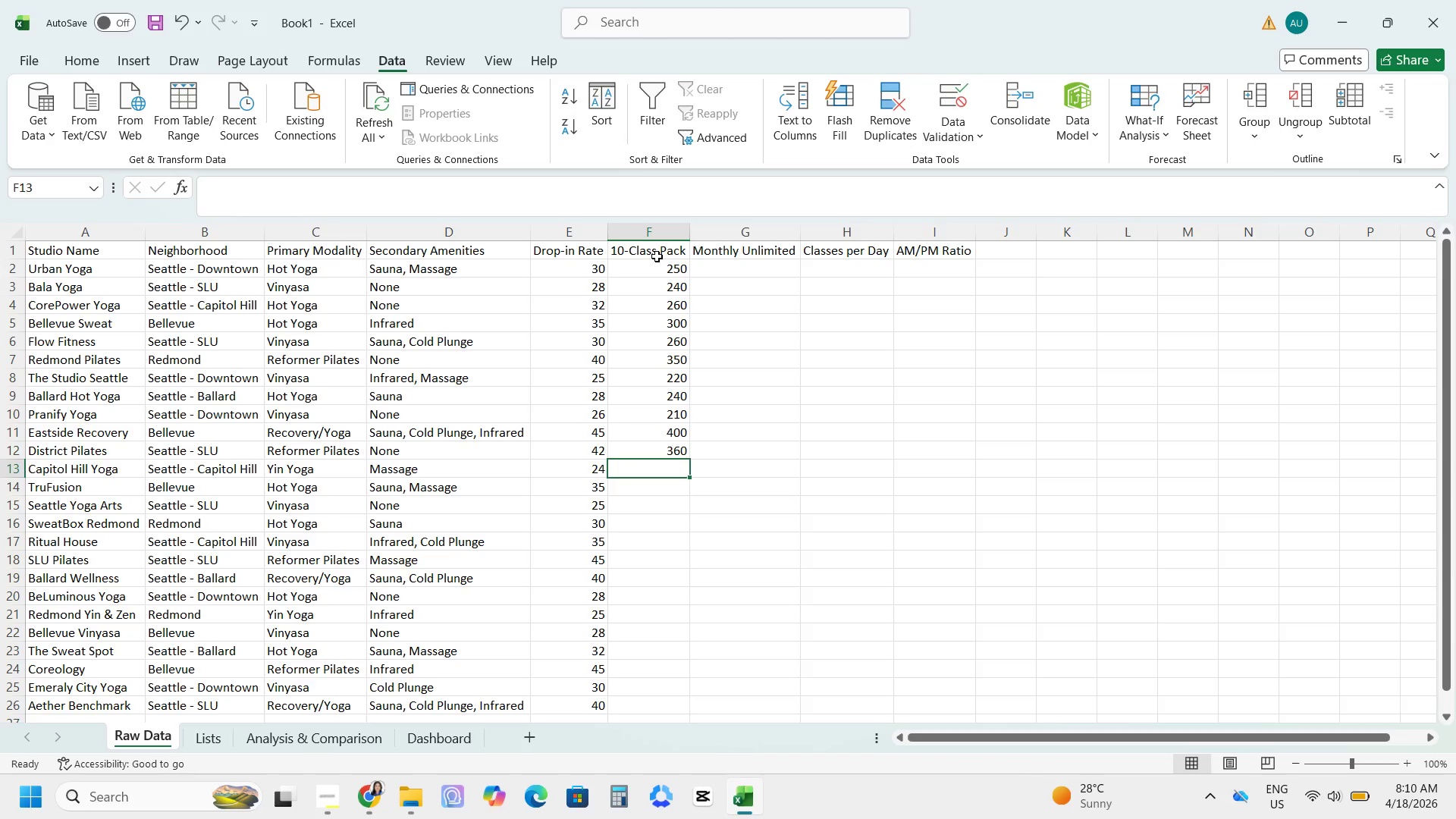 
key(Numpad2)
 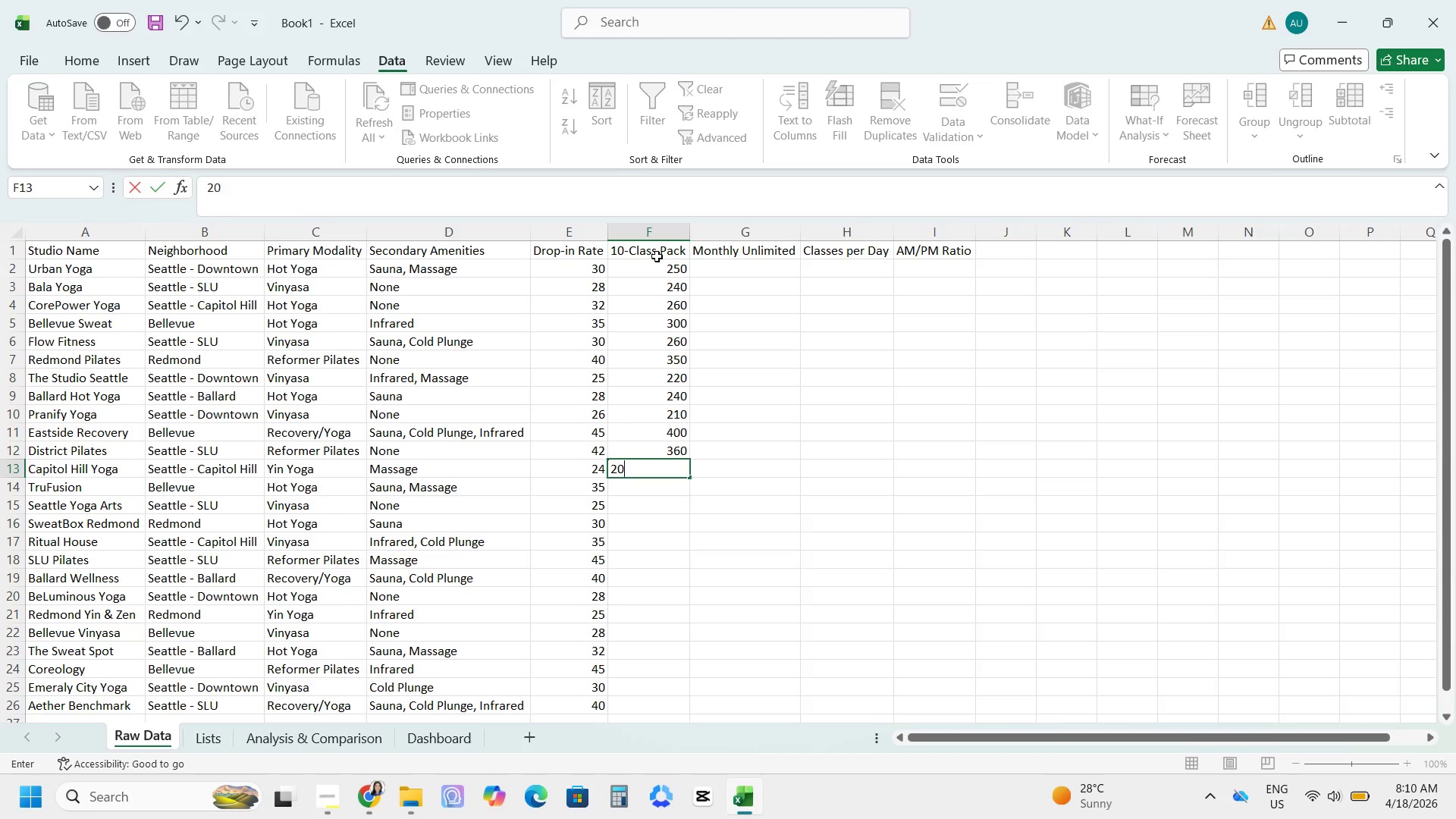 
key(Numpad0)
 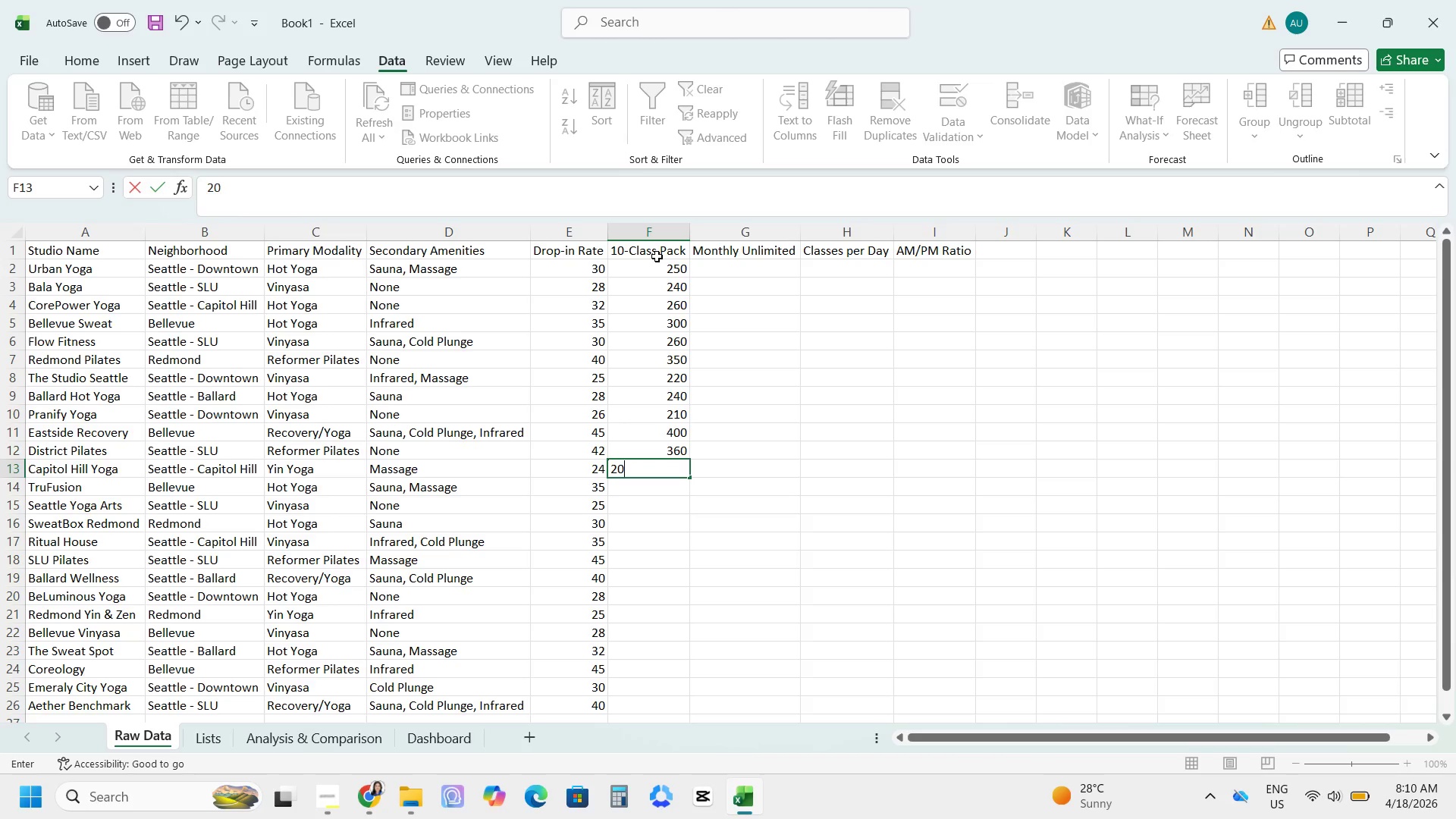 
key(Numpad0)
 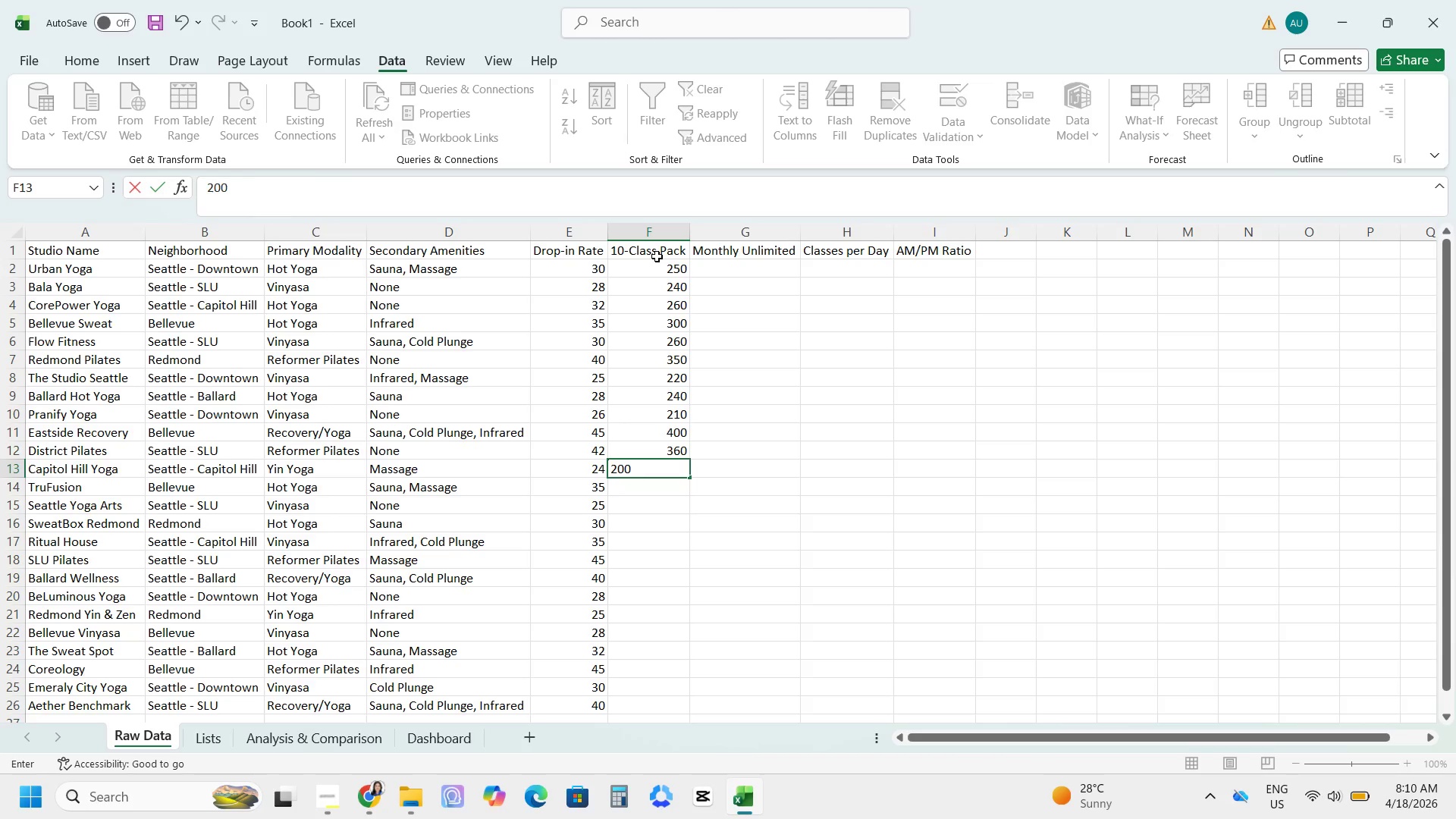 
key(NumpadEnter)
 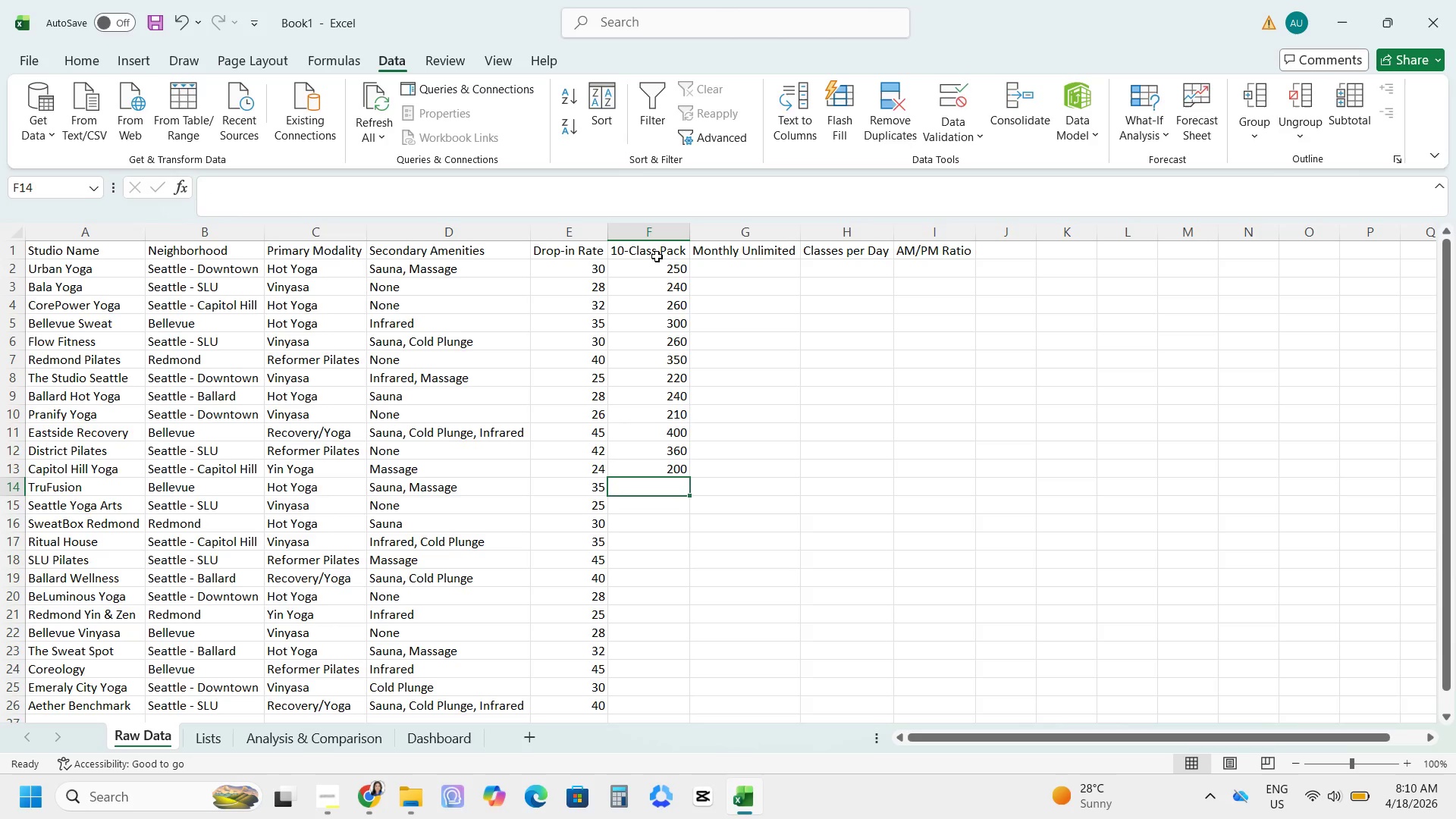 
key(Numpad2)
 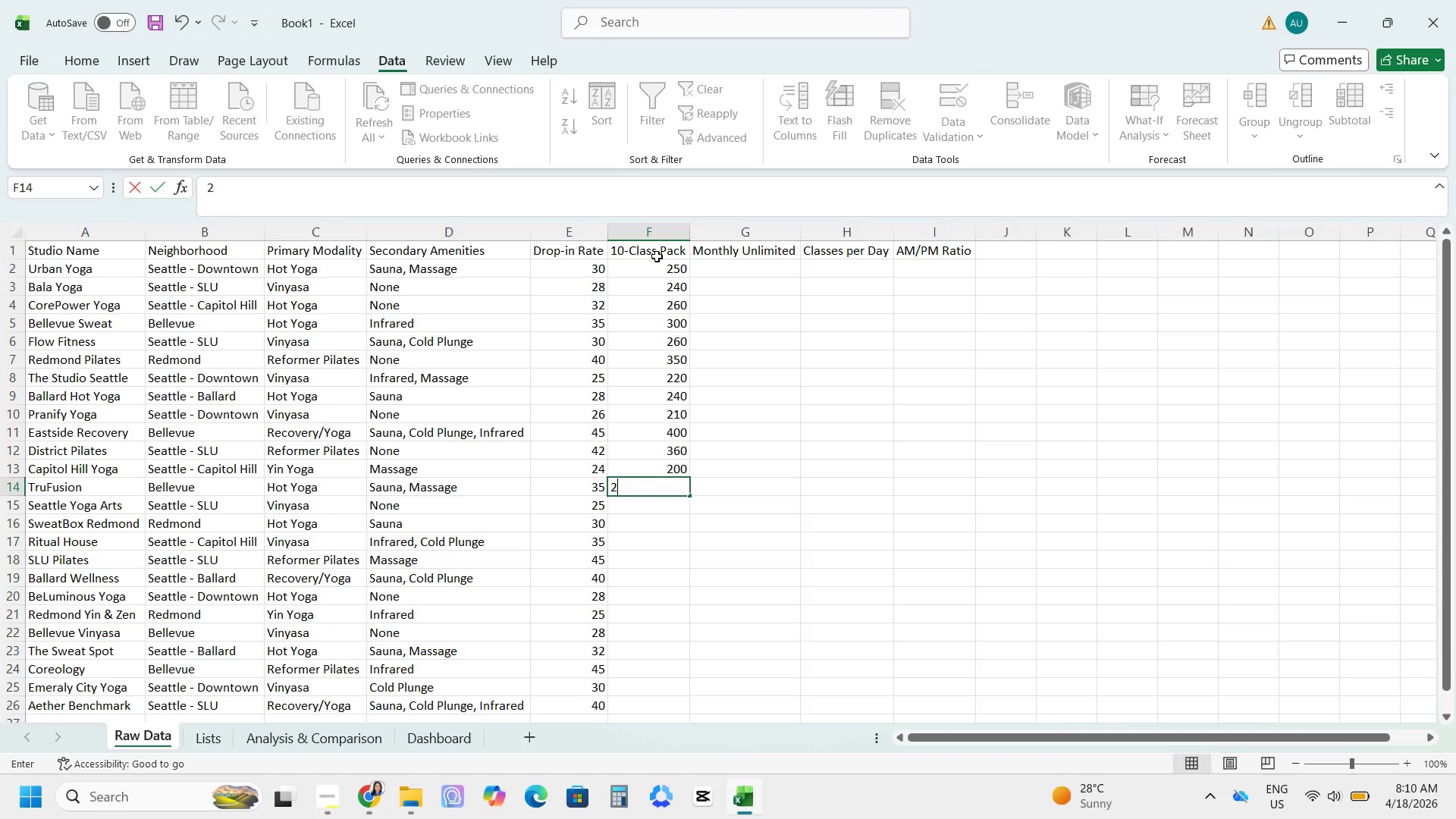 
key(Numpad9)
 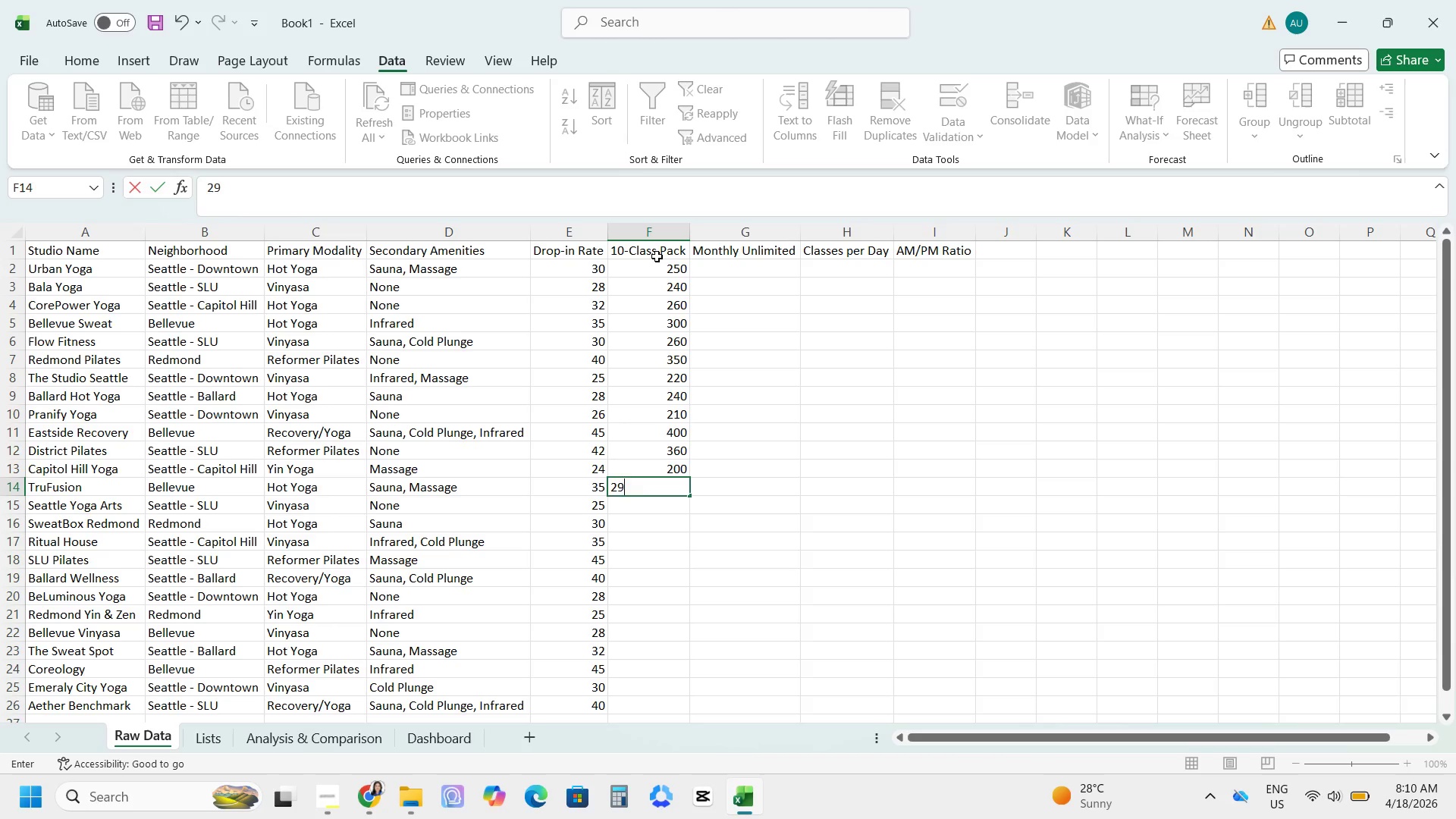 
key(Numpad0)
 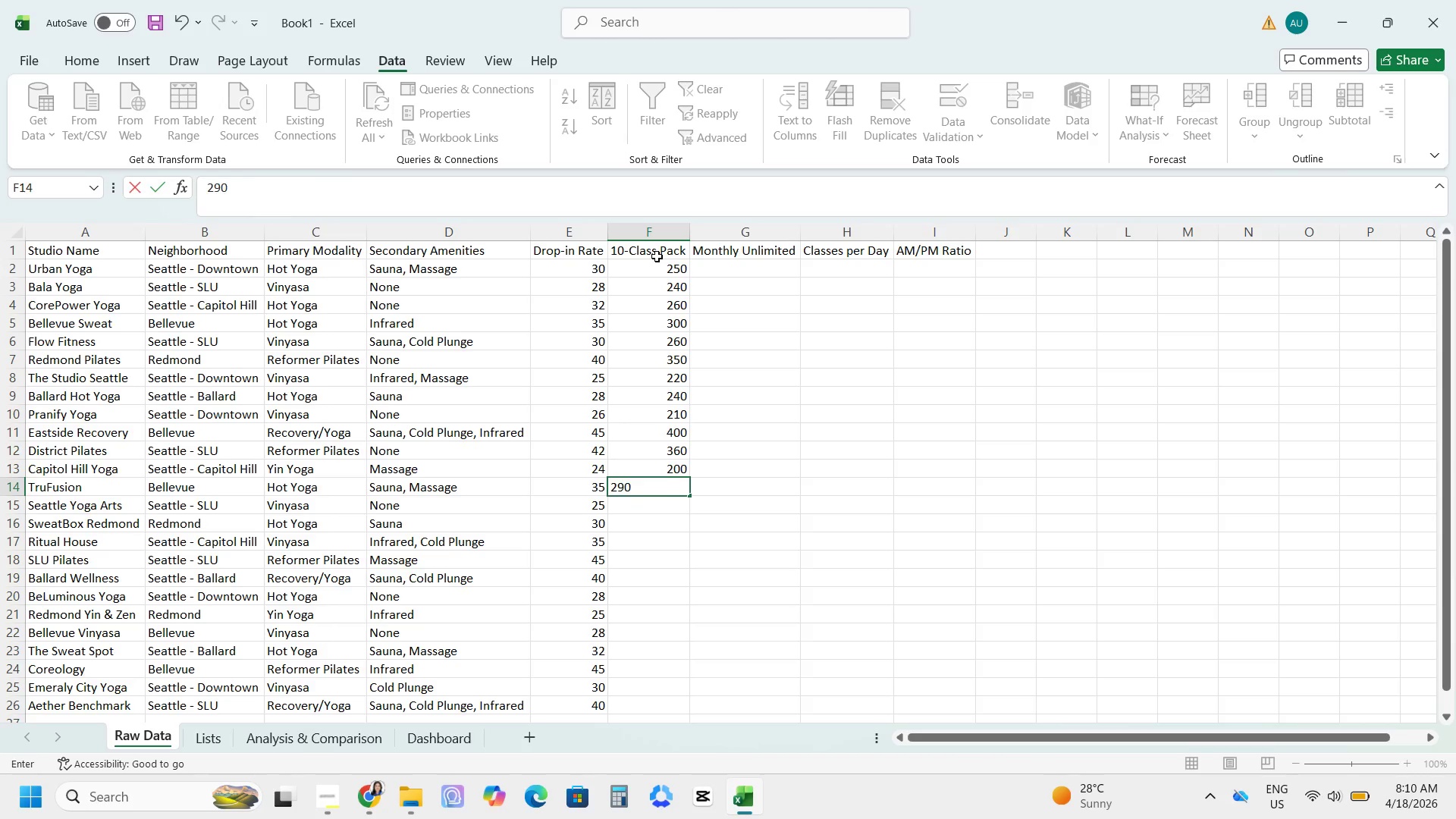 
key(NumpadEnter)
 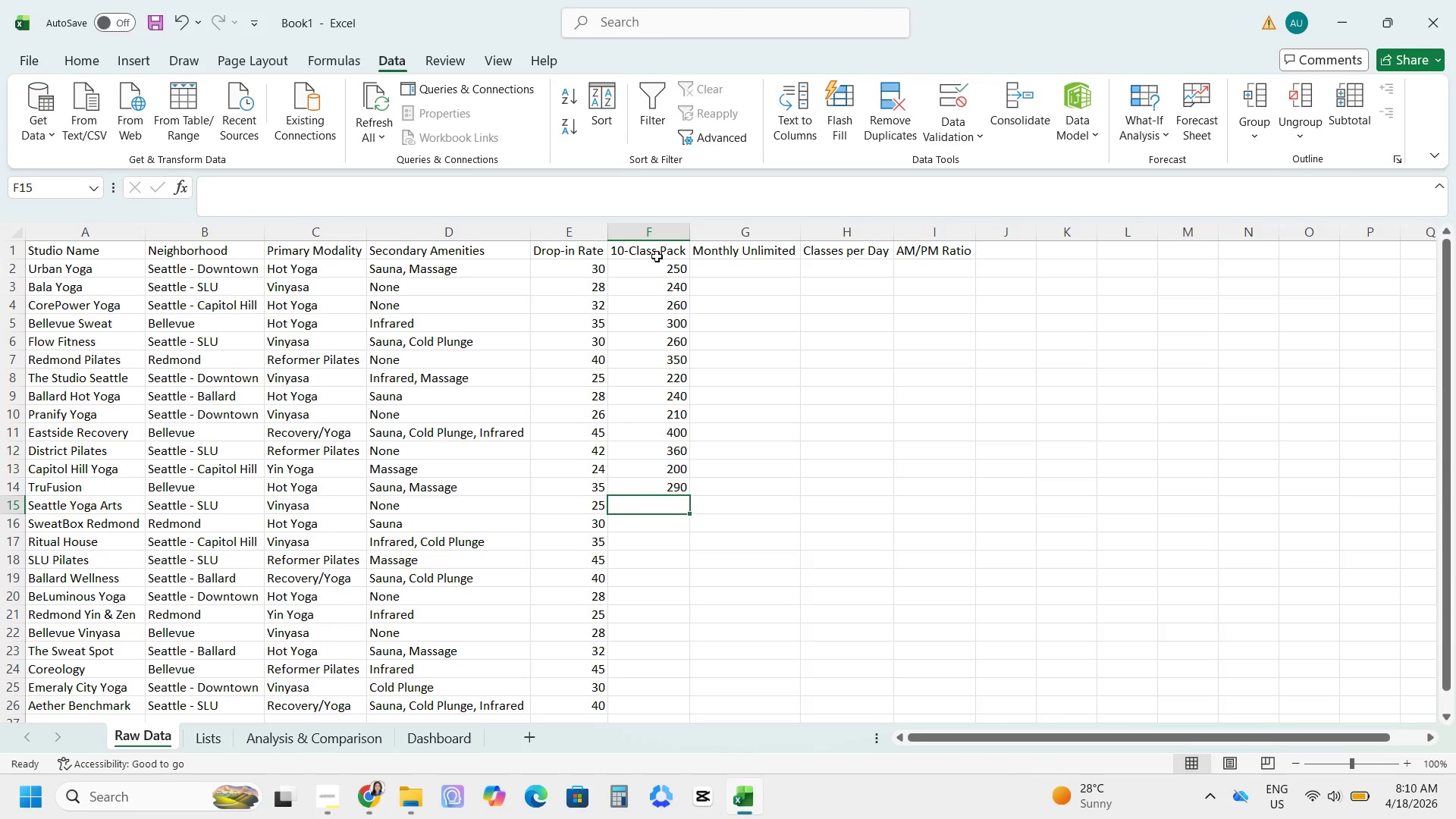 
key(Numpad2)
 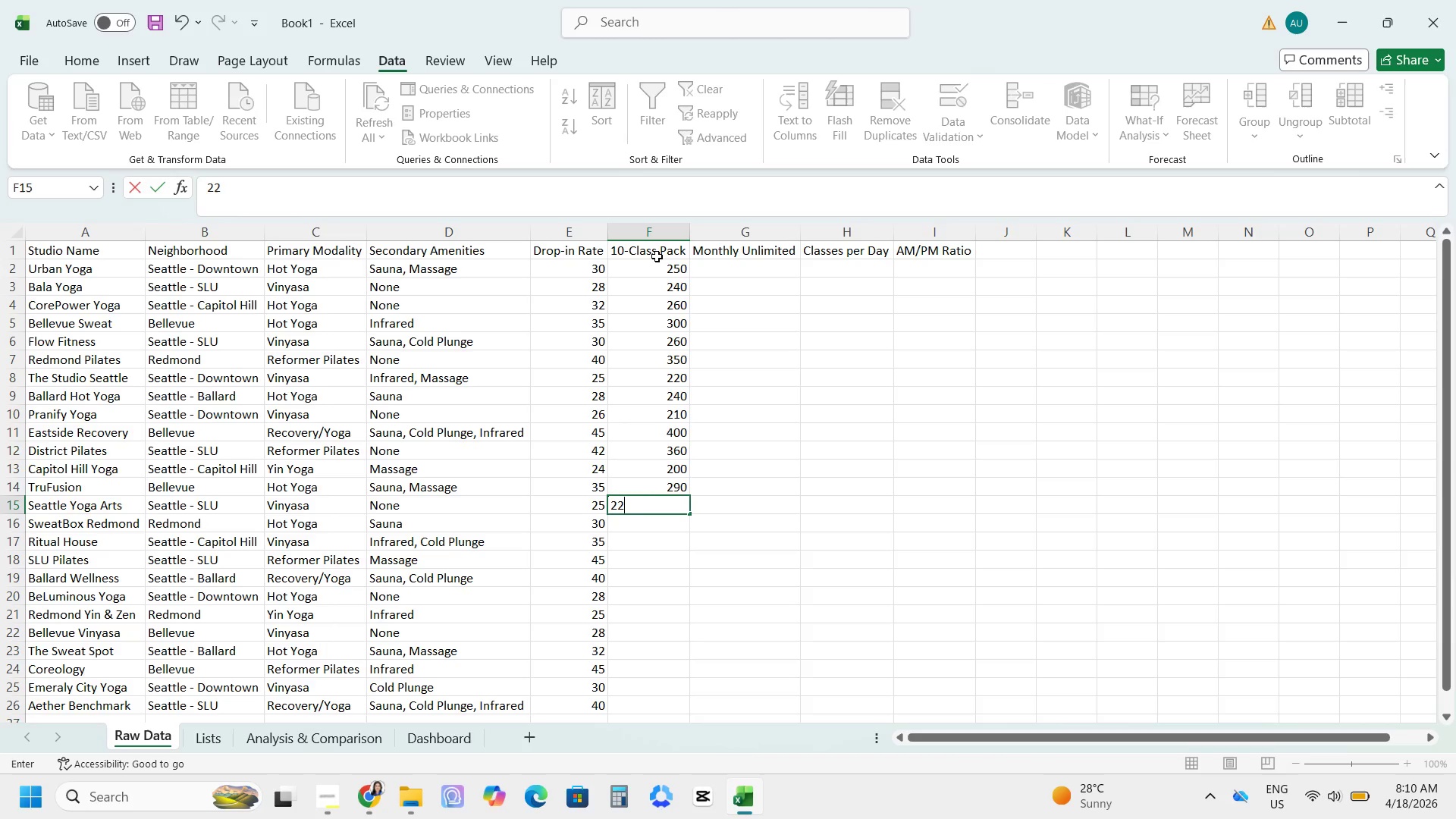 
key(Numpad2)
 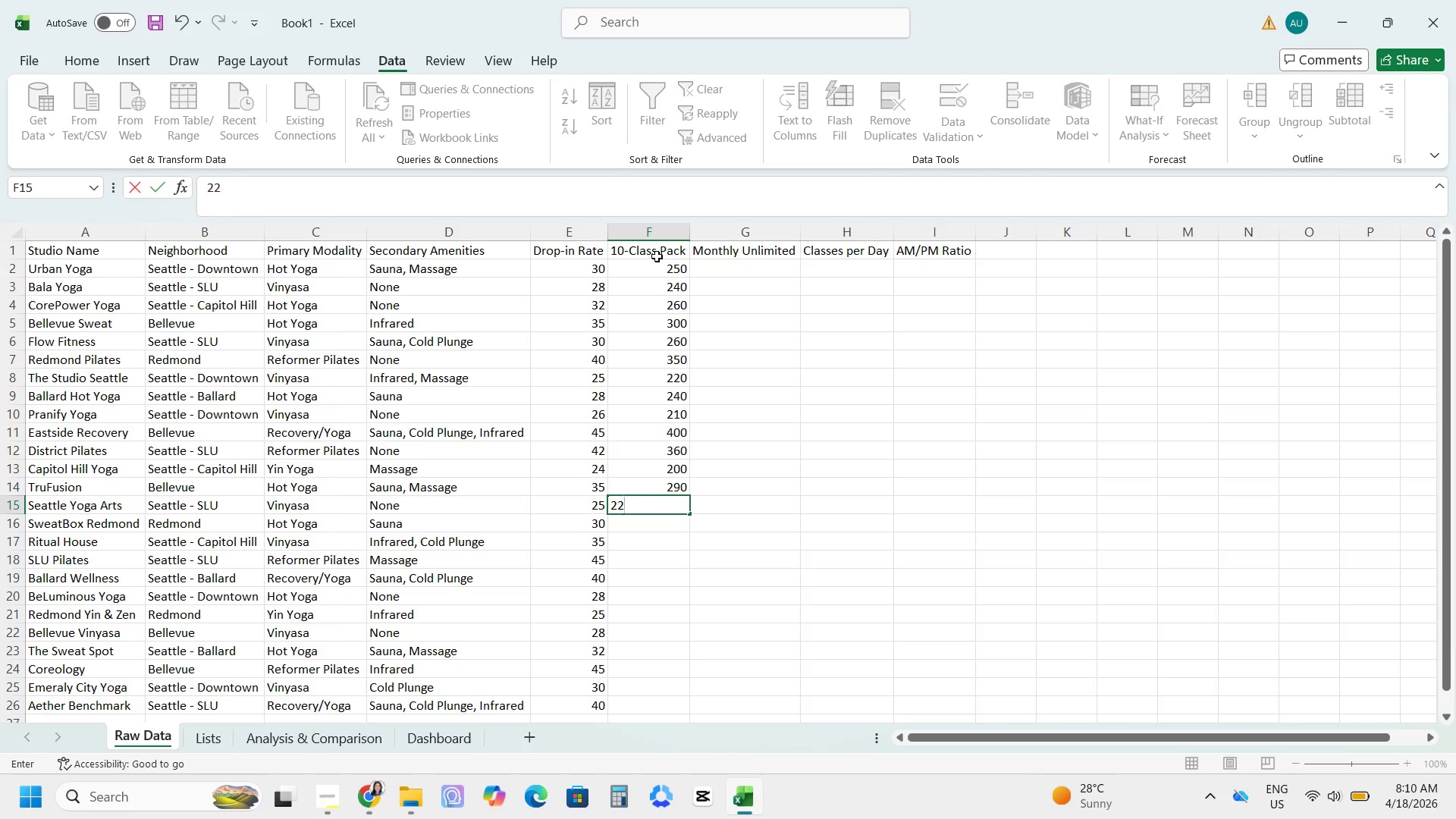 
key(Numpad0)
 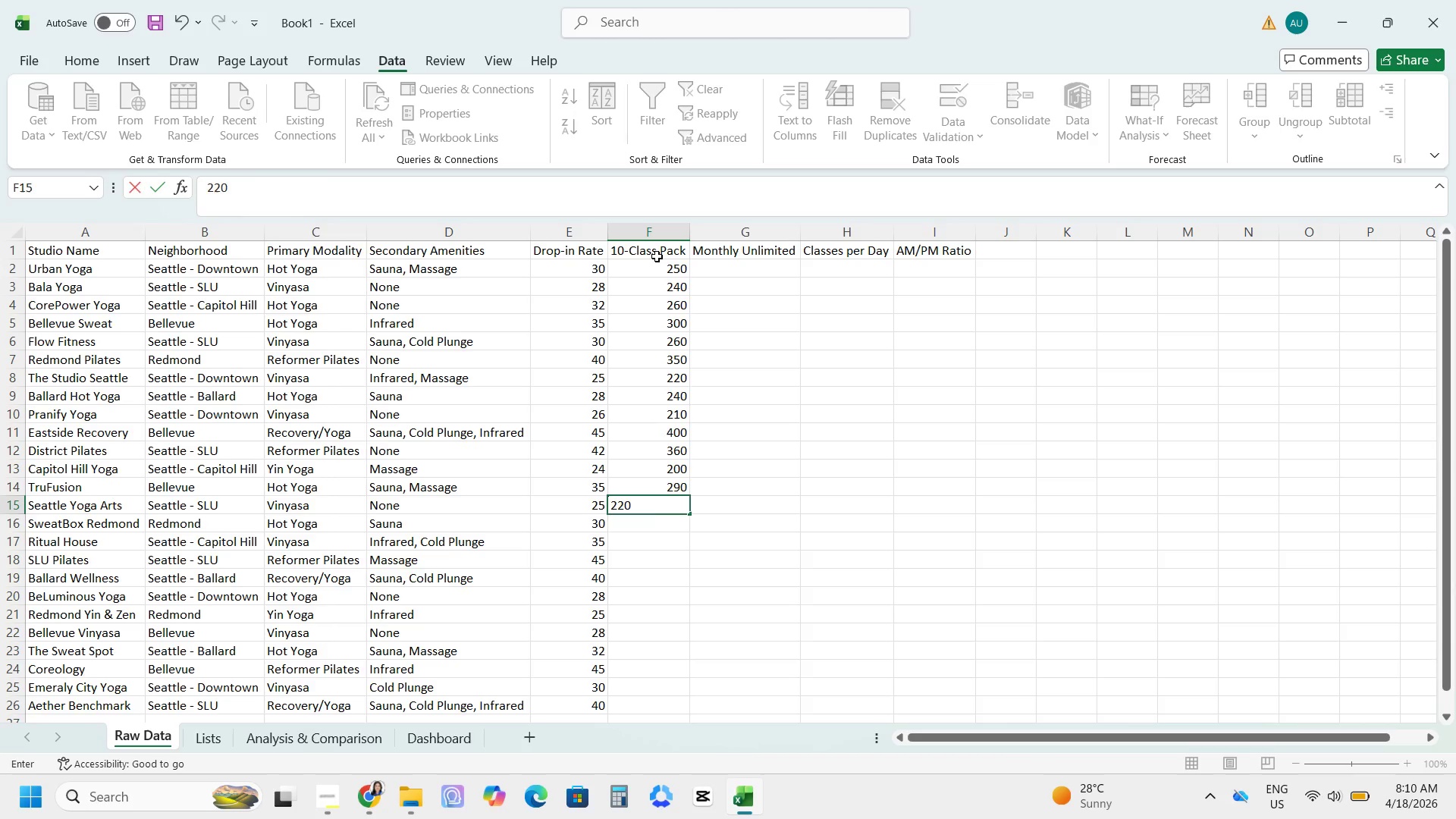 
key(NumpadEnter)
 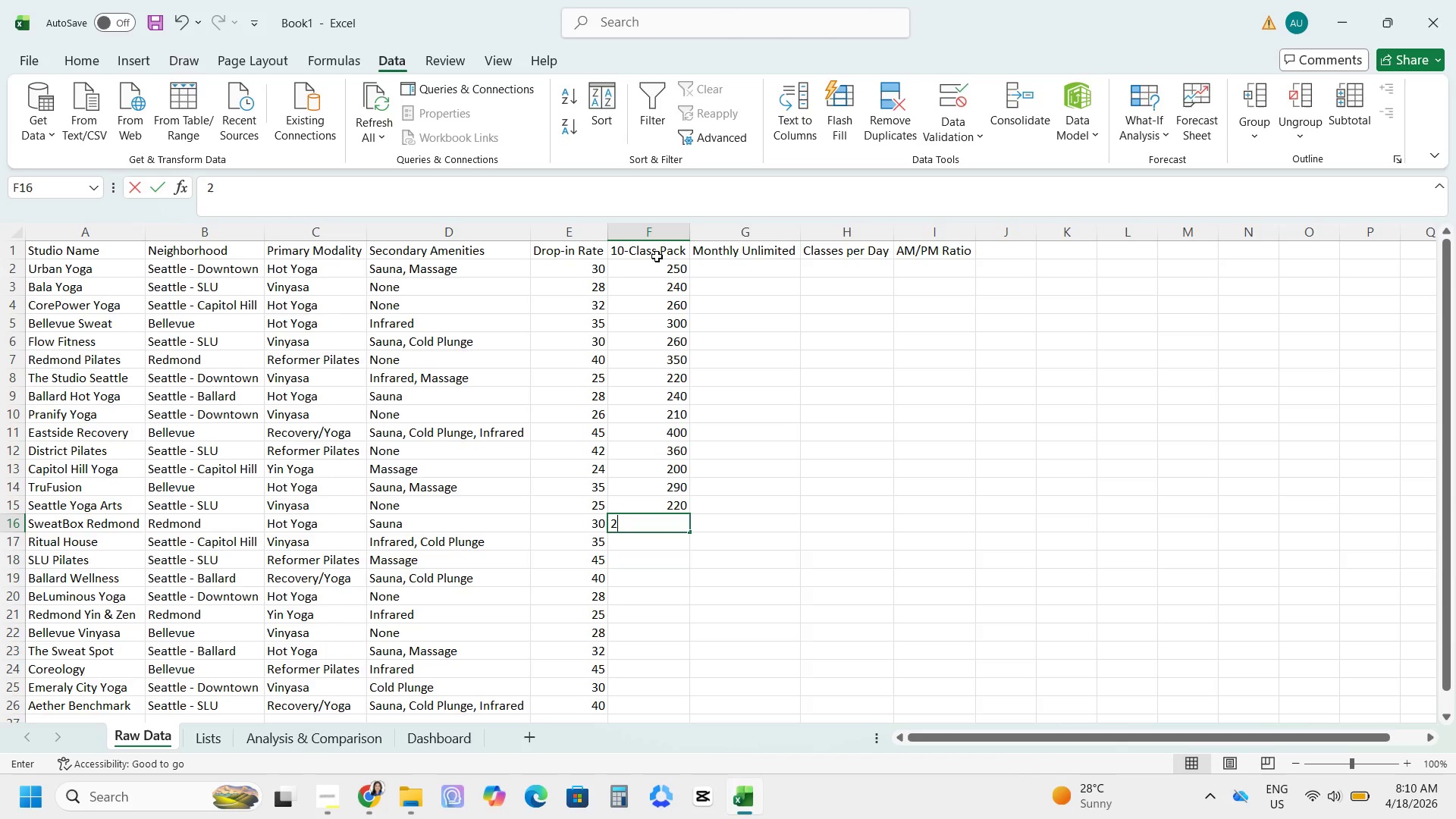 
key(Numpad2)
 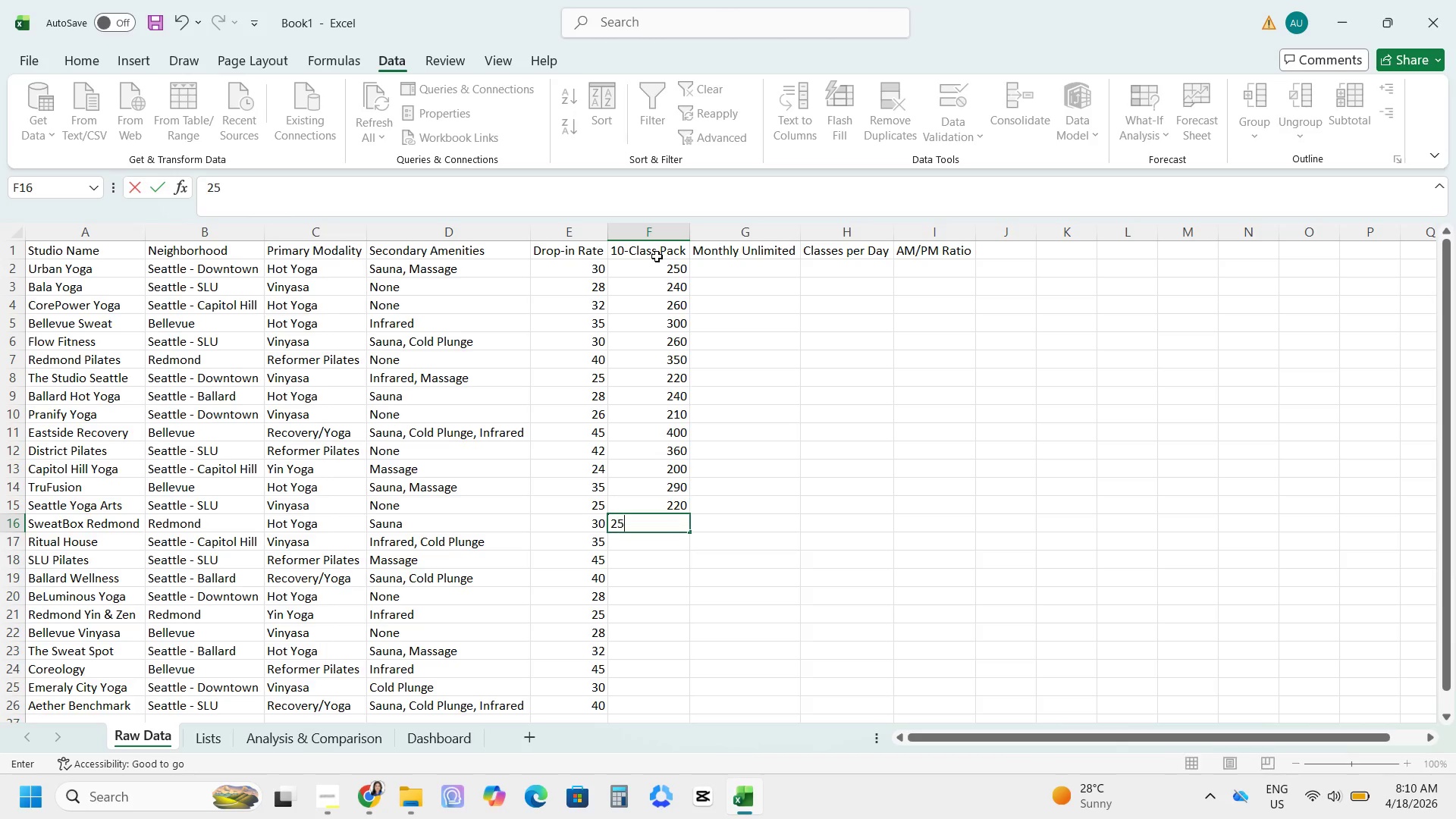 
key(Numpad5)
 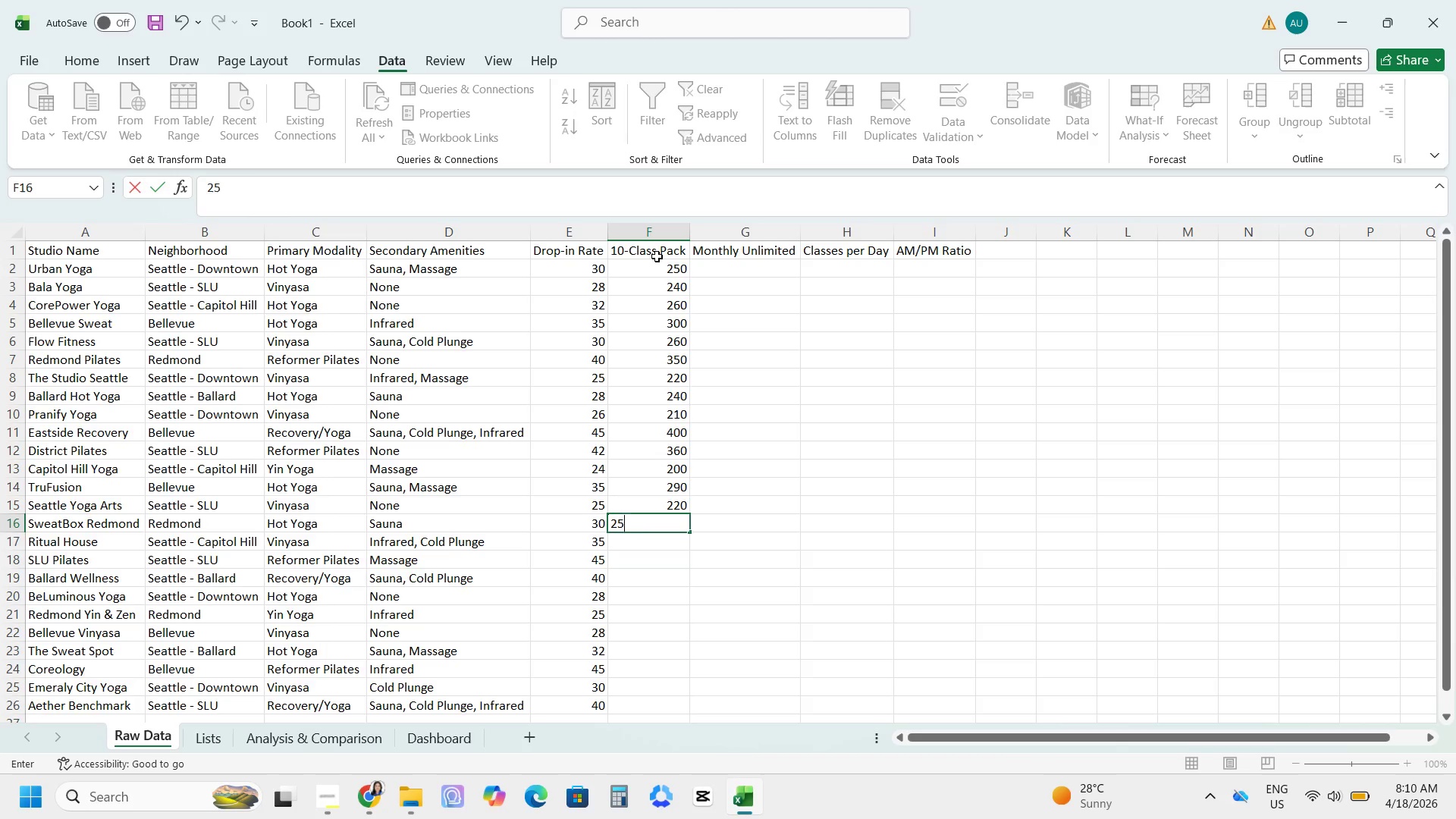 
key(Numpad0)
 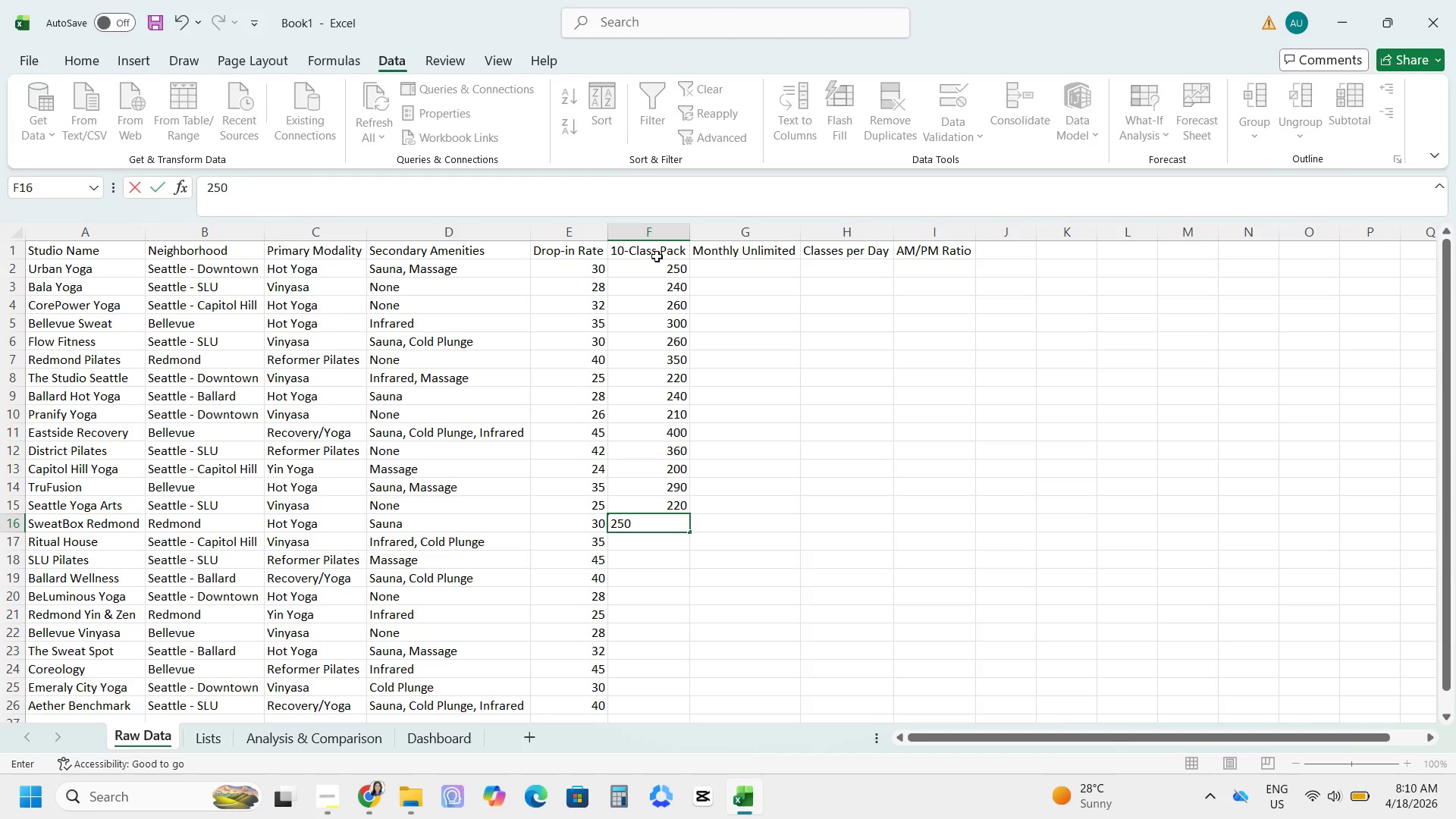 
key(NumpadEnter)
 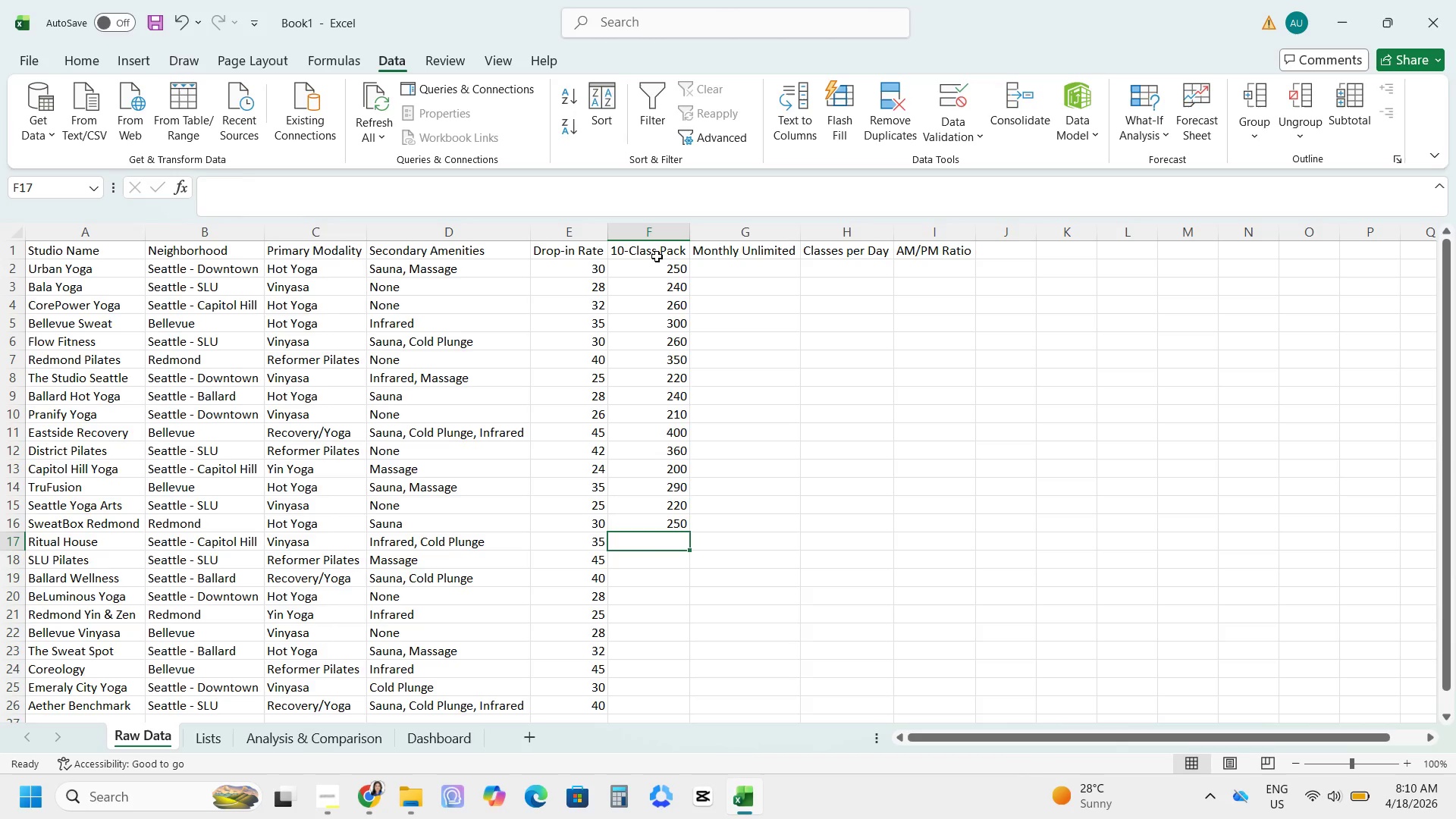 
key(Numpad2)
 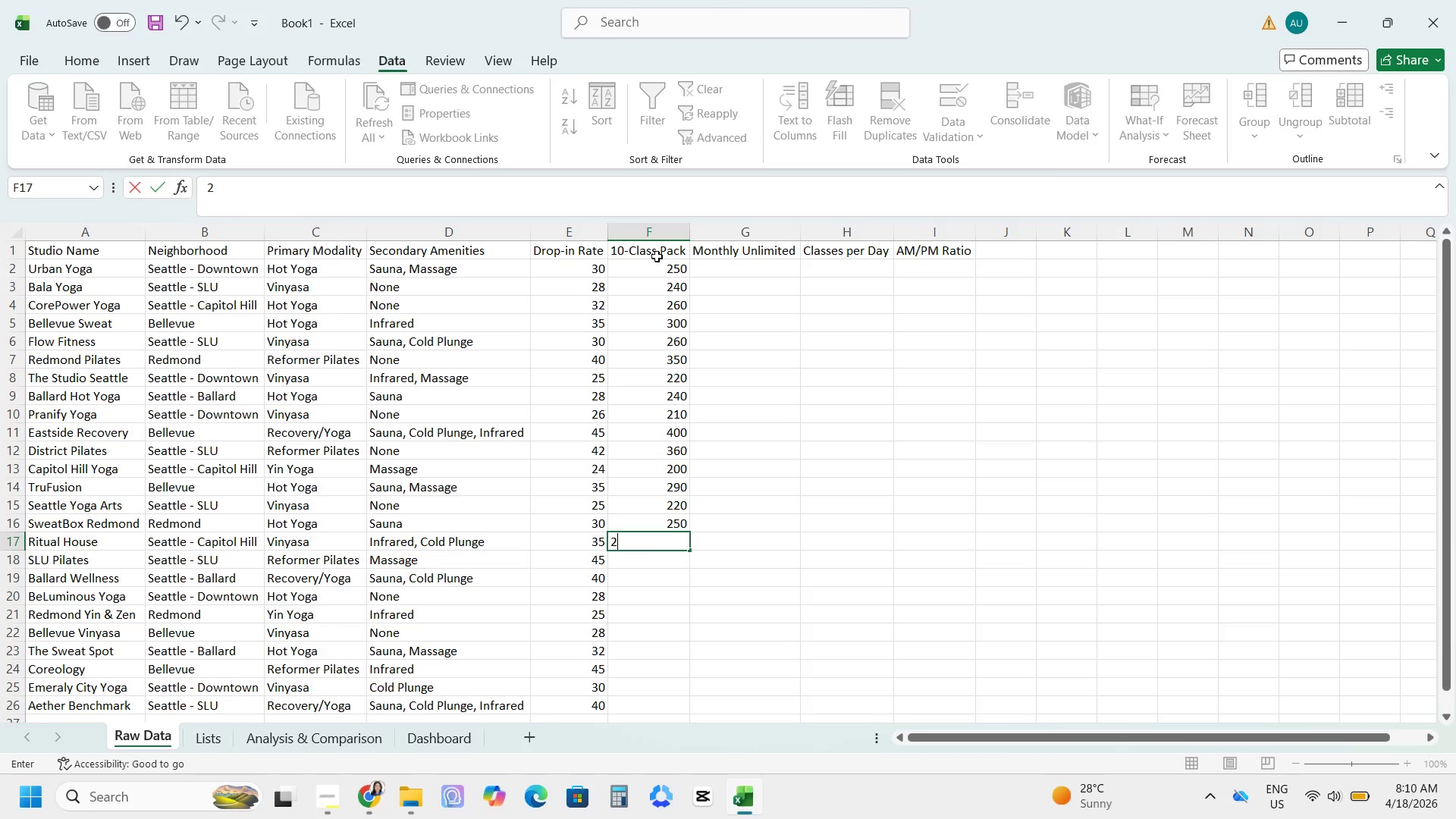 
key(Numpad8)
 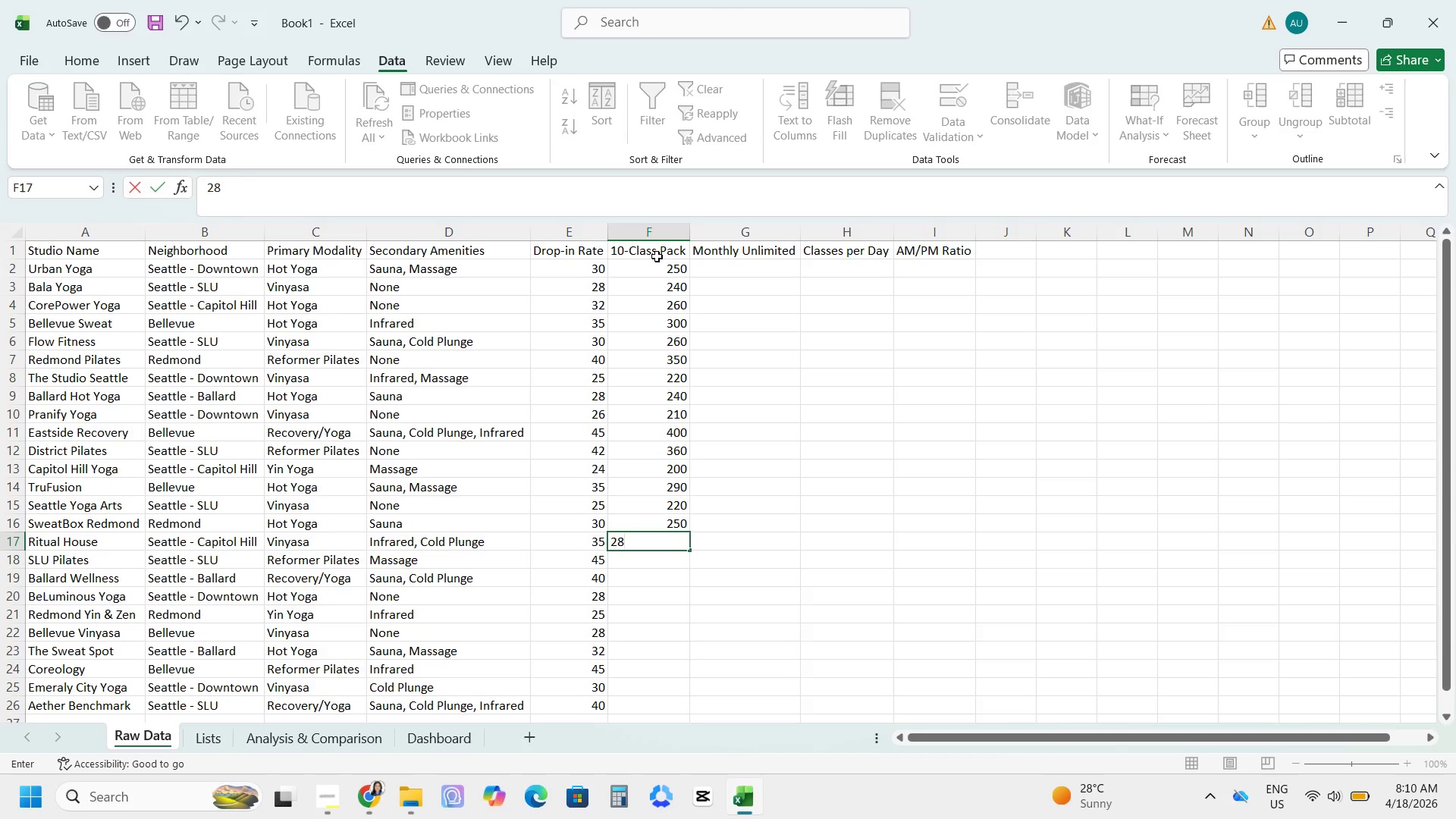 
key(Numpad0)
 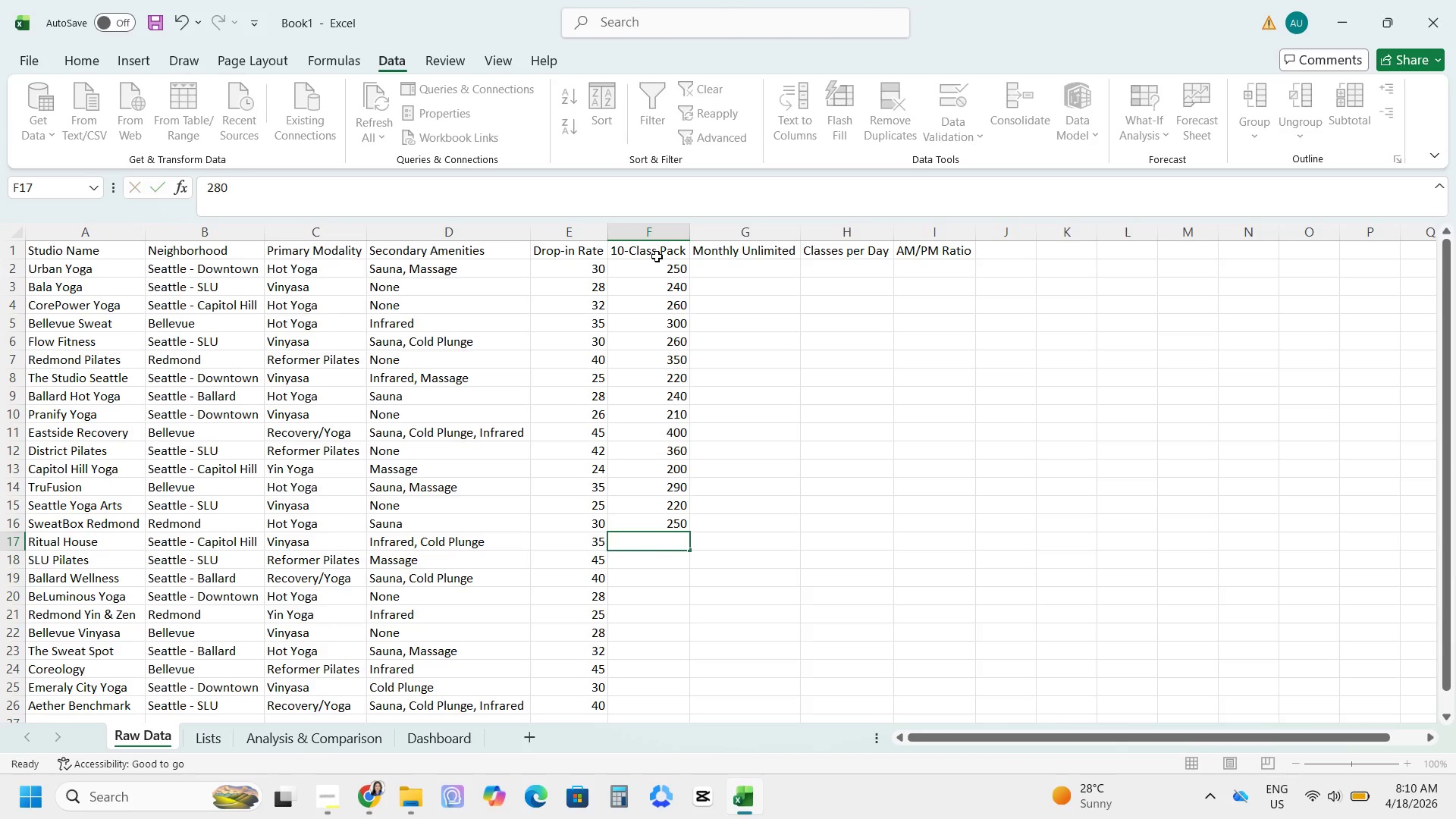 
key(NumpadEnter)
 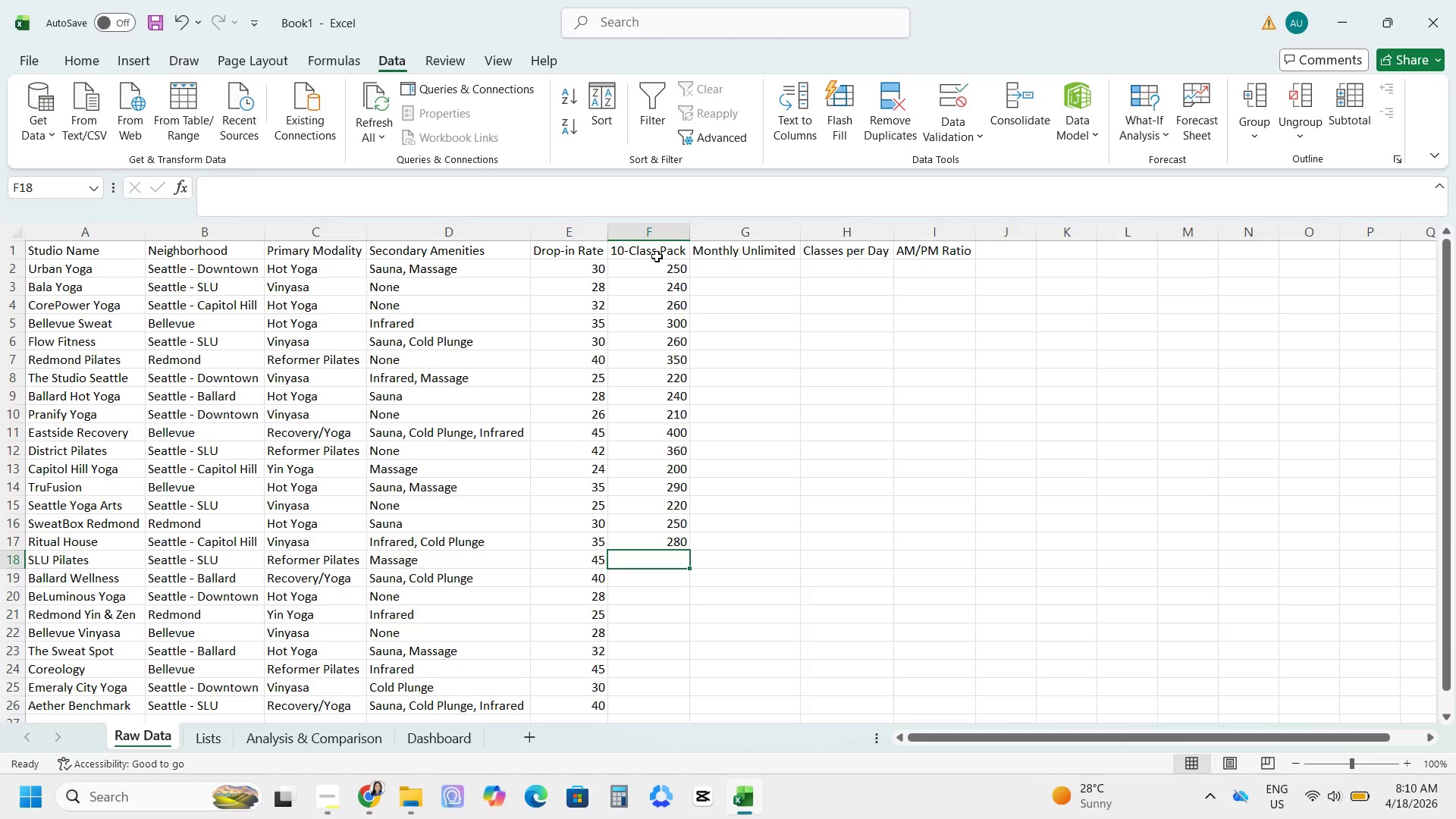 
key(Numpad3)
 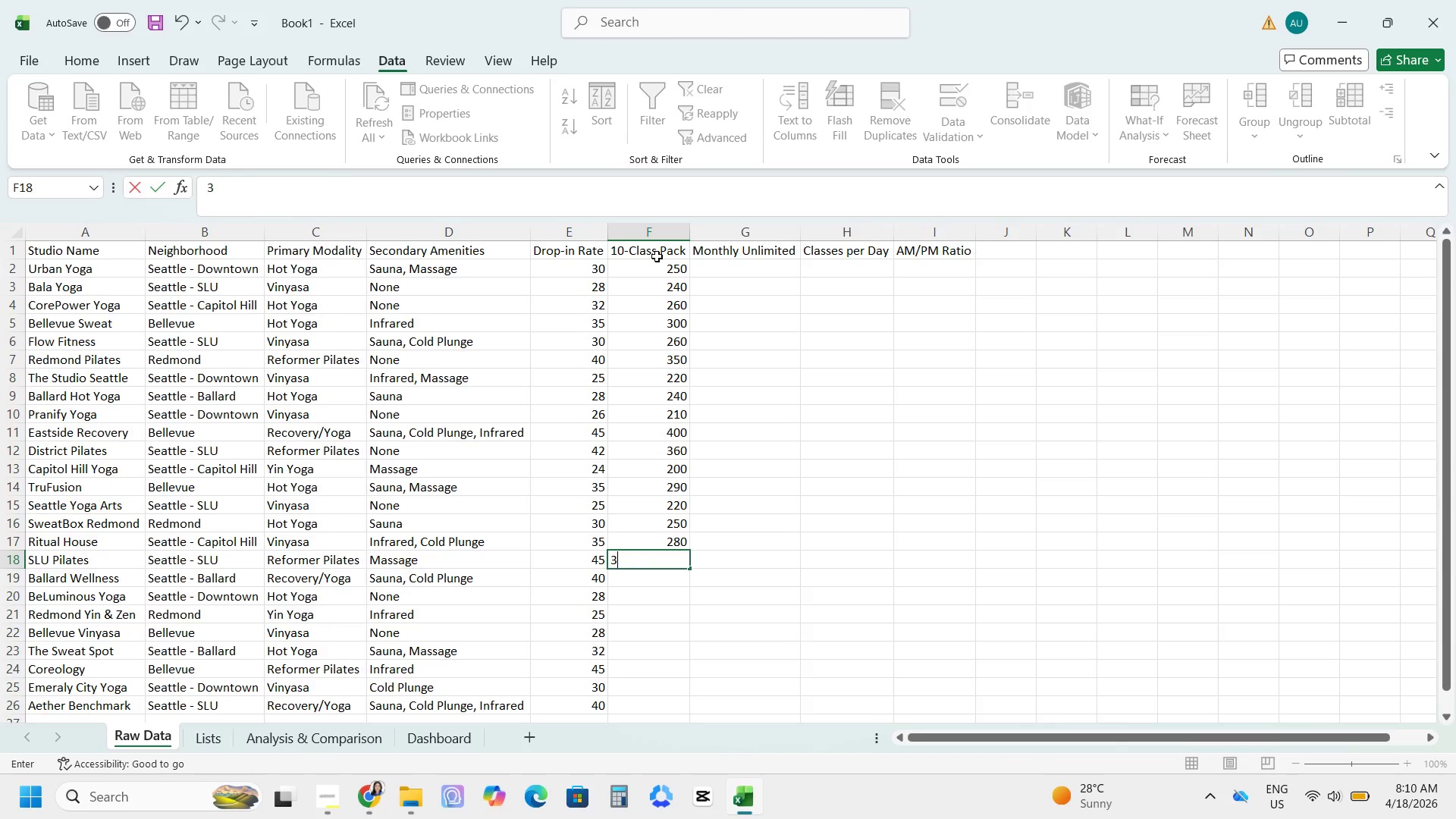 
key(Numpad8)
 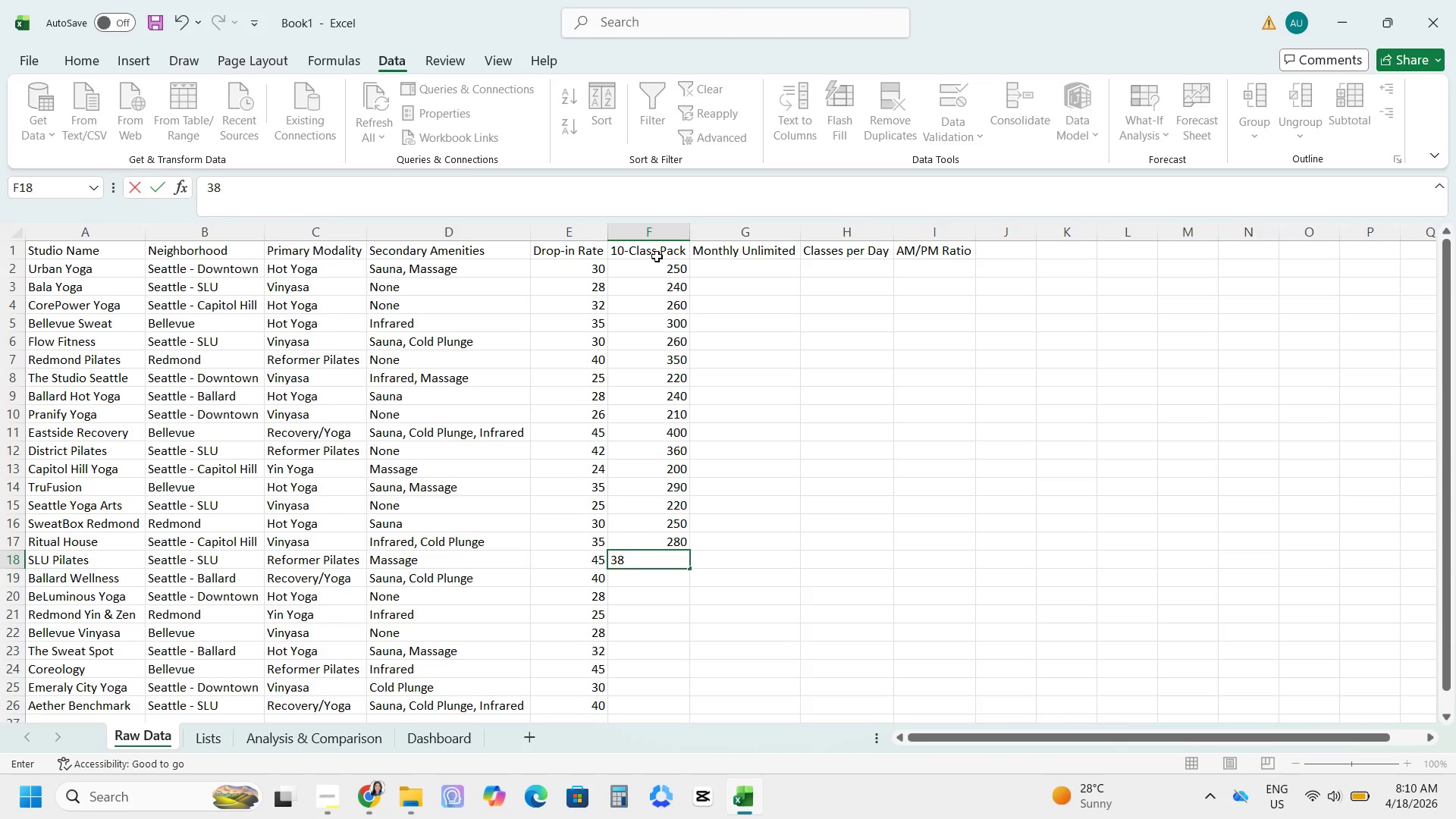 
key(Numpad0)
 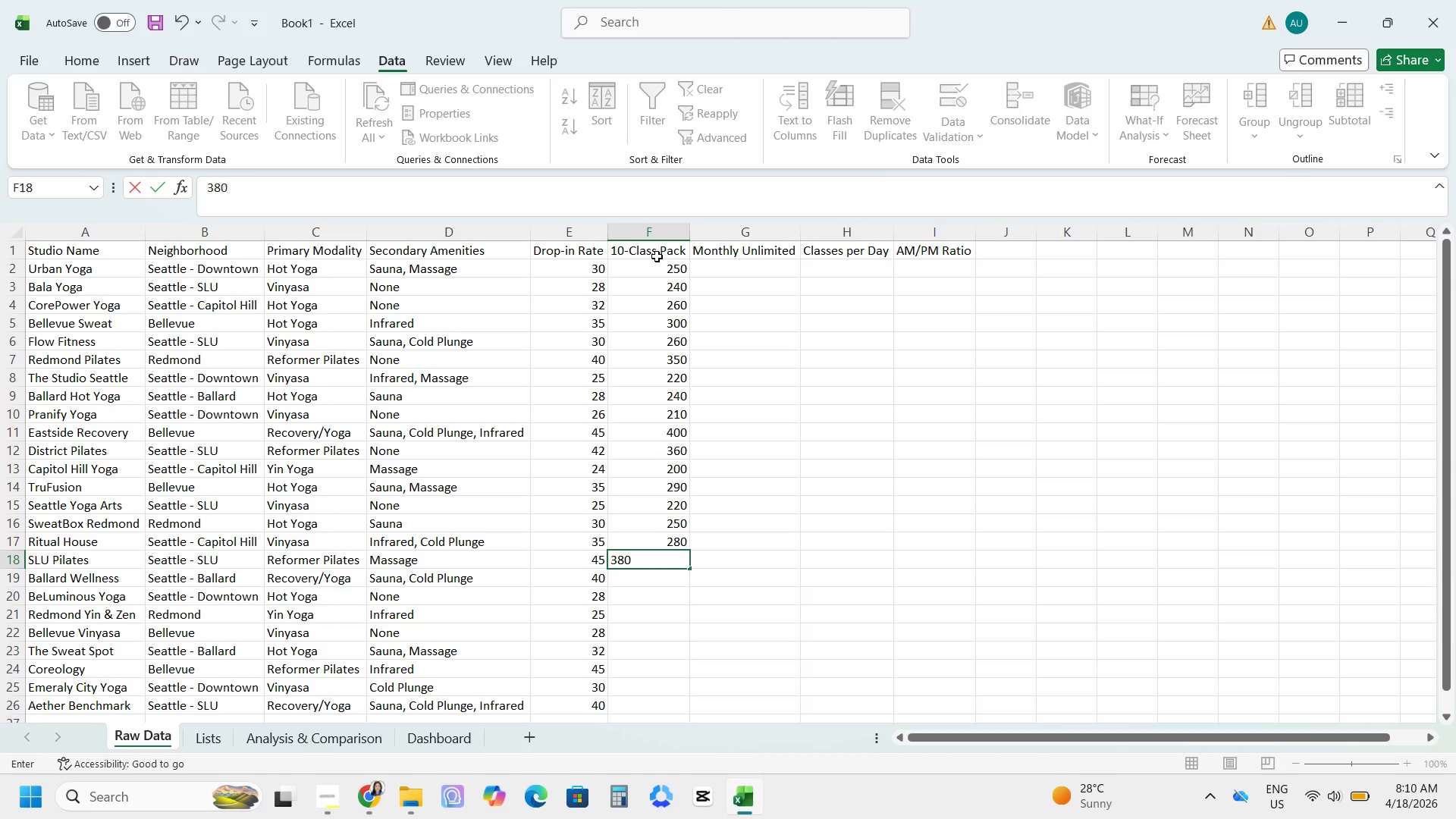 
key(NumpadEnter)
 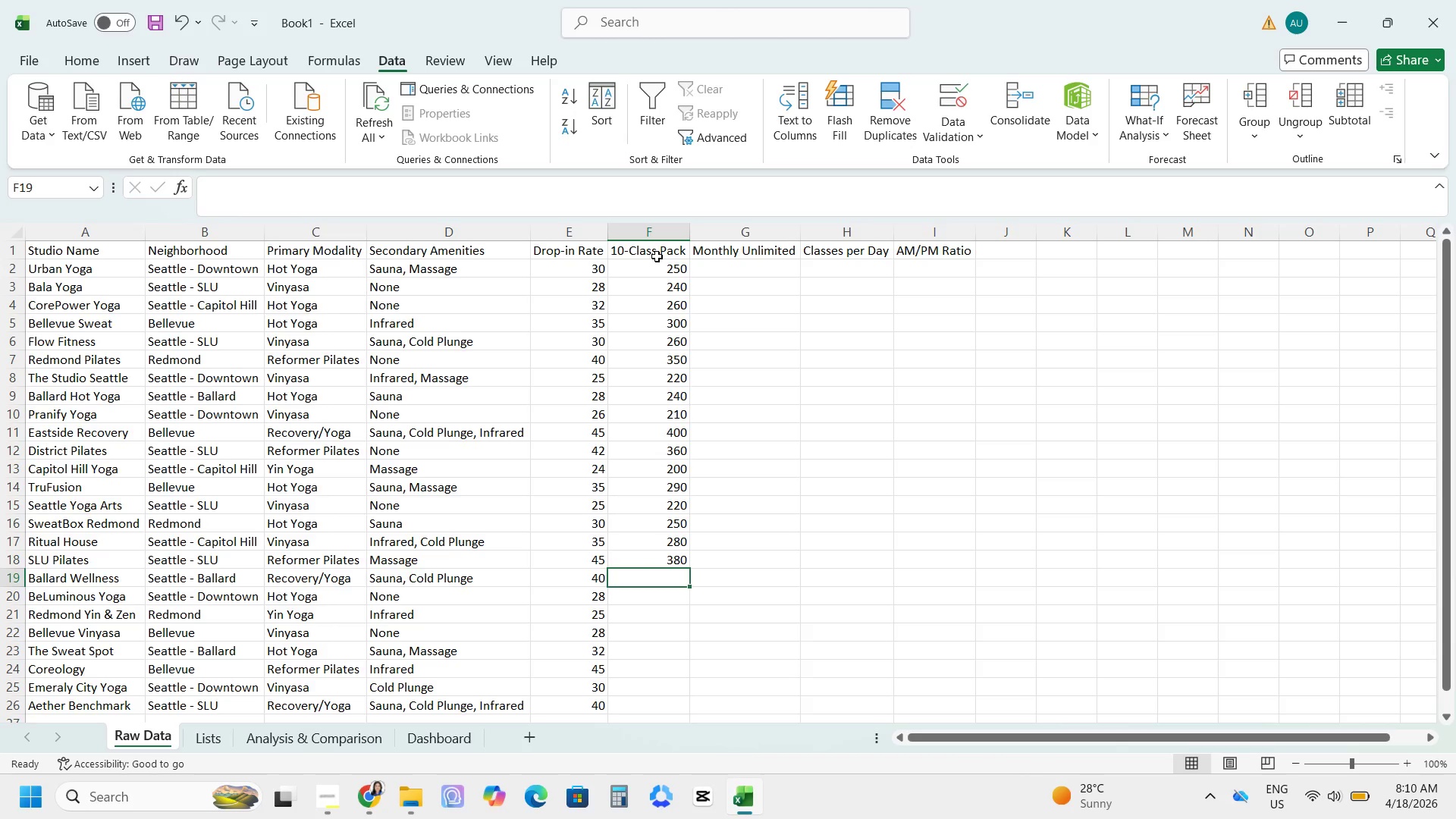 
key(Numpad3)
 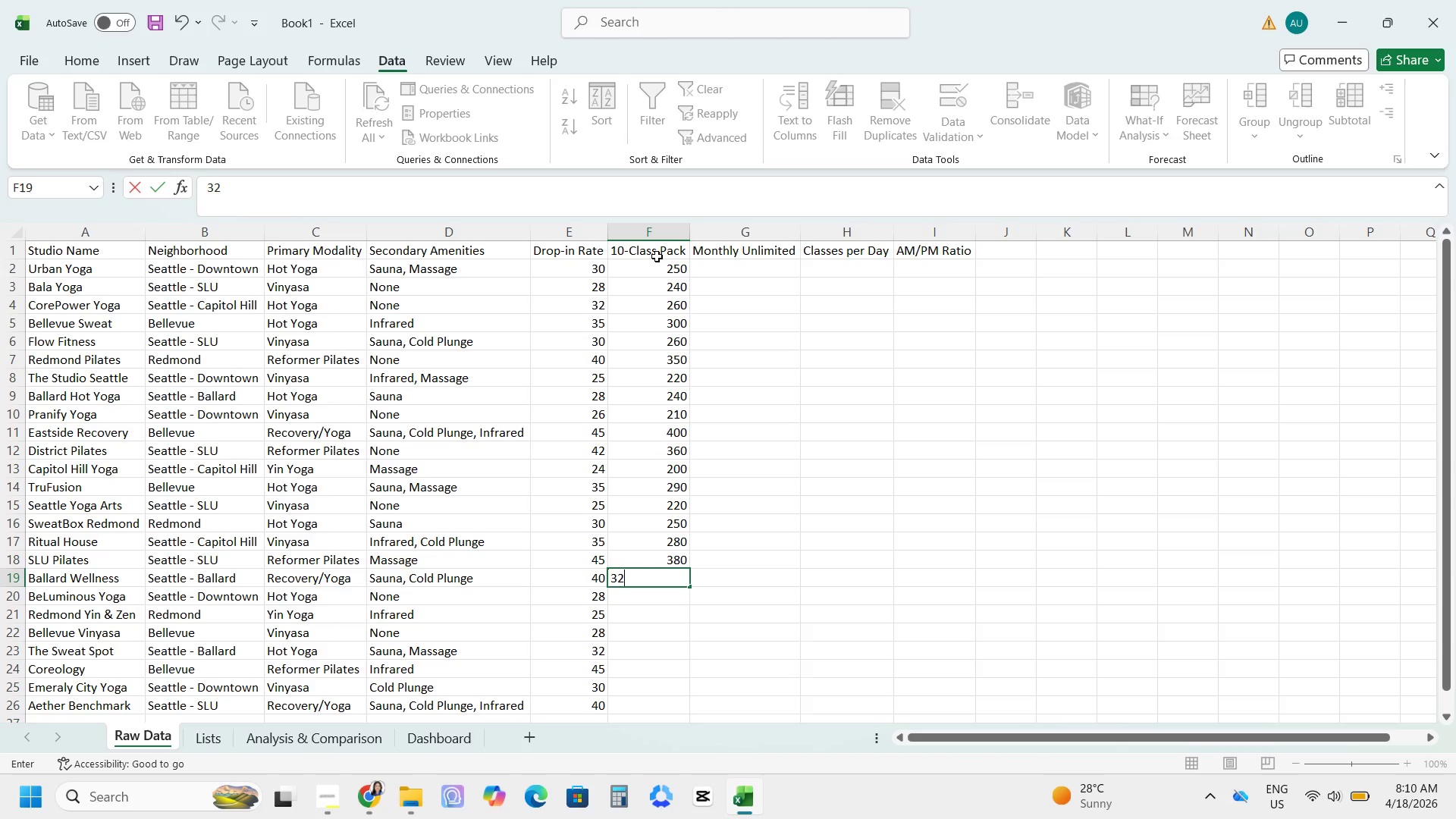 
key(Numpad2)
 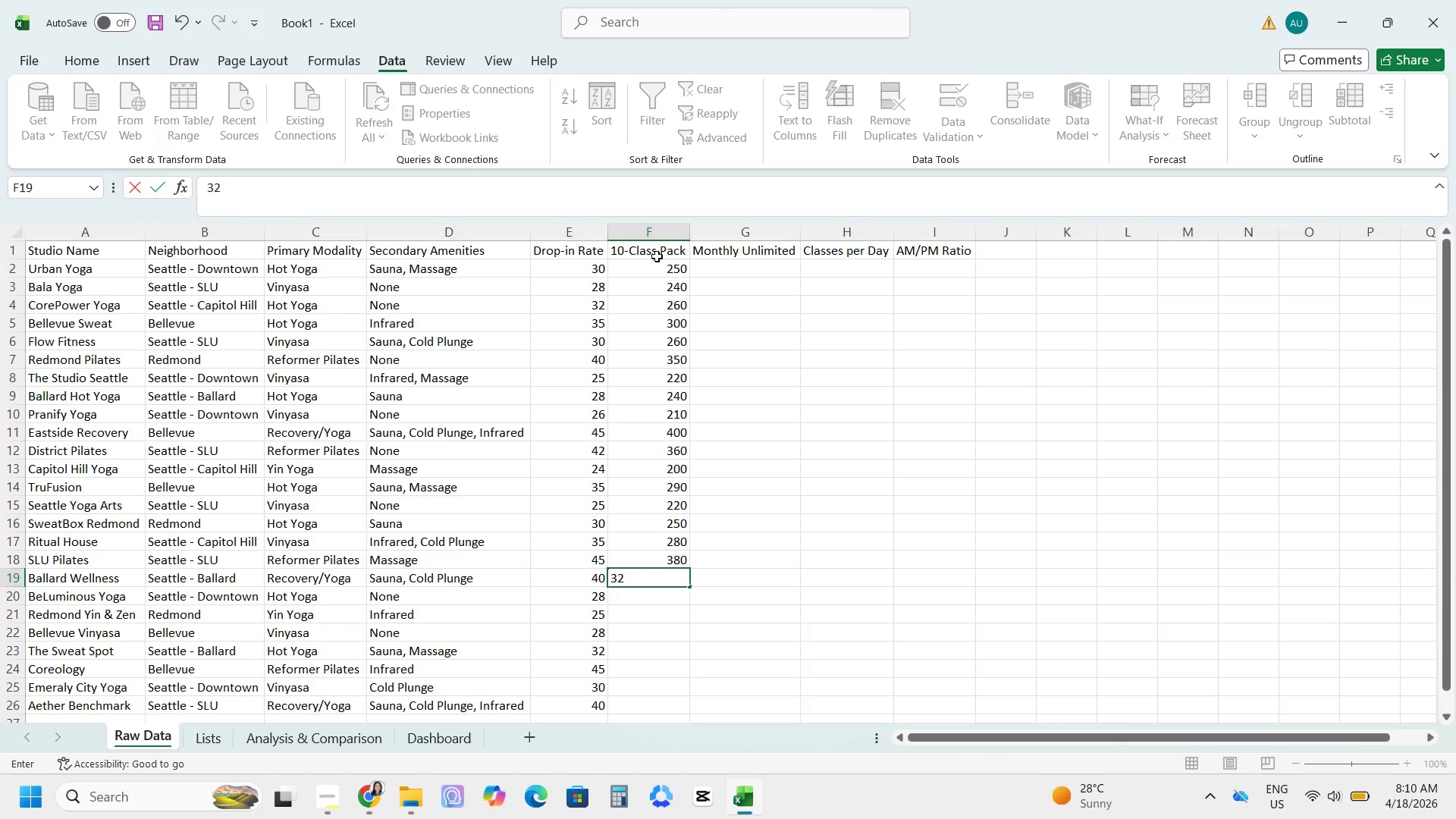 
key(Numpad0)
 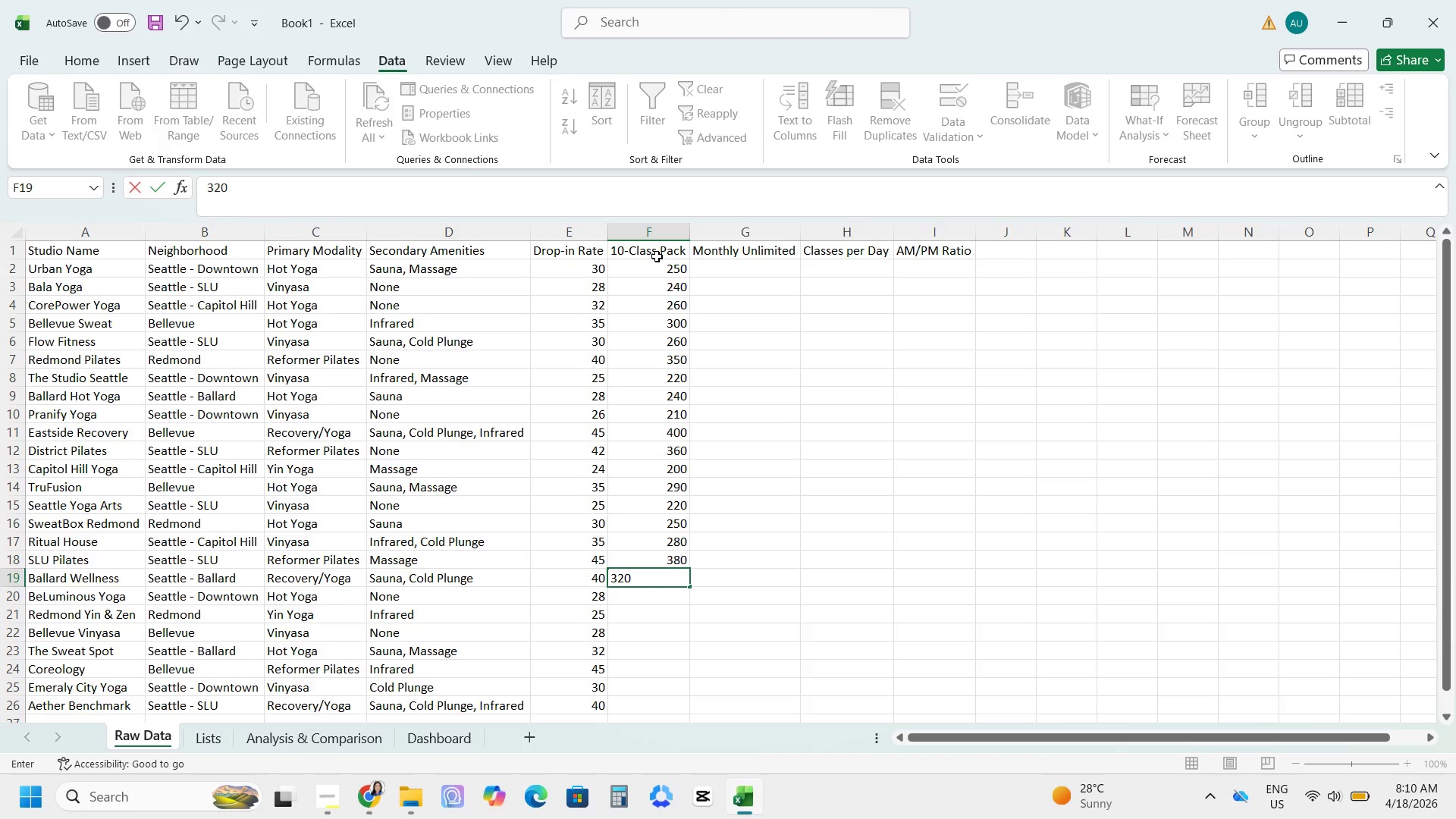 
key(NumpadEnter)
 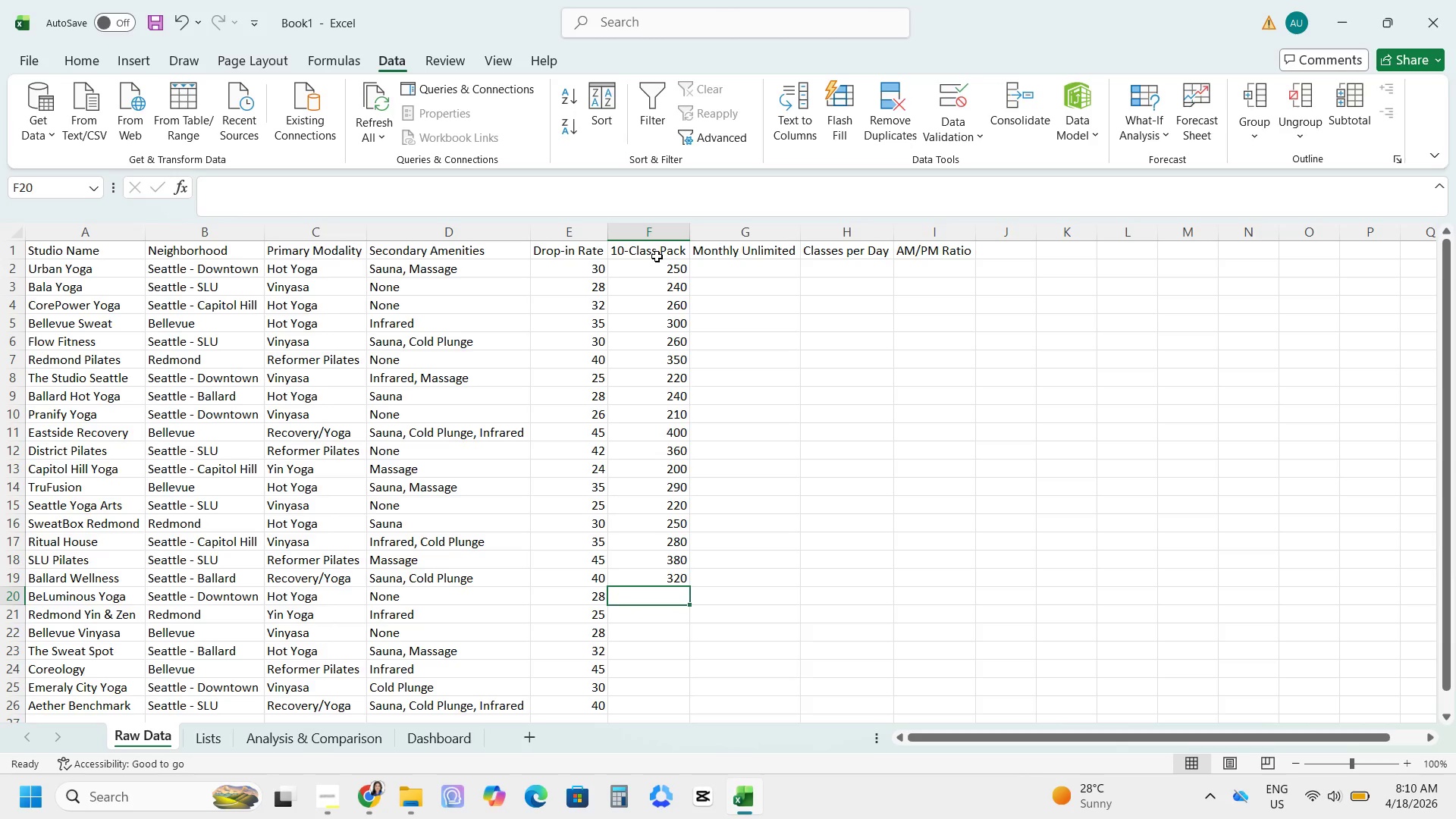 
key(Numpad2)
 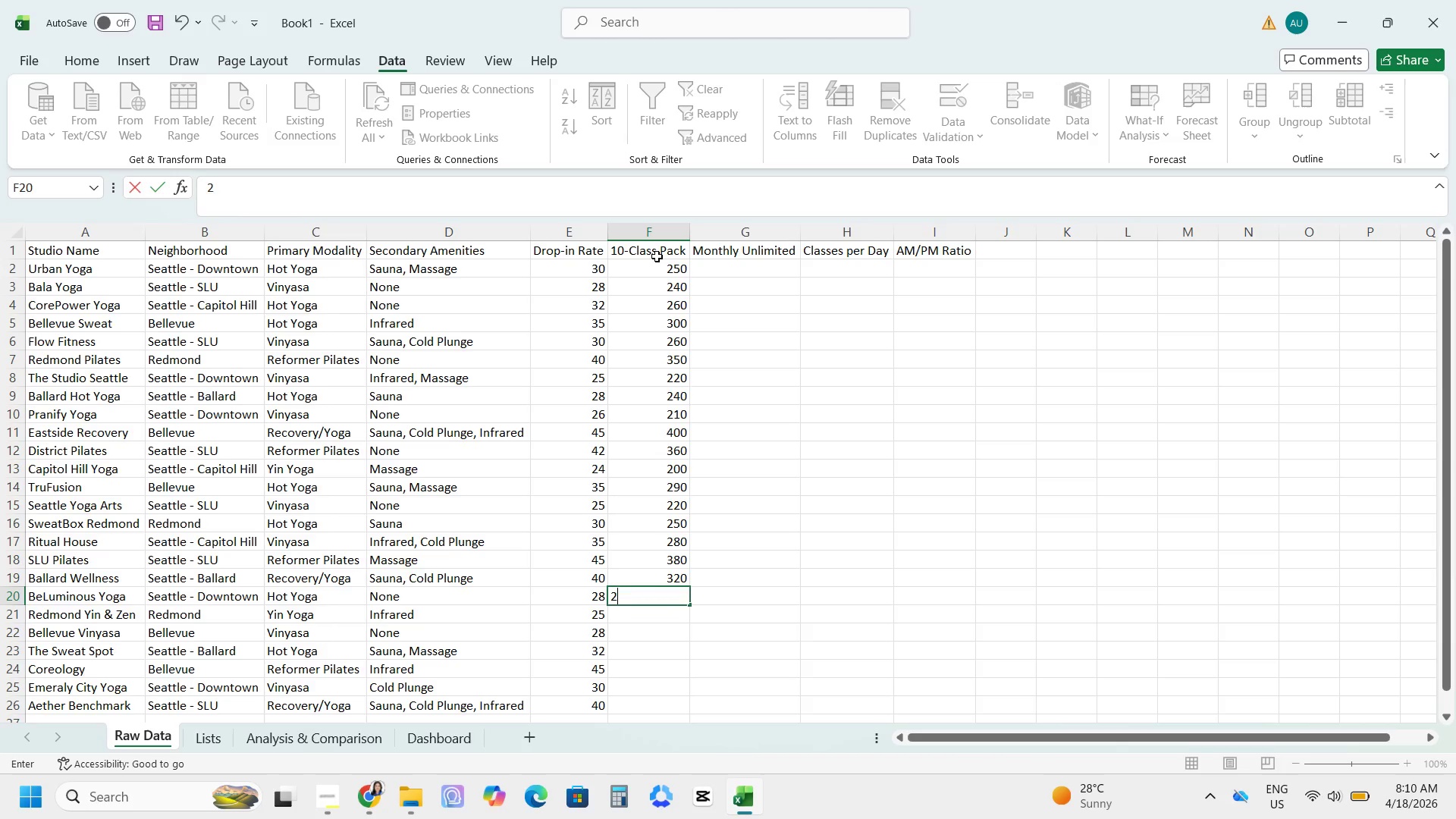 
key(Numpad4)
 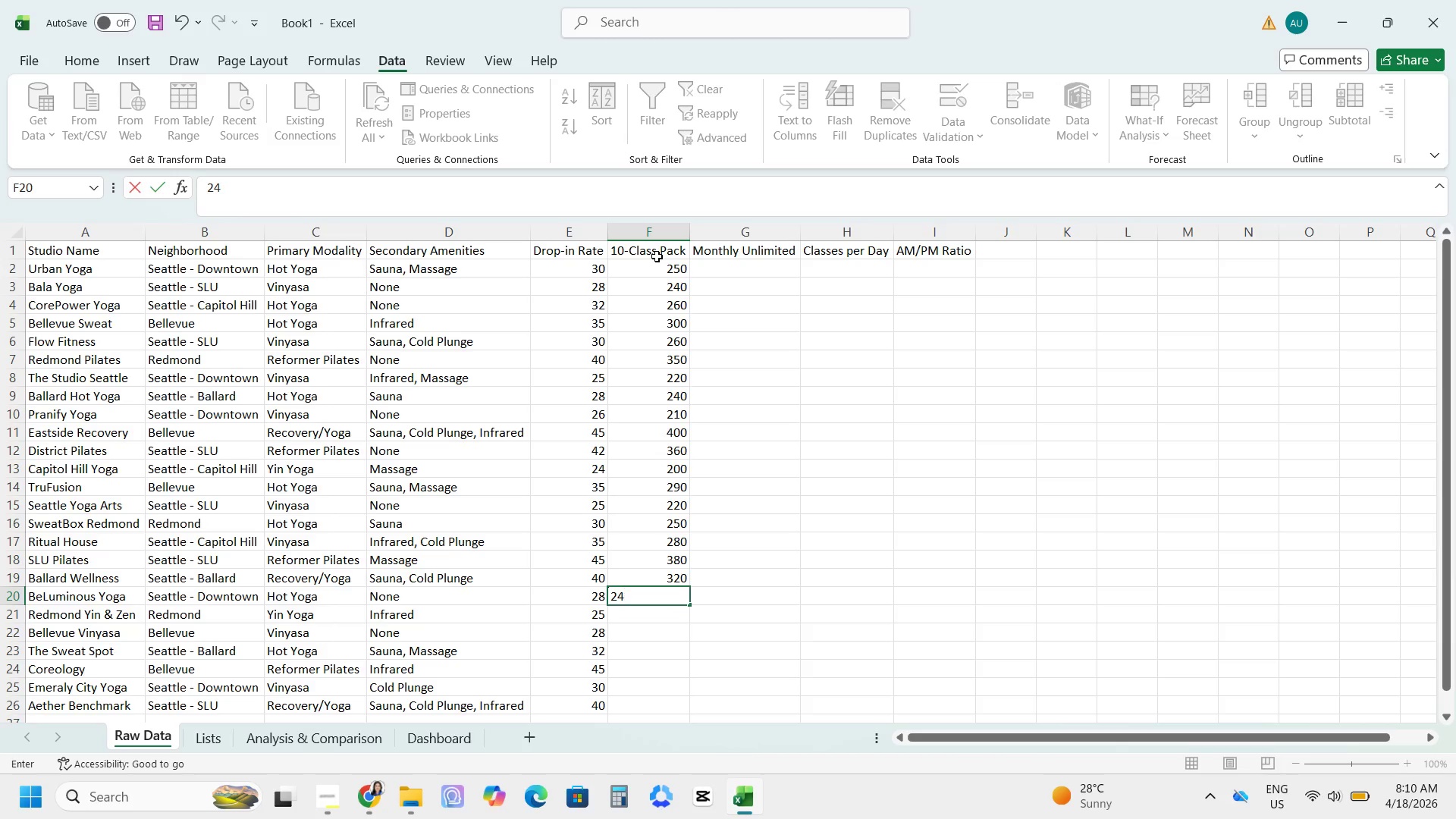 
key(Numpad0)
 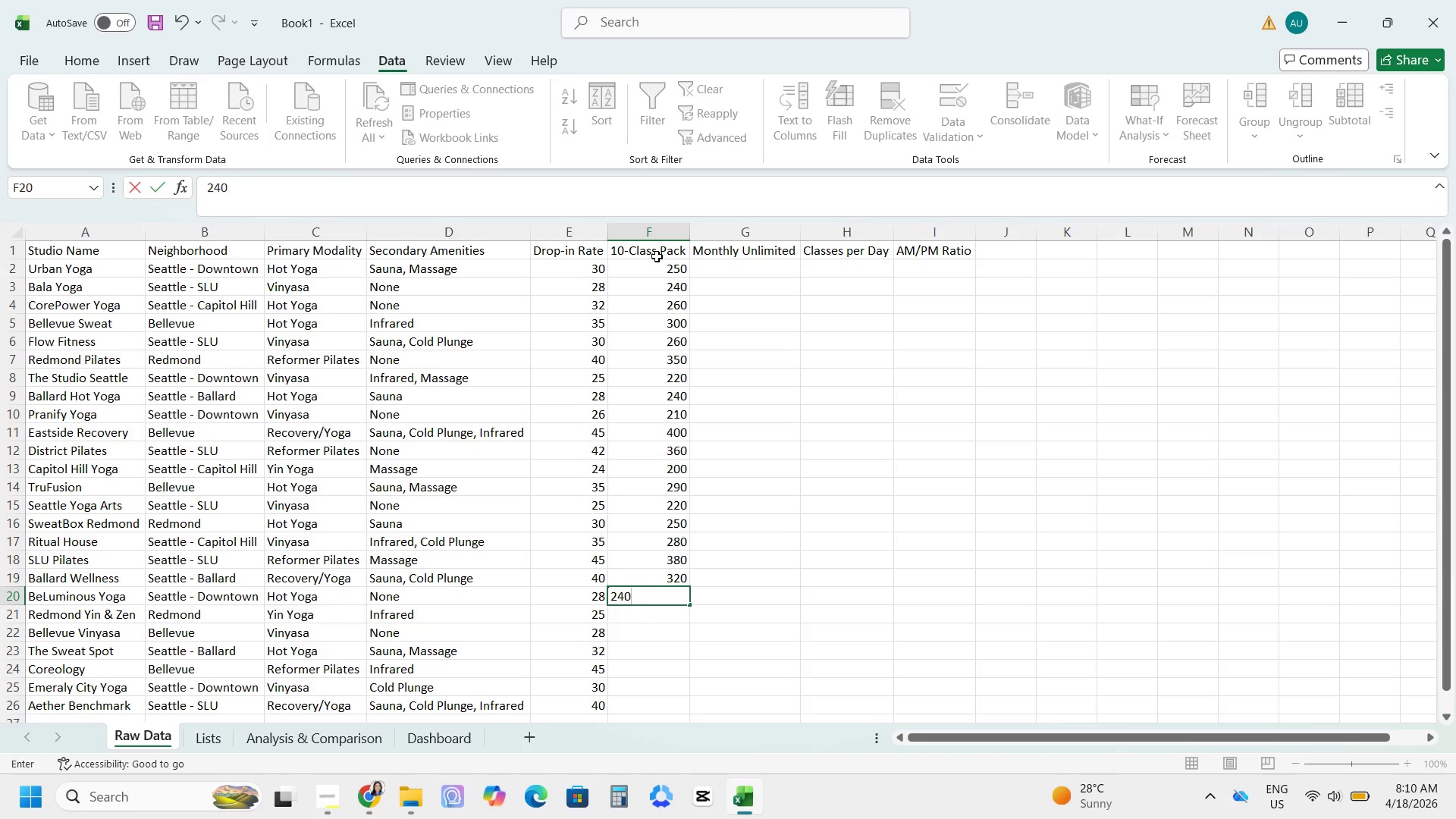 
key(NumpadEnter)
 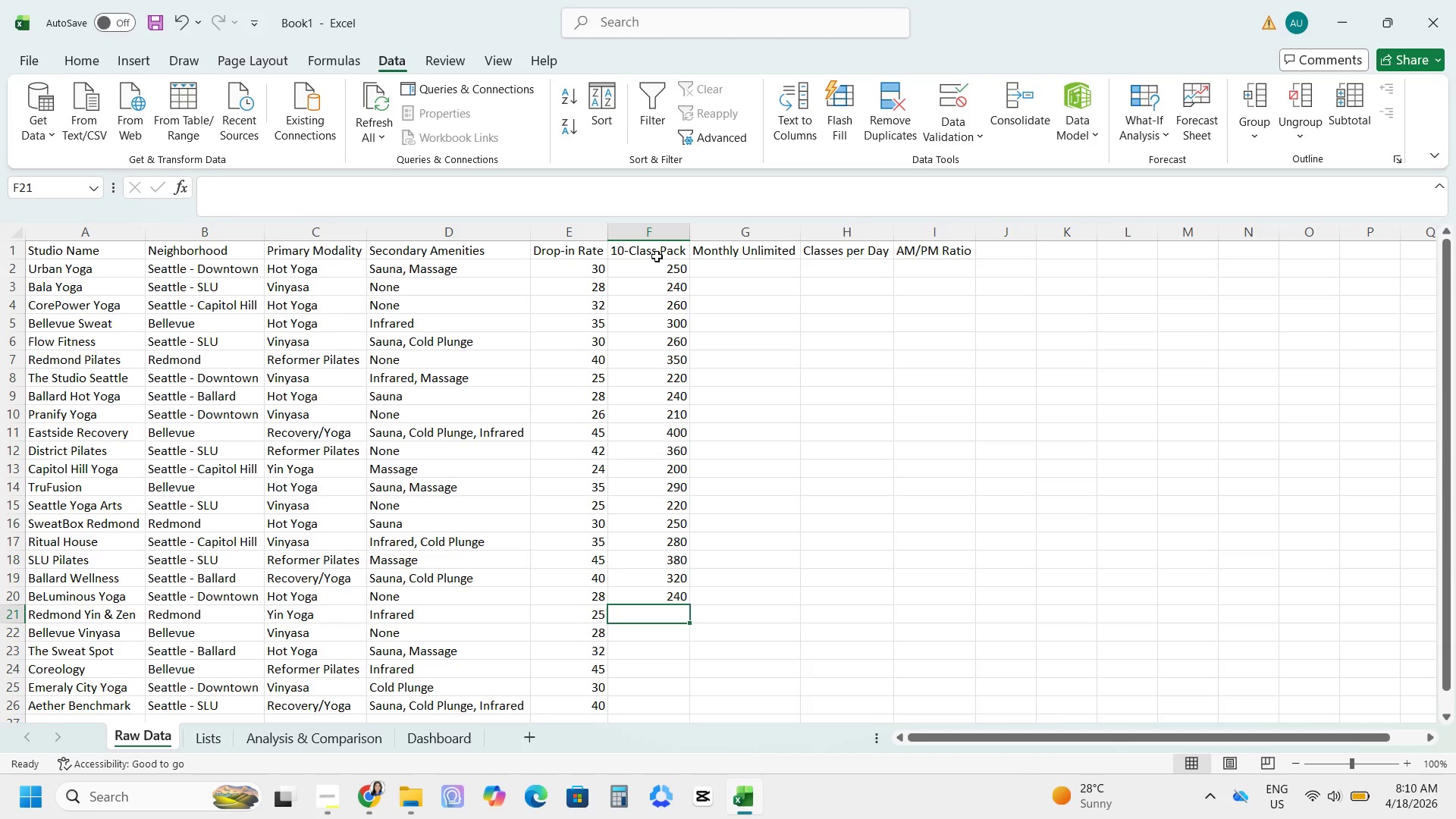 
key(Numpad2)
 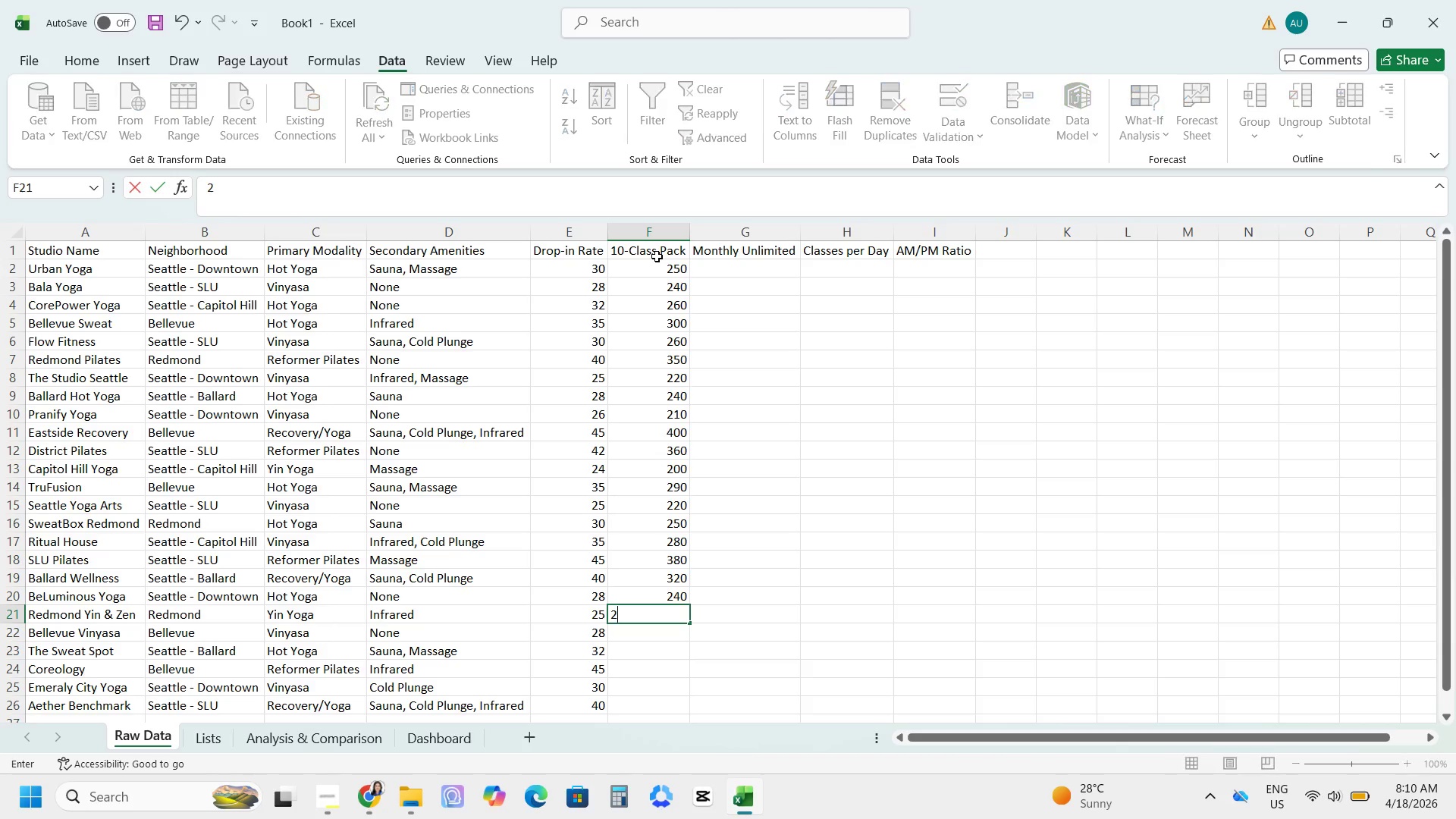 
key(Numpad1)
 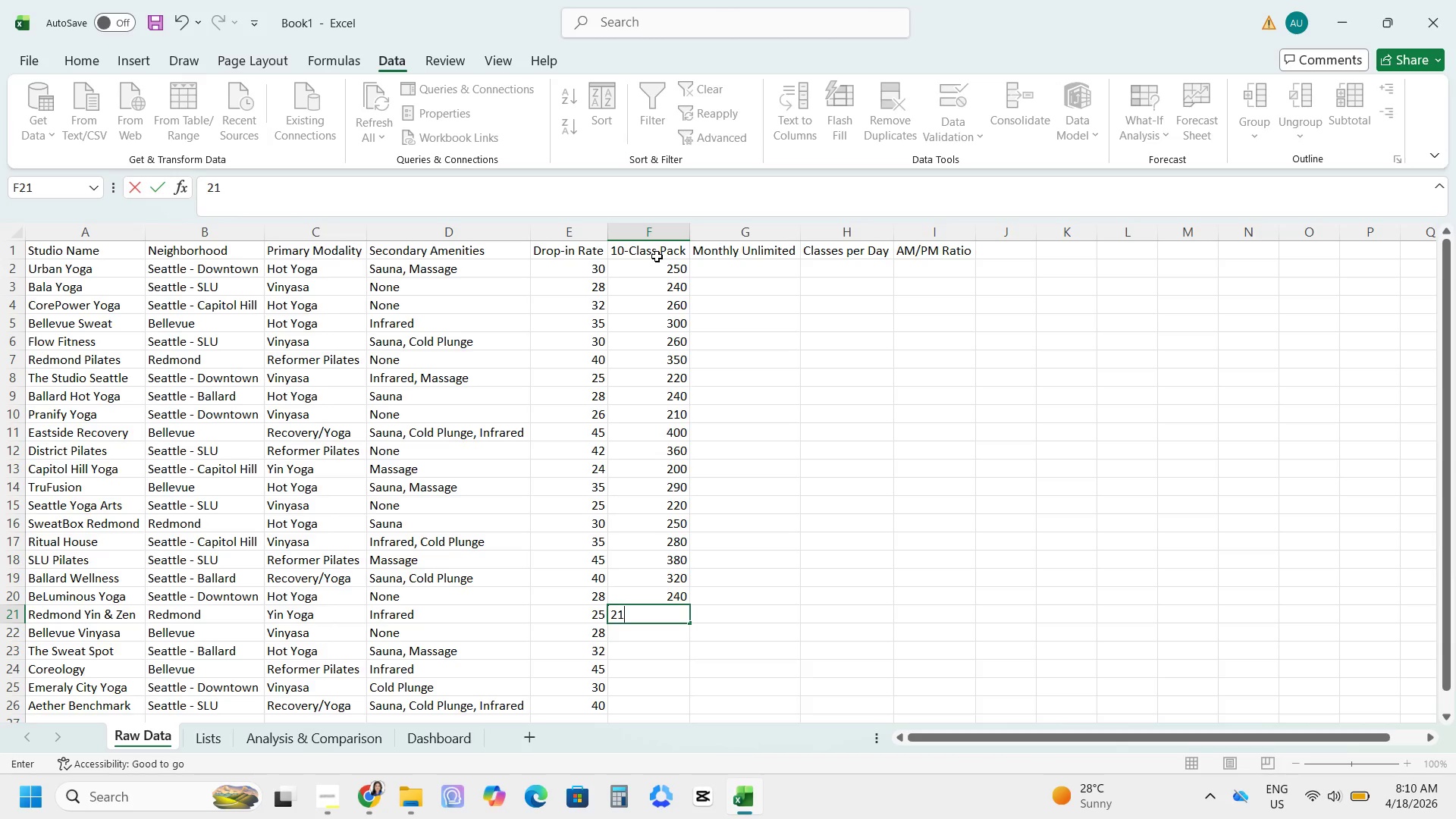 
key(Numpad0)
 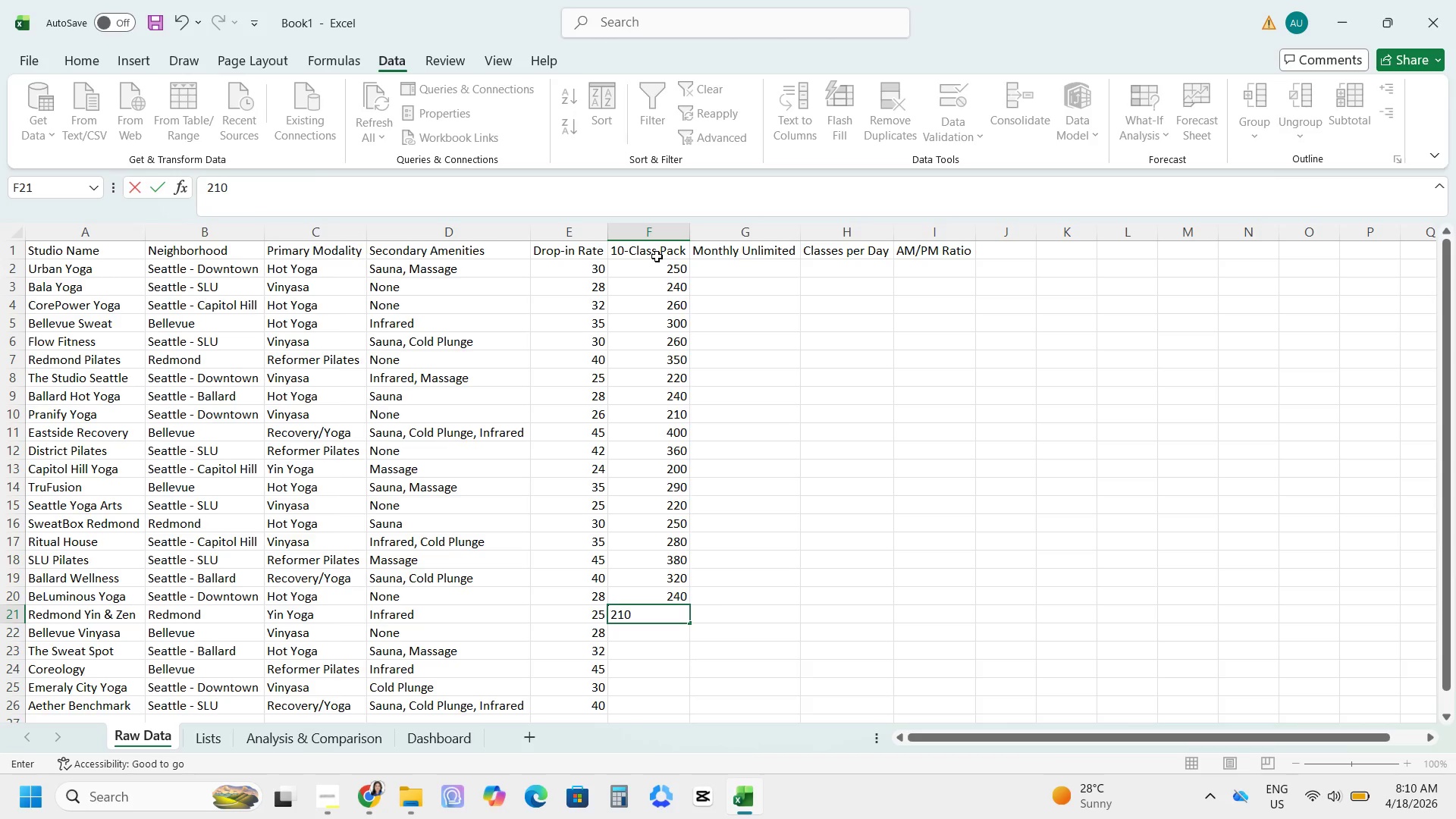 
key(NumpadEnter)
 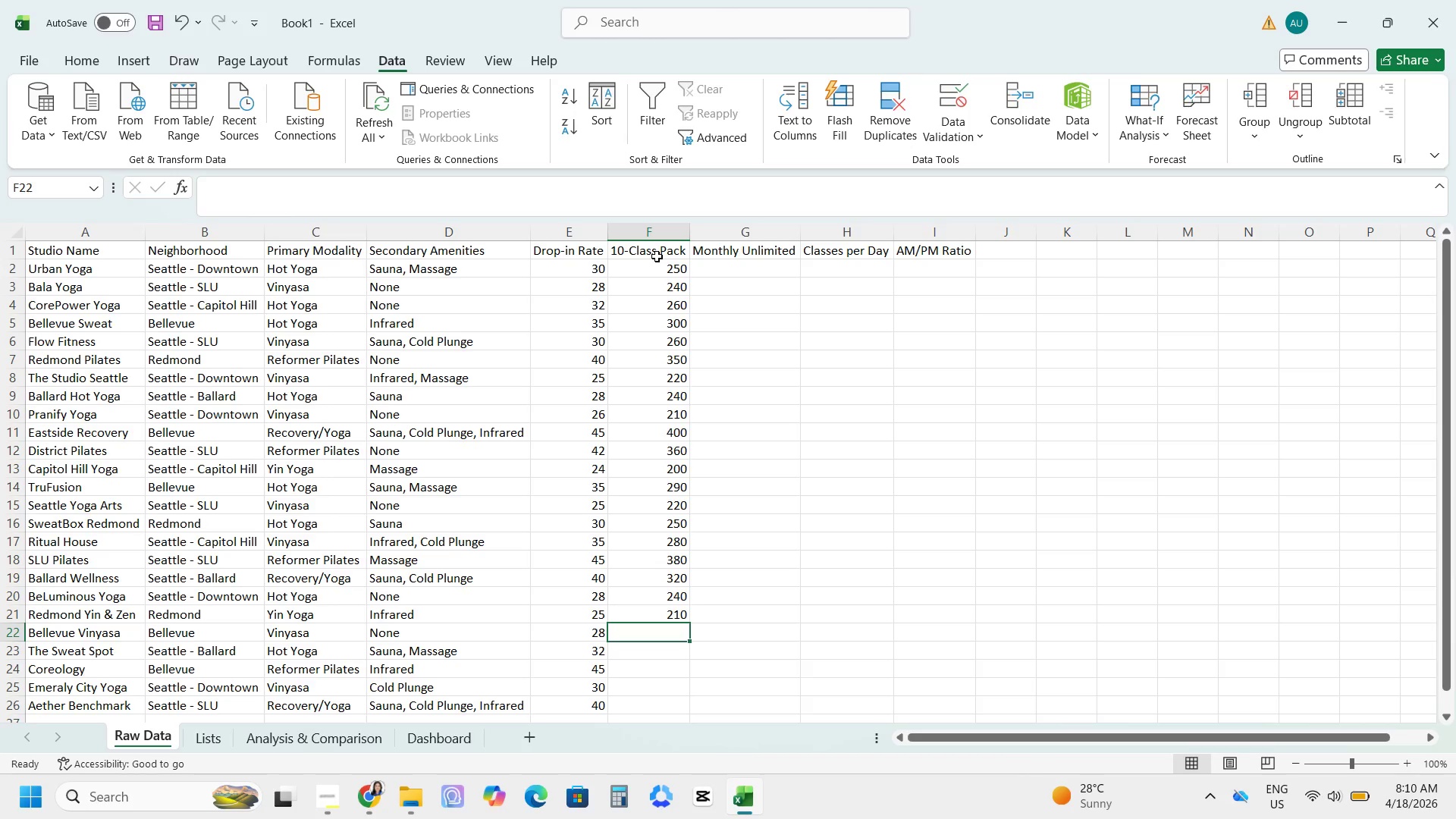 
key(Numpad2)
 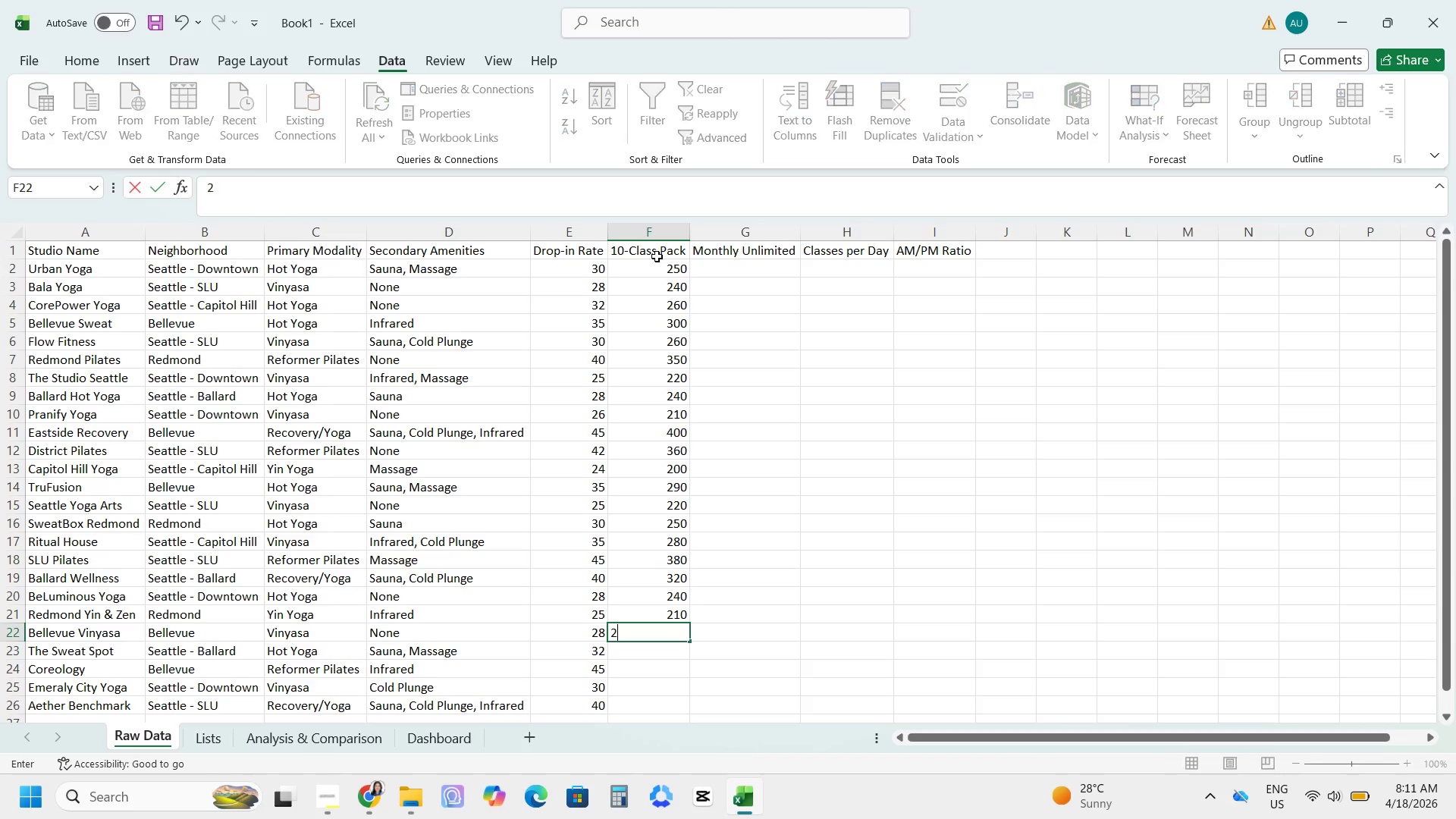 
key(Numpad5)
 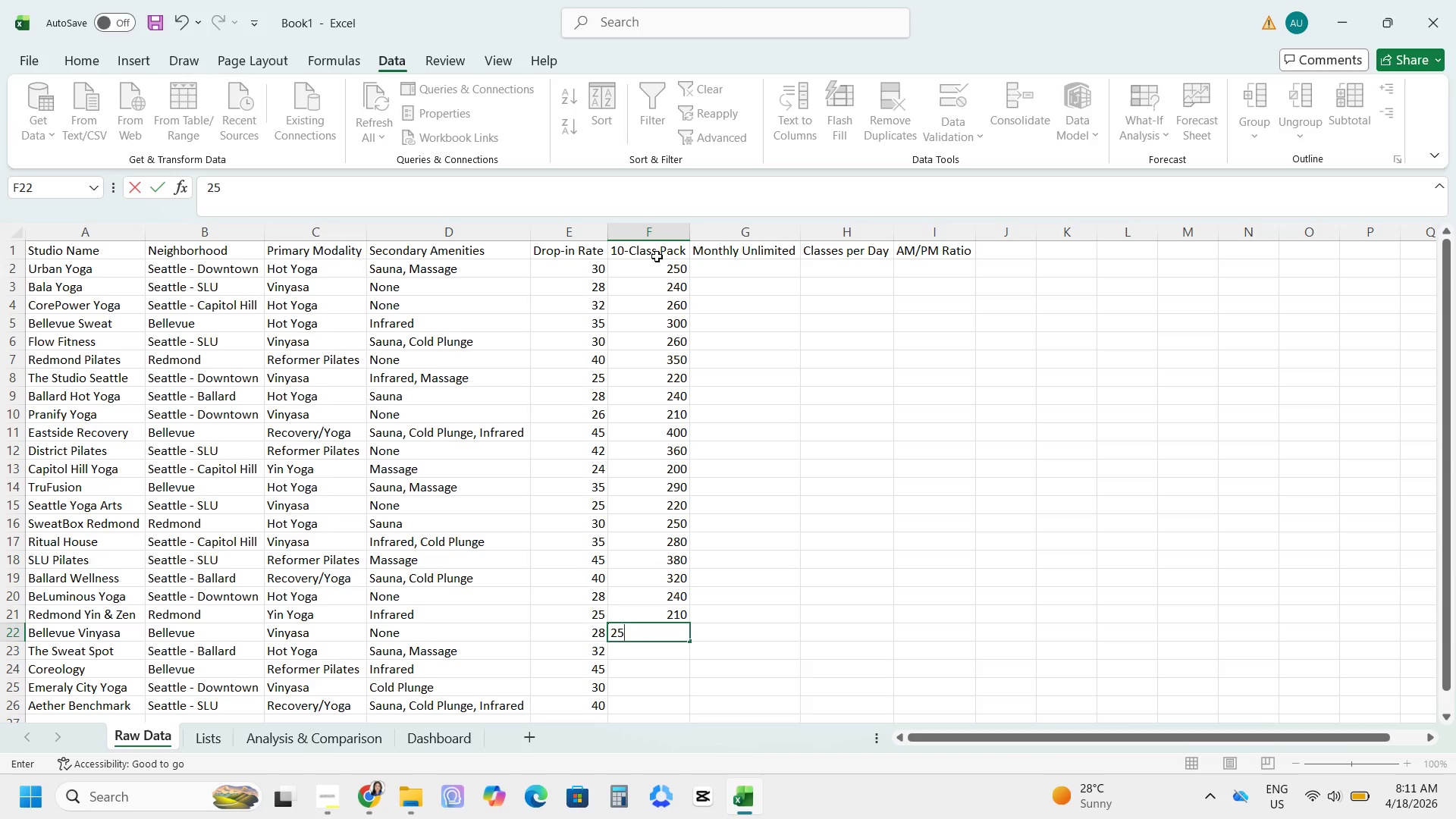 
key(Numpad0)
 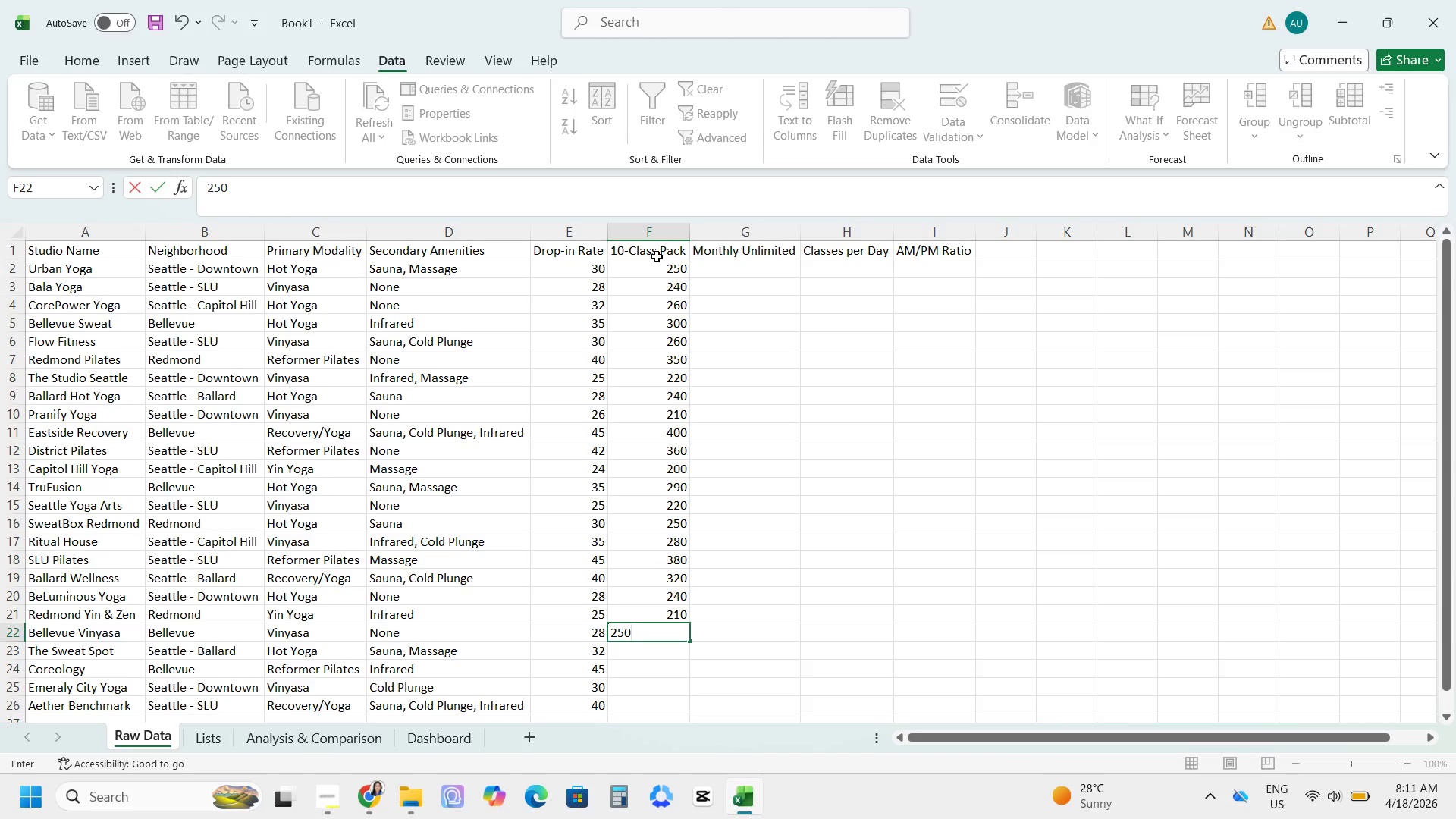 
key(Numpad2)
 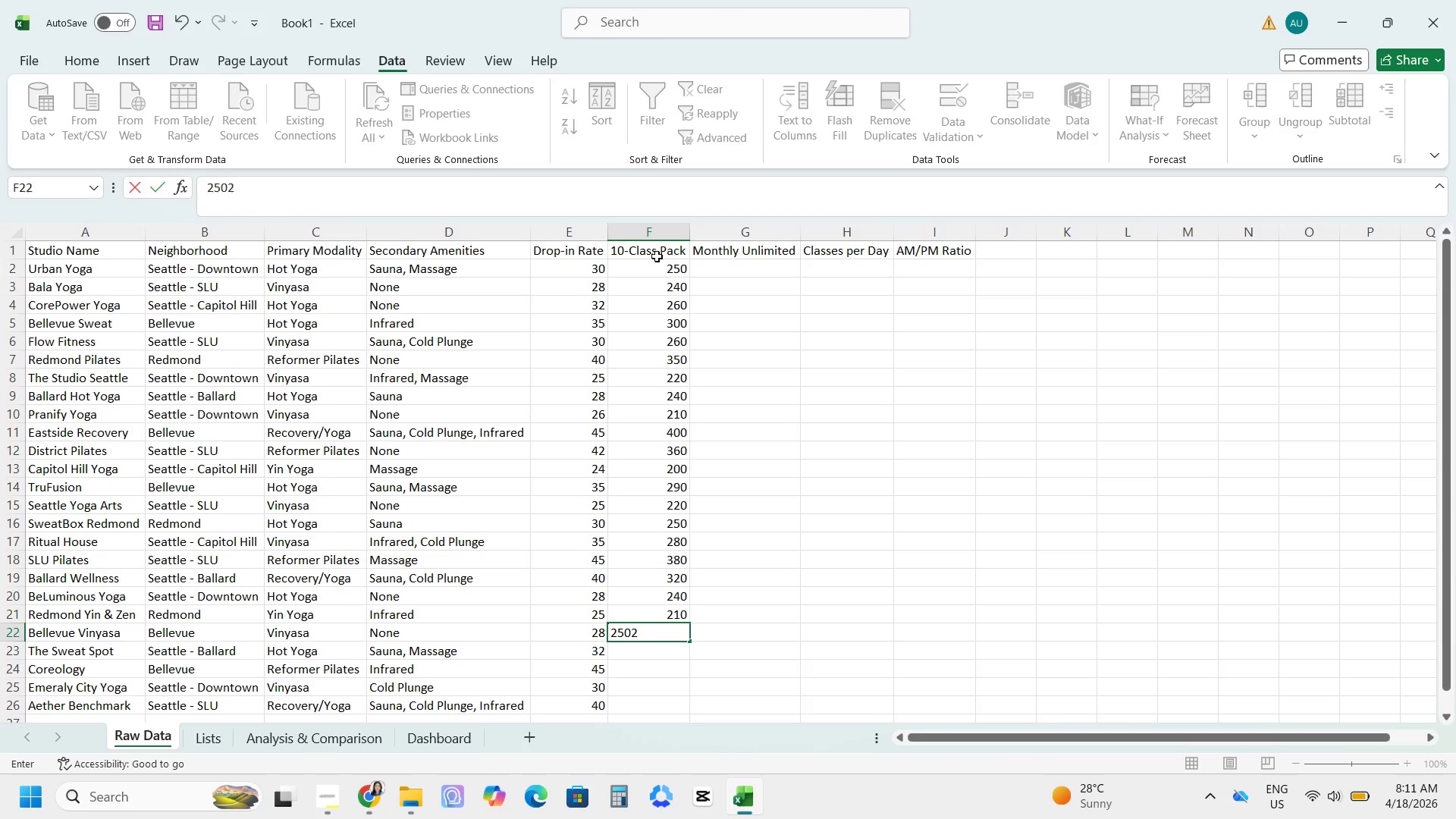 
key(Numpad7)
 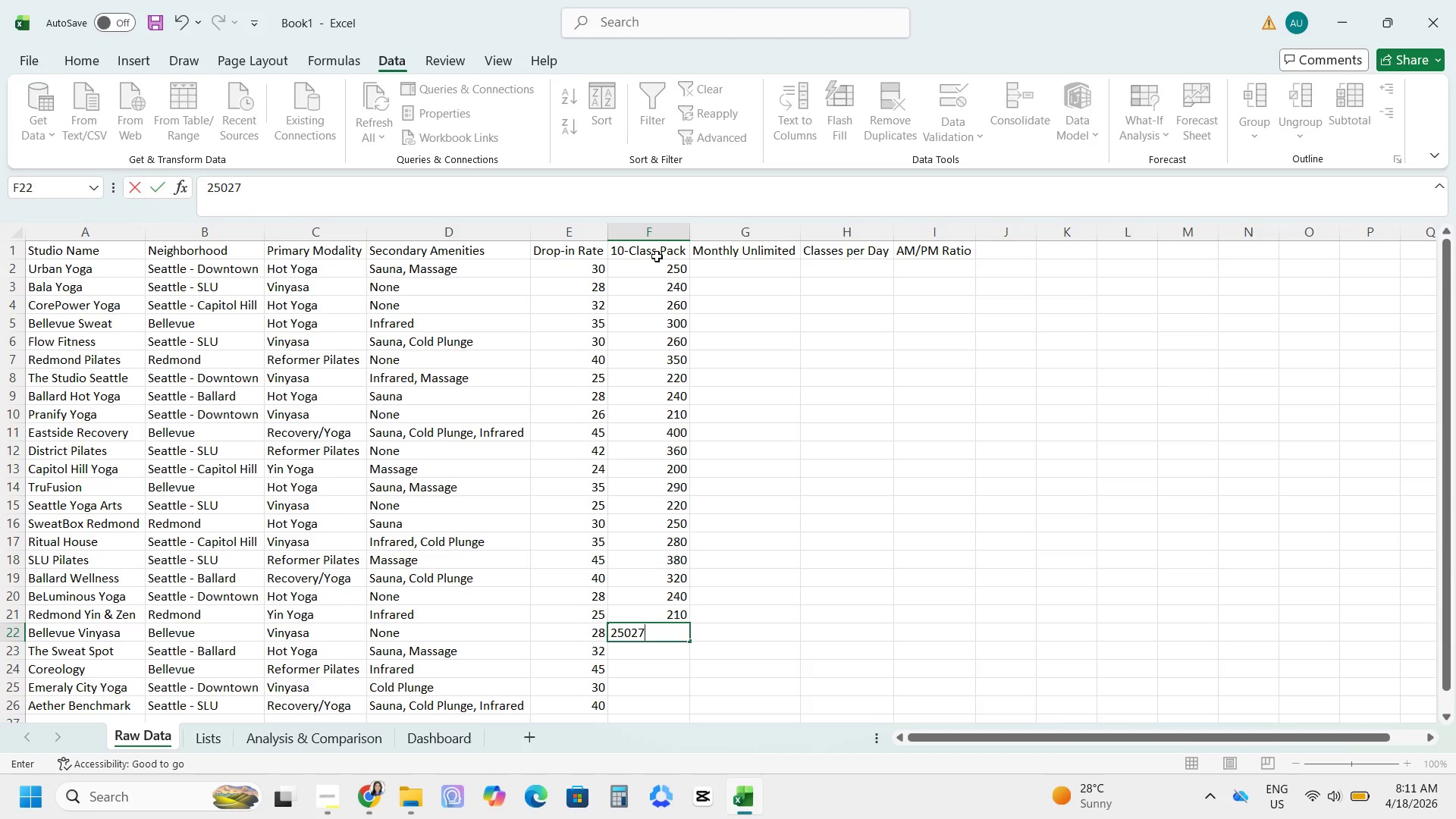 
key(Backspace)
 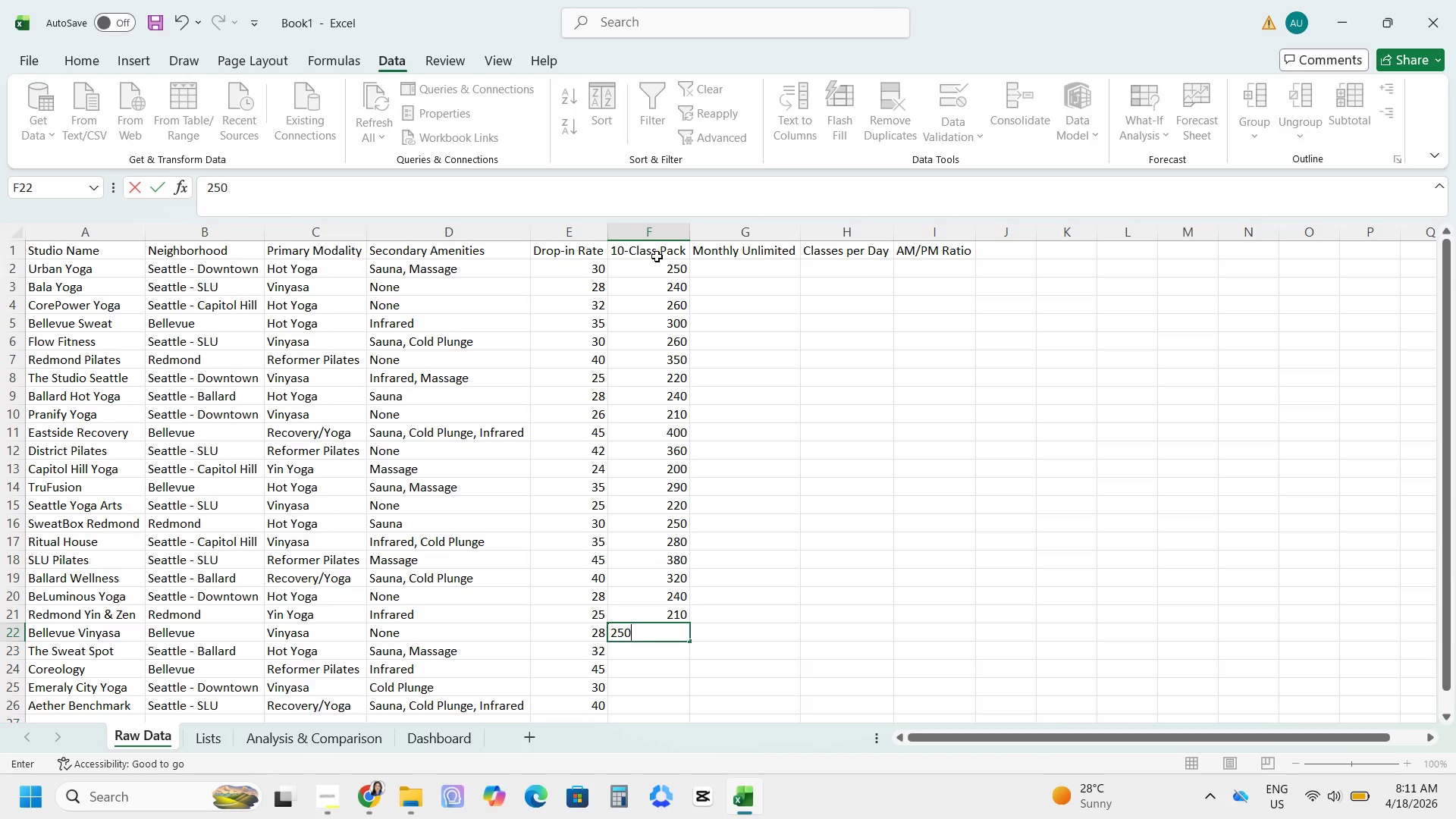 
key(Backspace)
 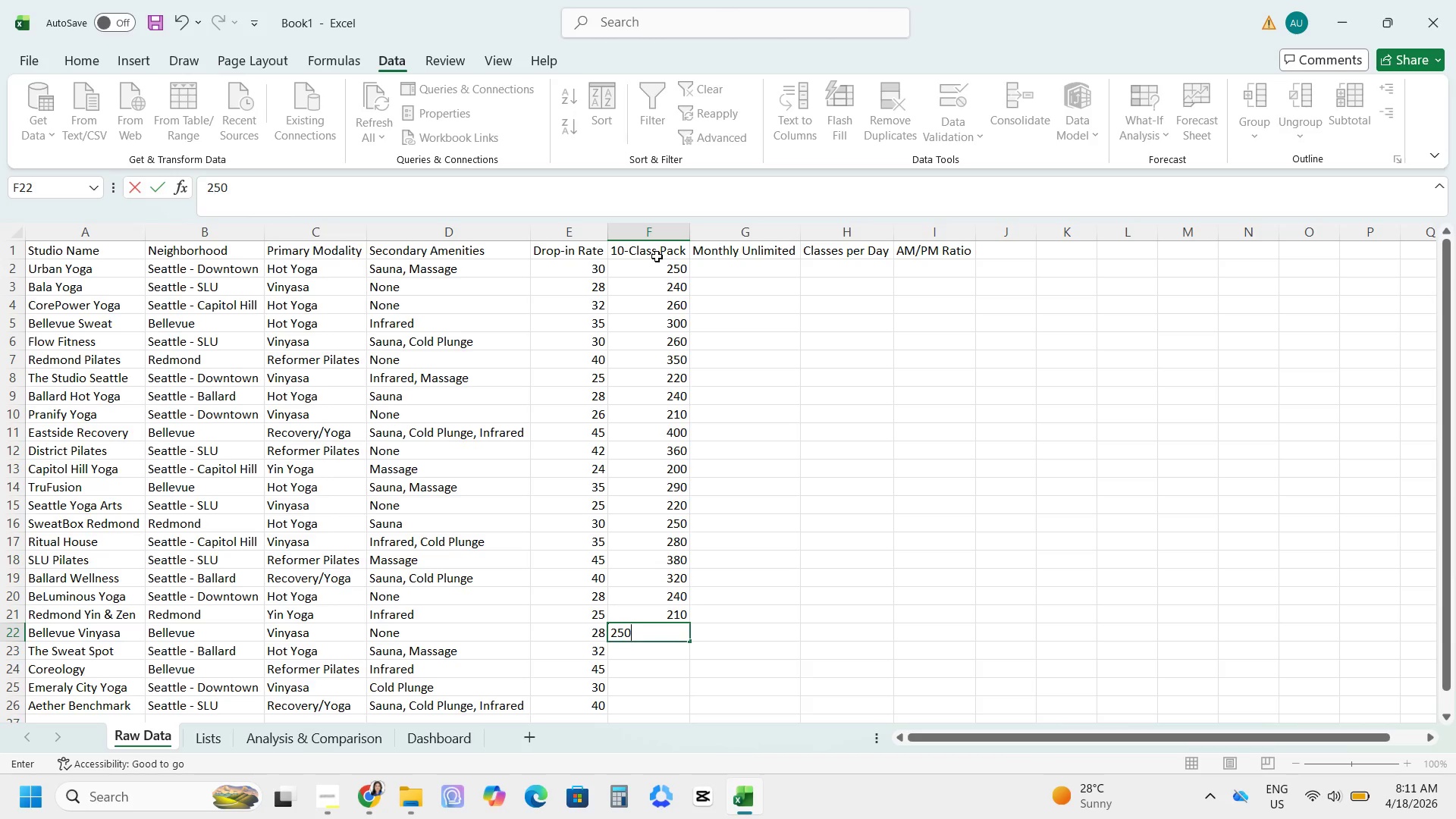 
key(NumpadEnter)
 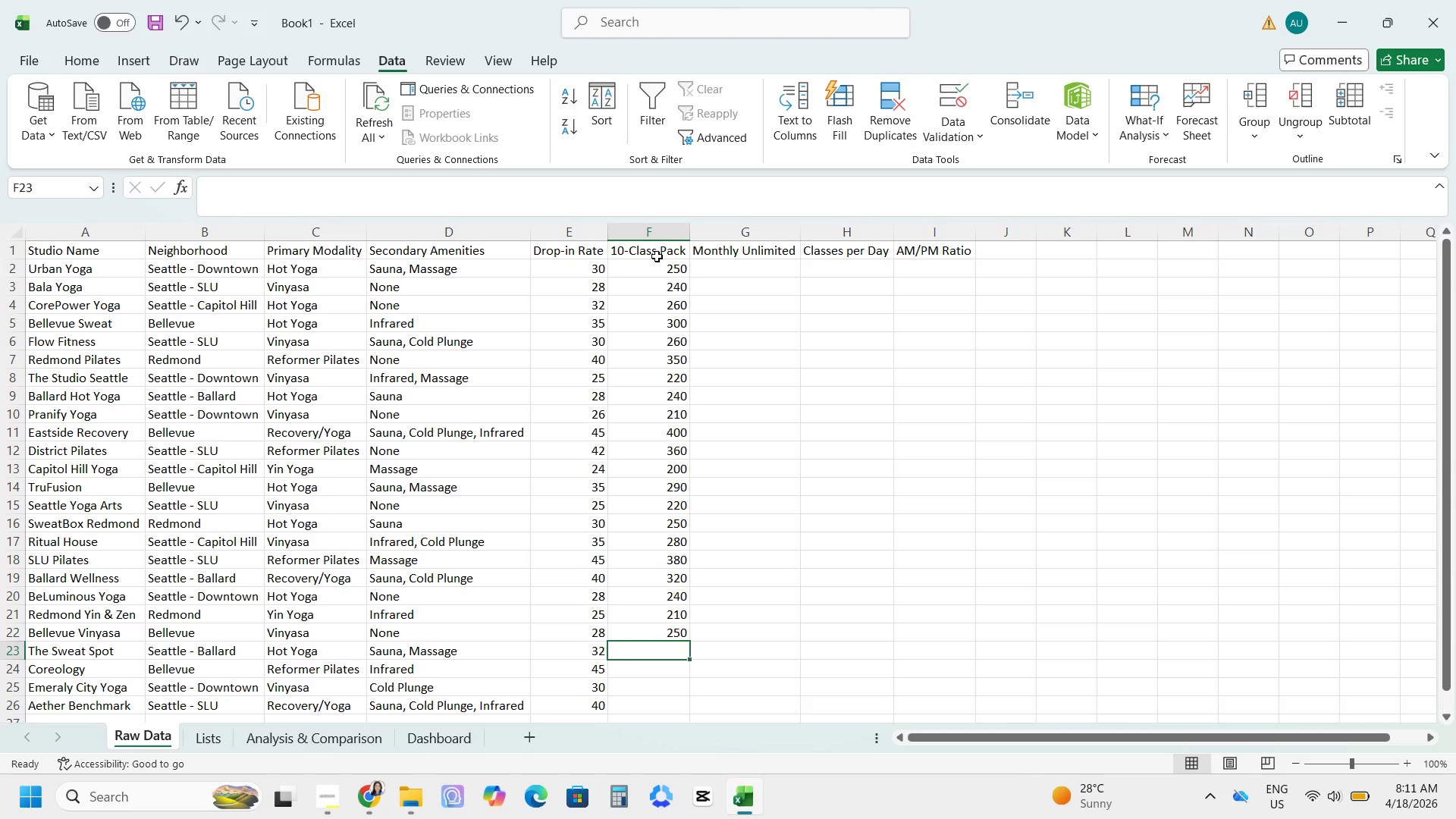 
key(Numpad2)
 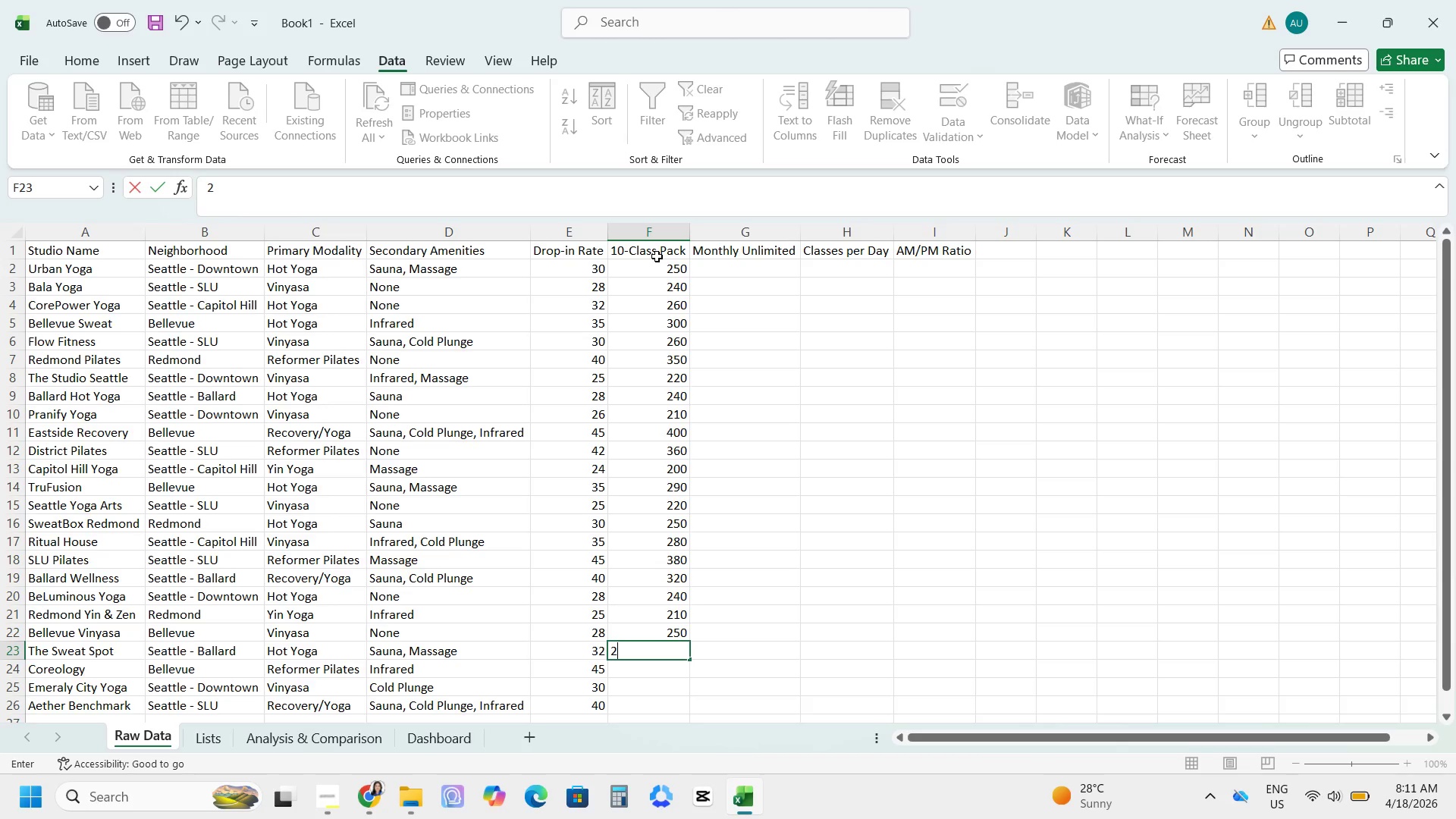 
key(Numpad7)
 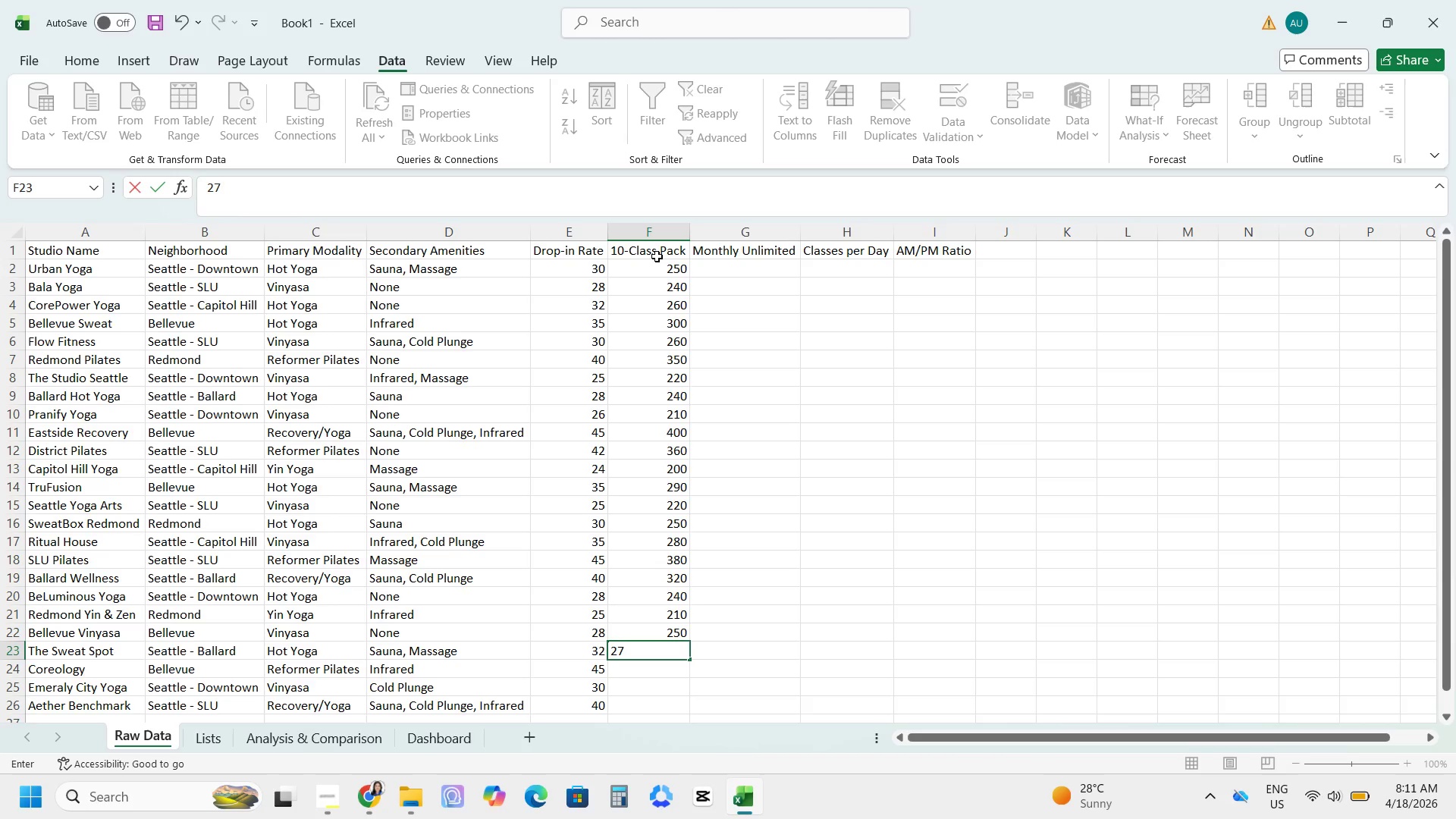 
key(Numpad0)
 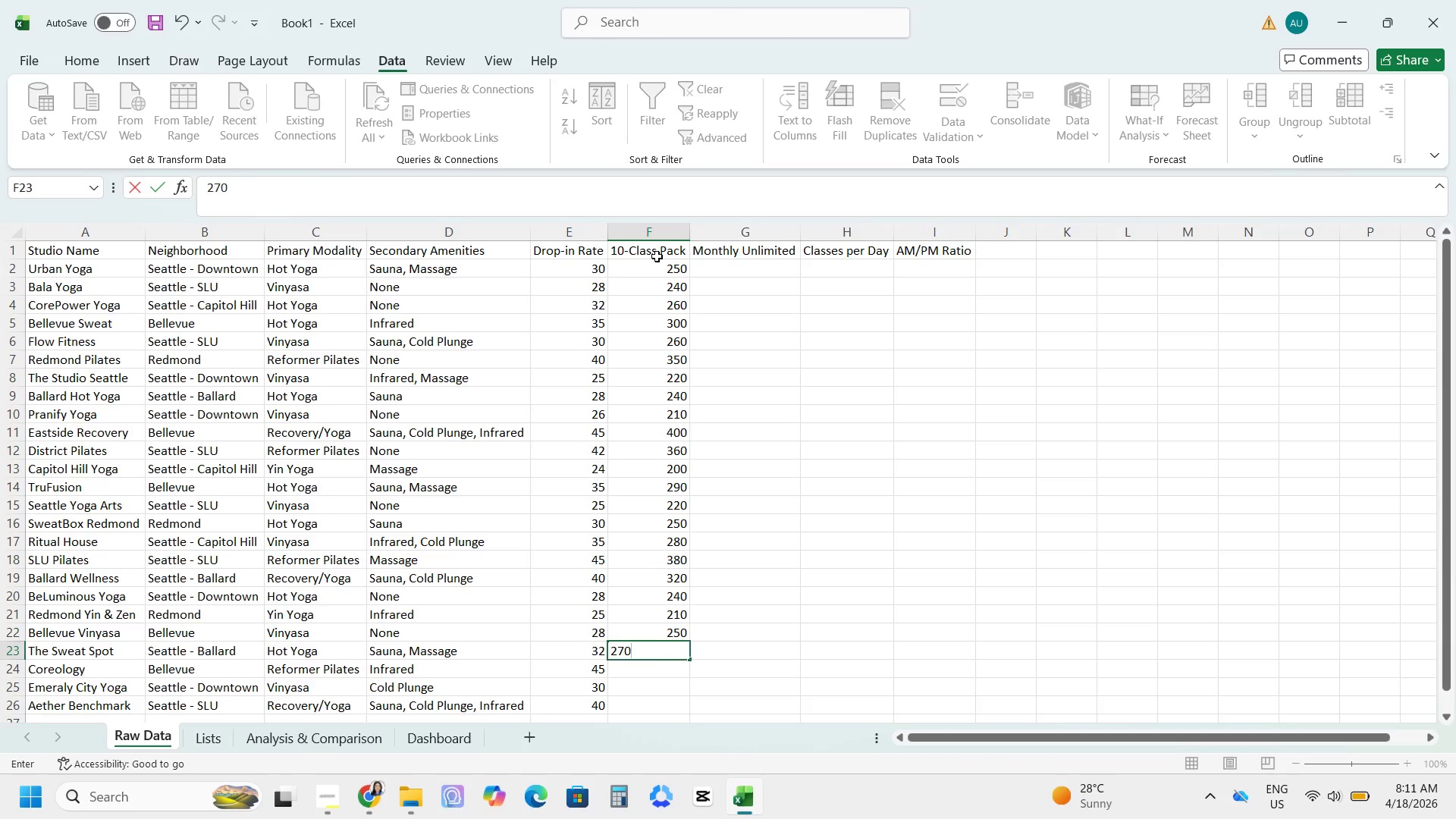 
key(NumpadEnter)
 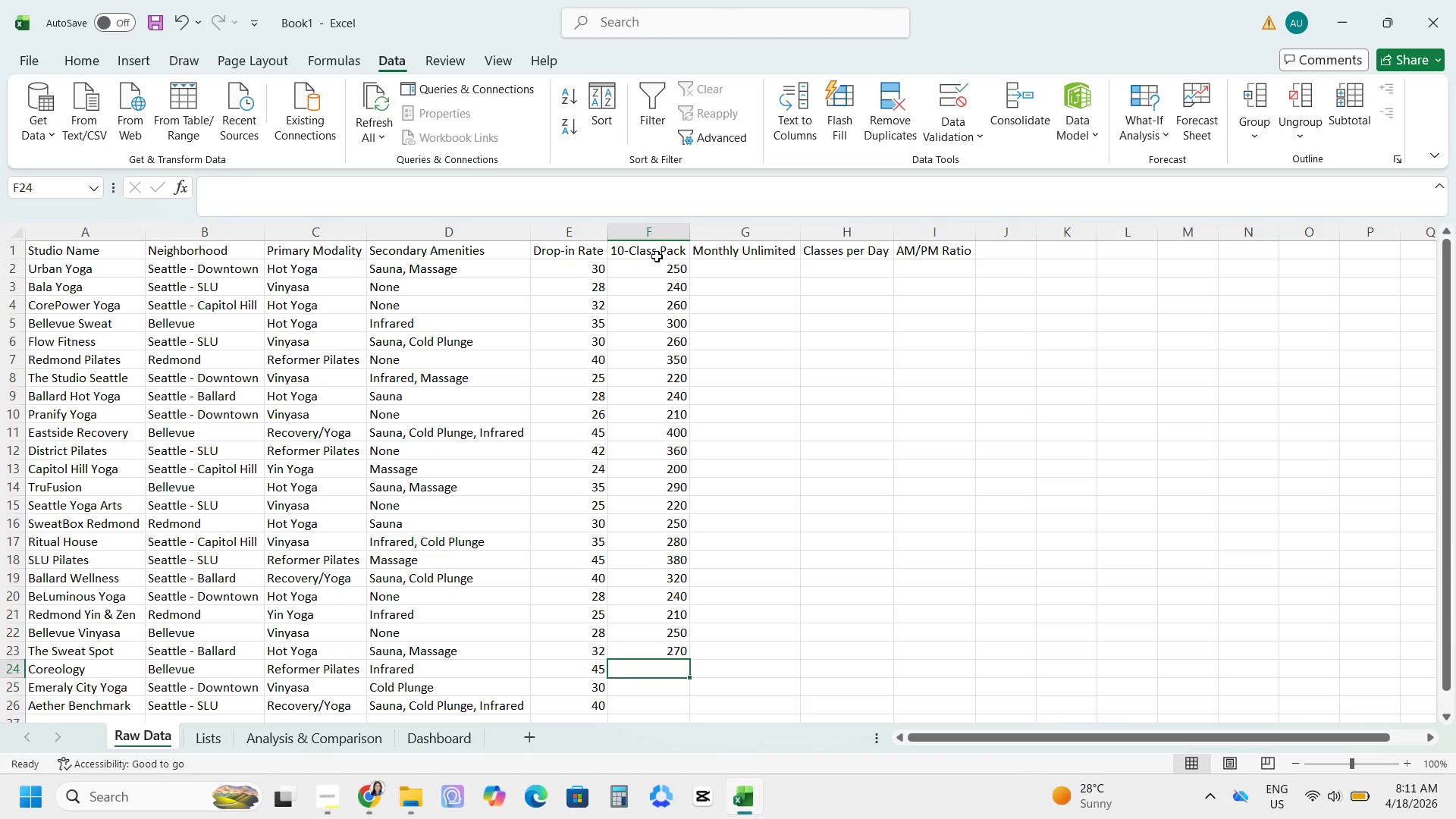 
key(Numpad3)
 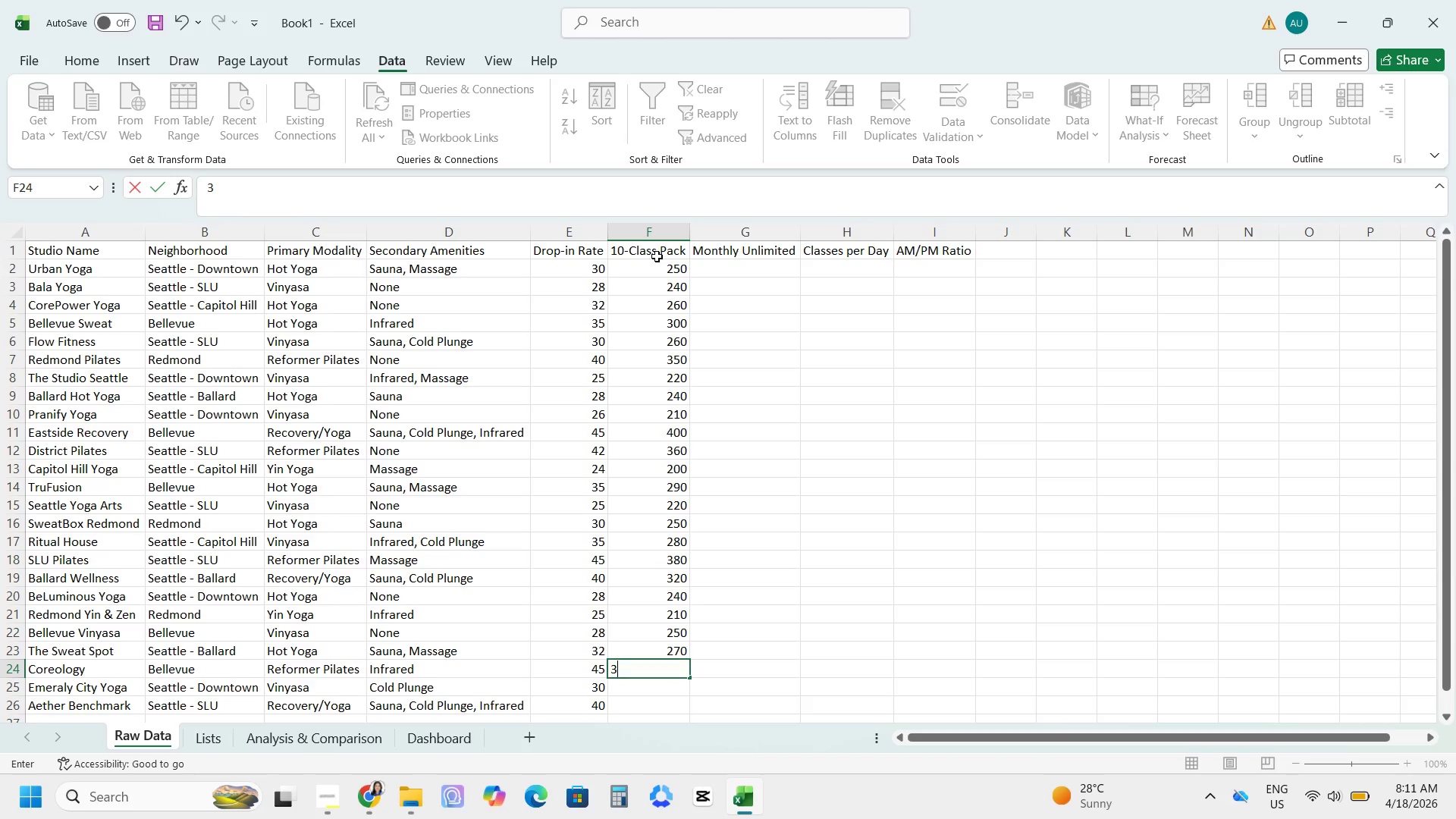 
key(Numpad9)
 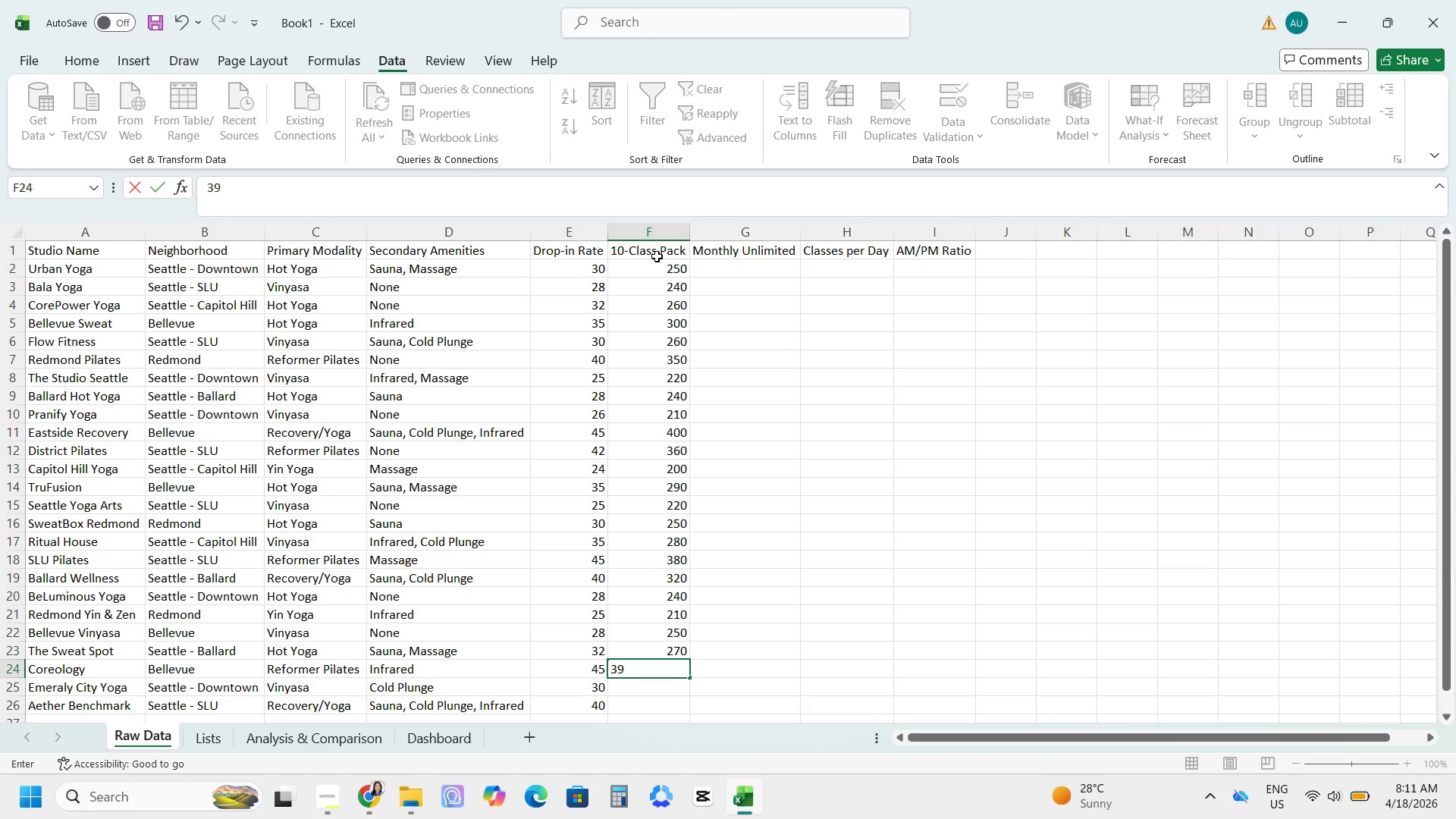 
key(Numpad0)
 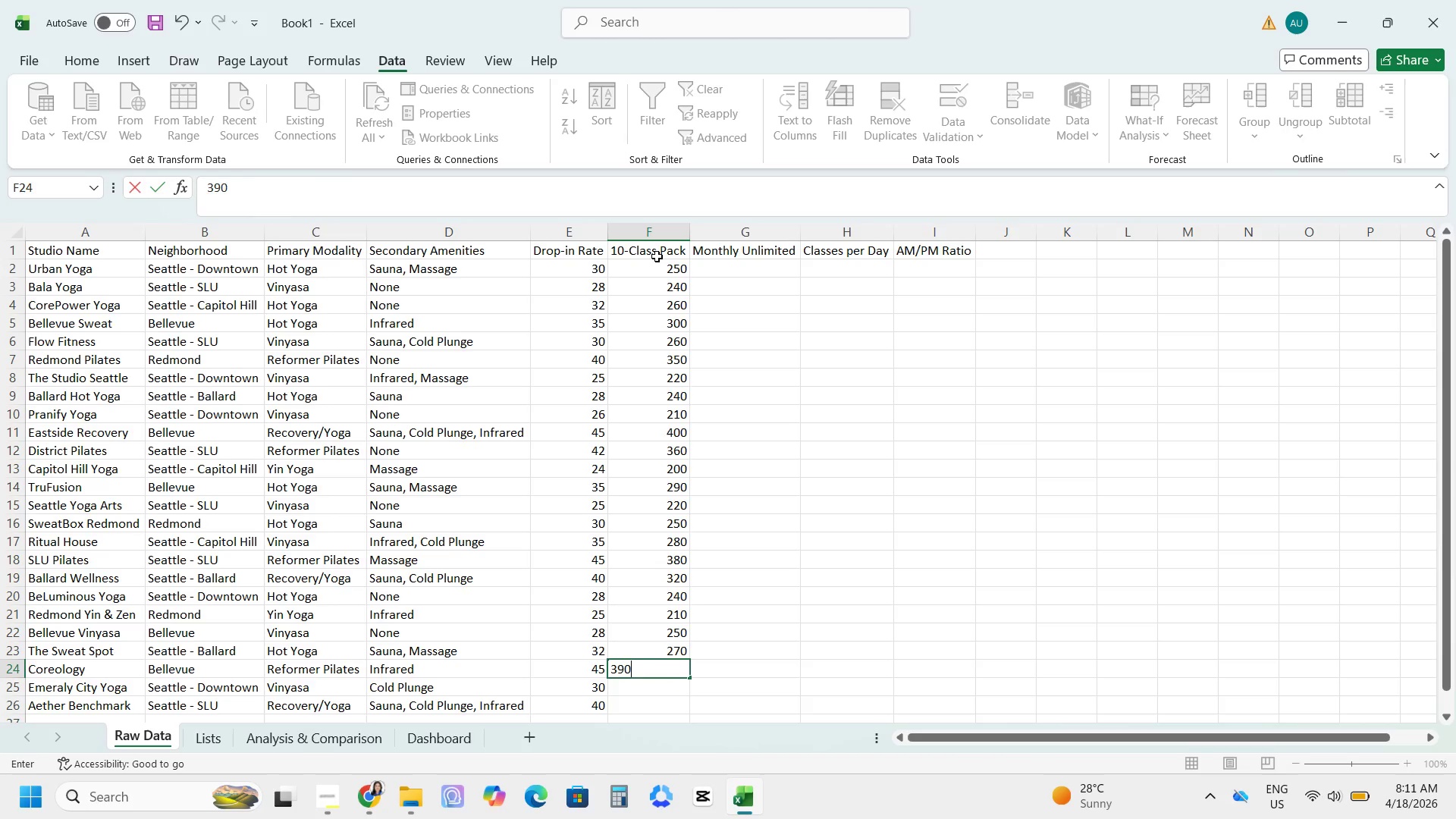 
key(NumpadEnter)
 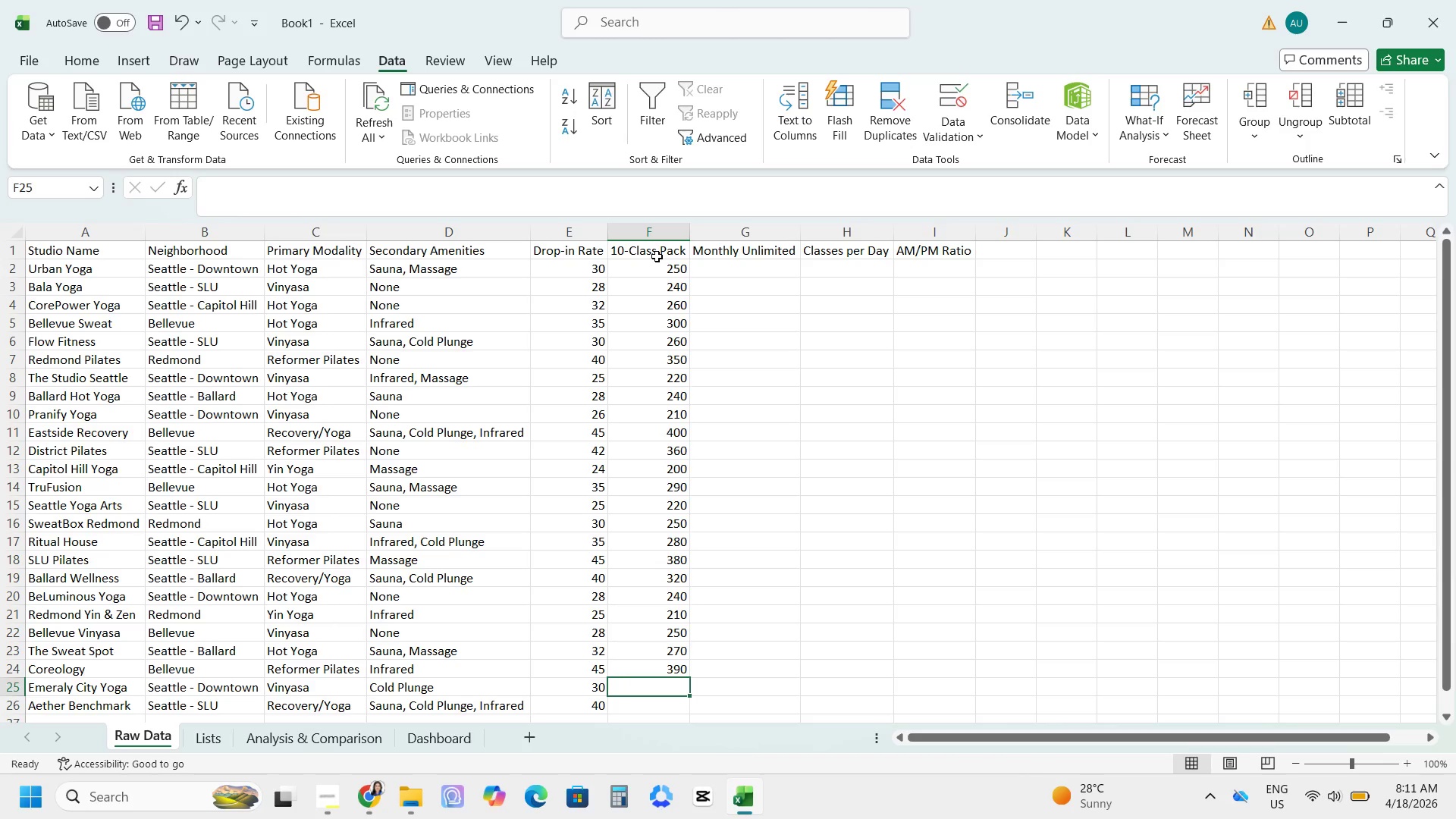 
key(Numpad2)
 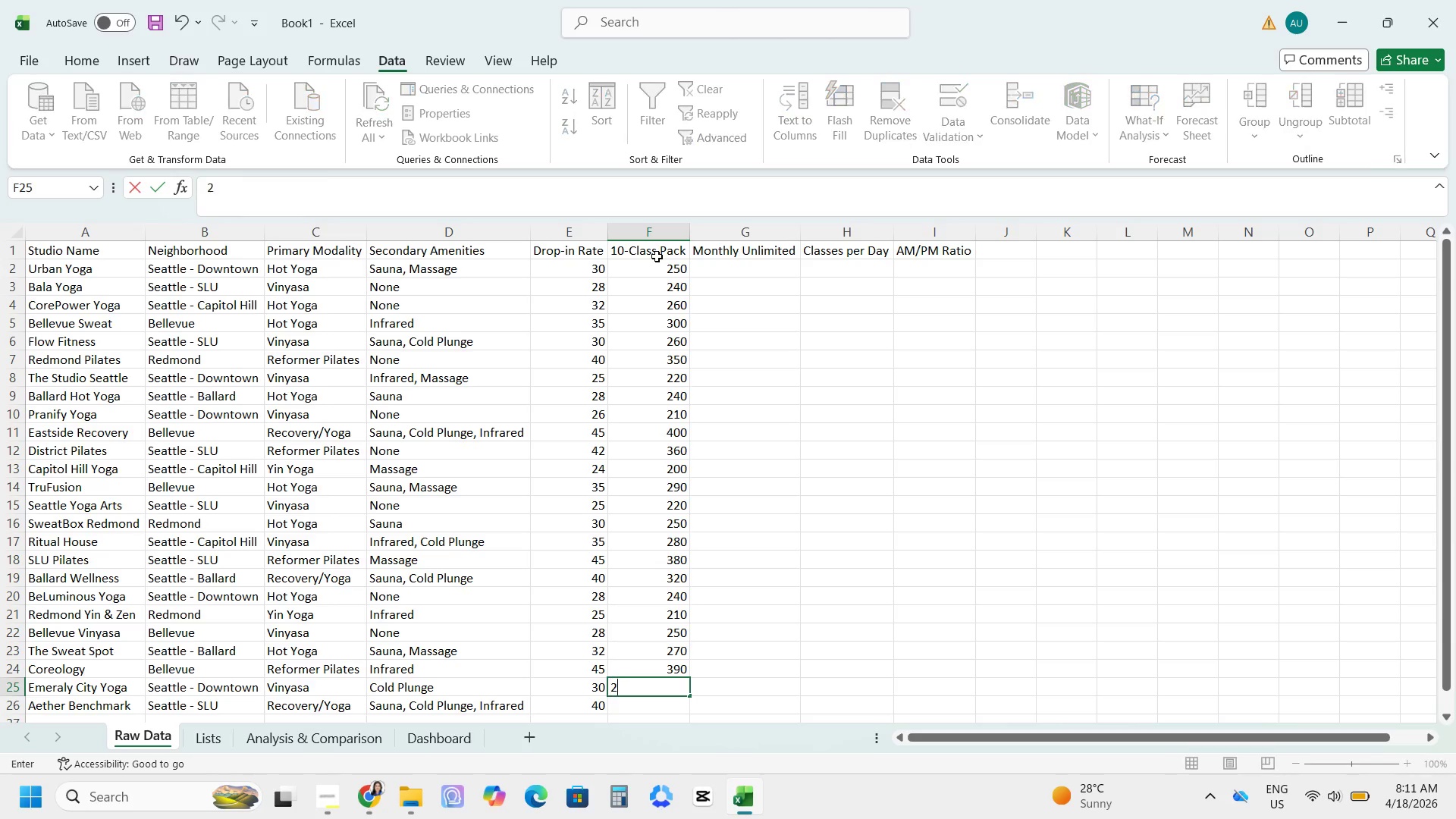 
key(Numpad6)
 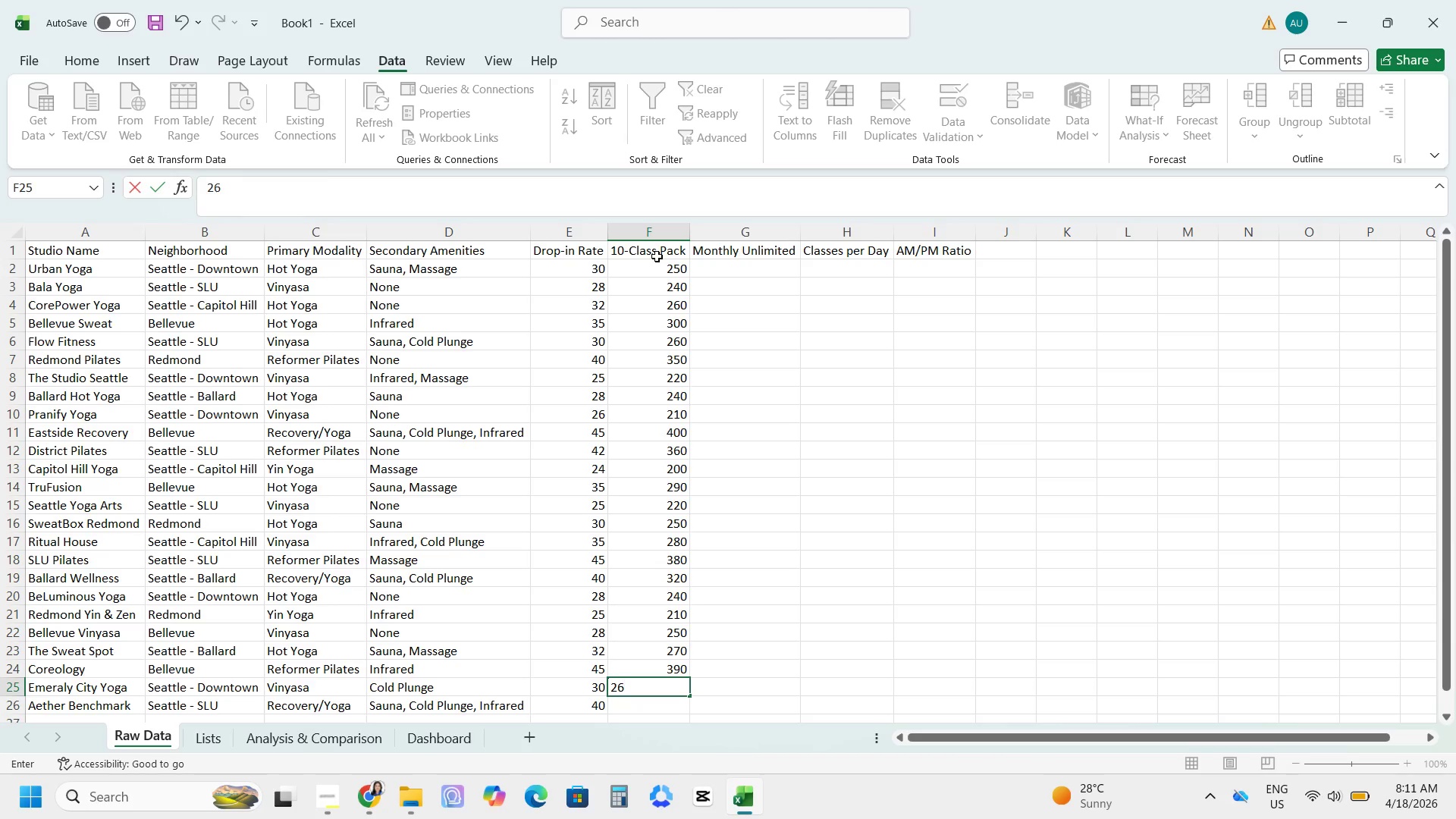 
key(Numpad0)
 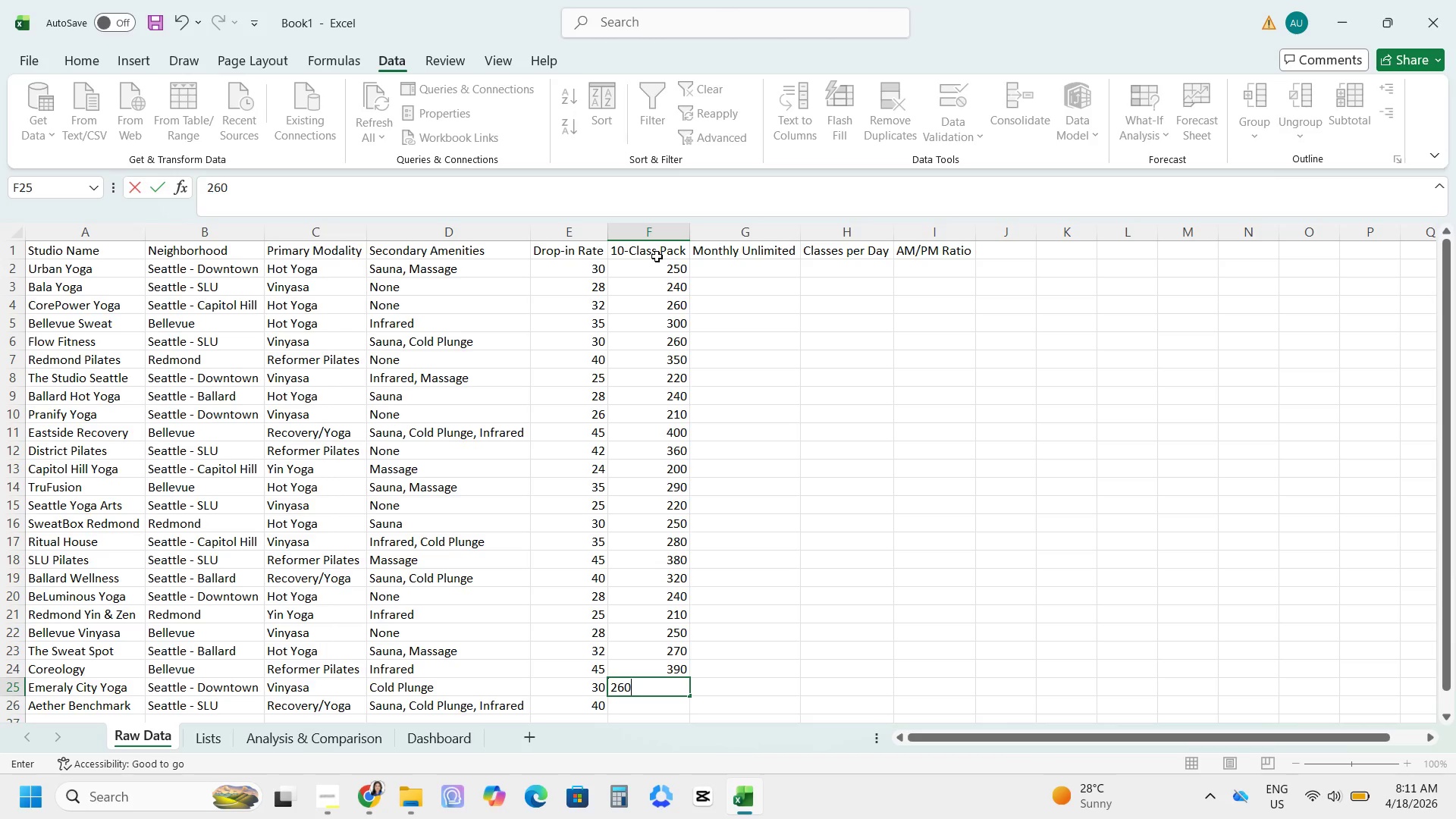 
key(NumpadEnter)
 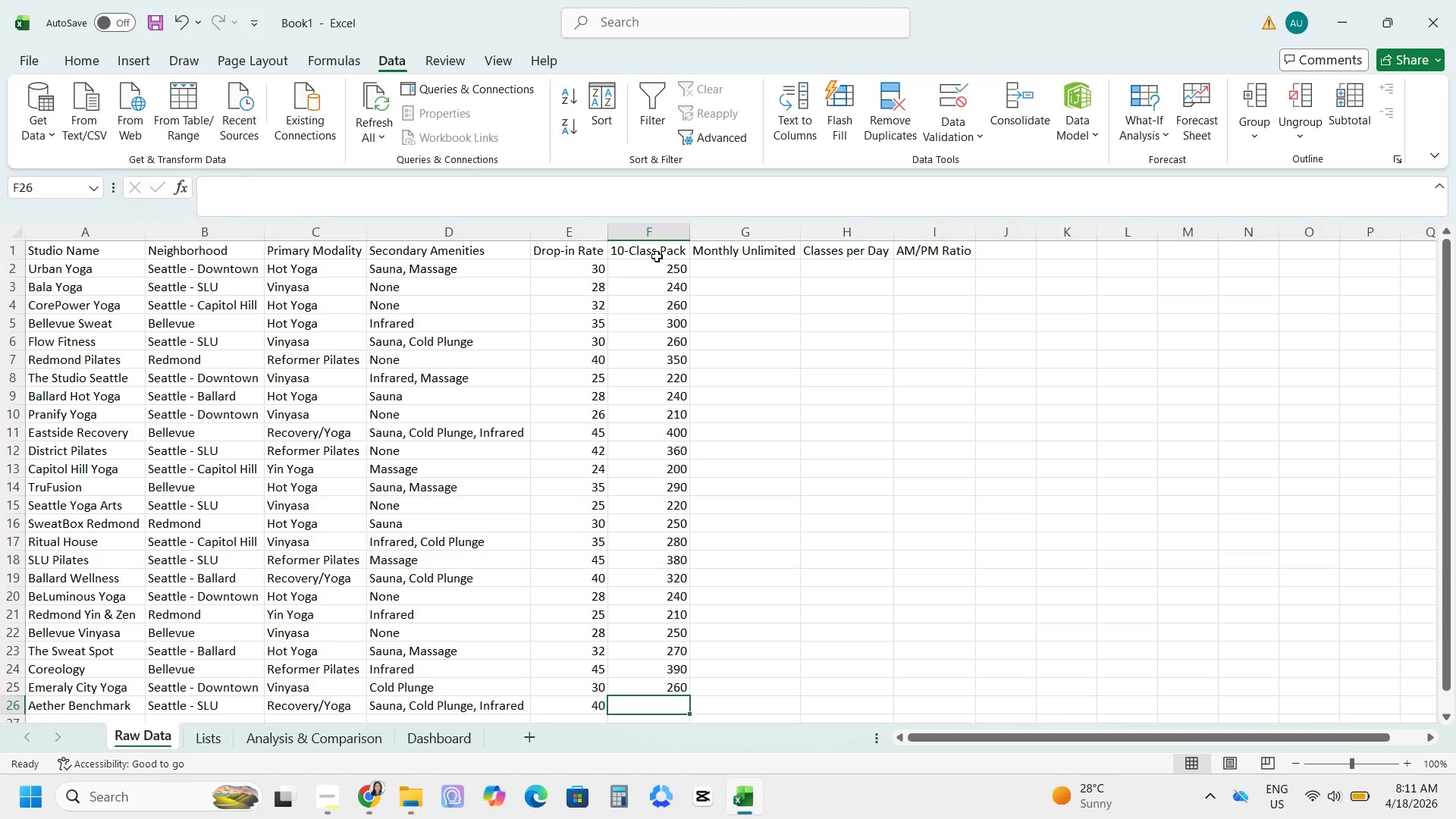 
key(Numpad3)
 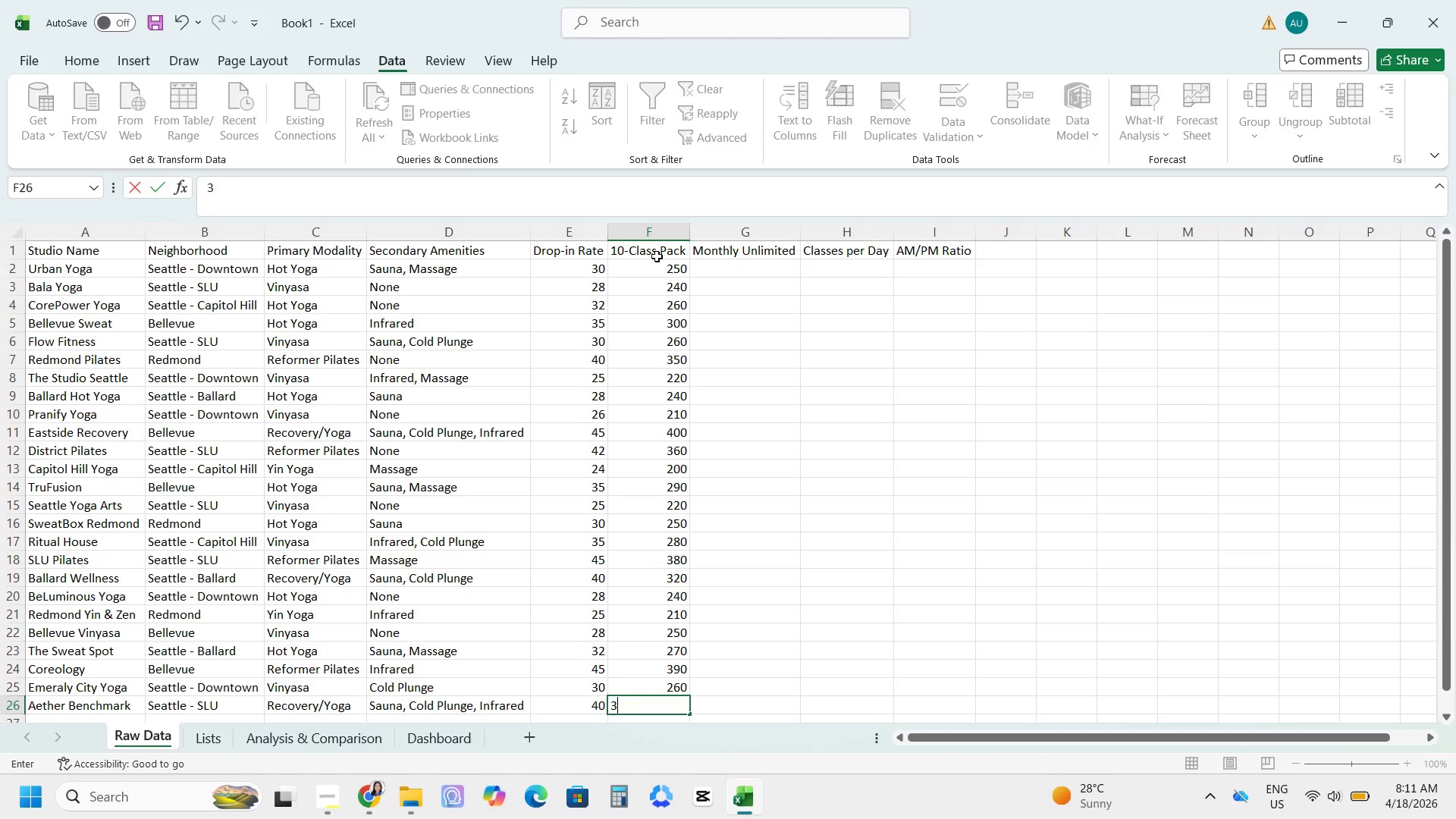 
key(Numpad5)
 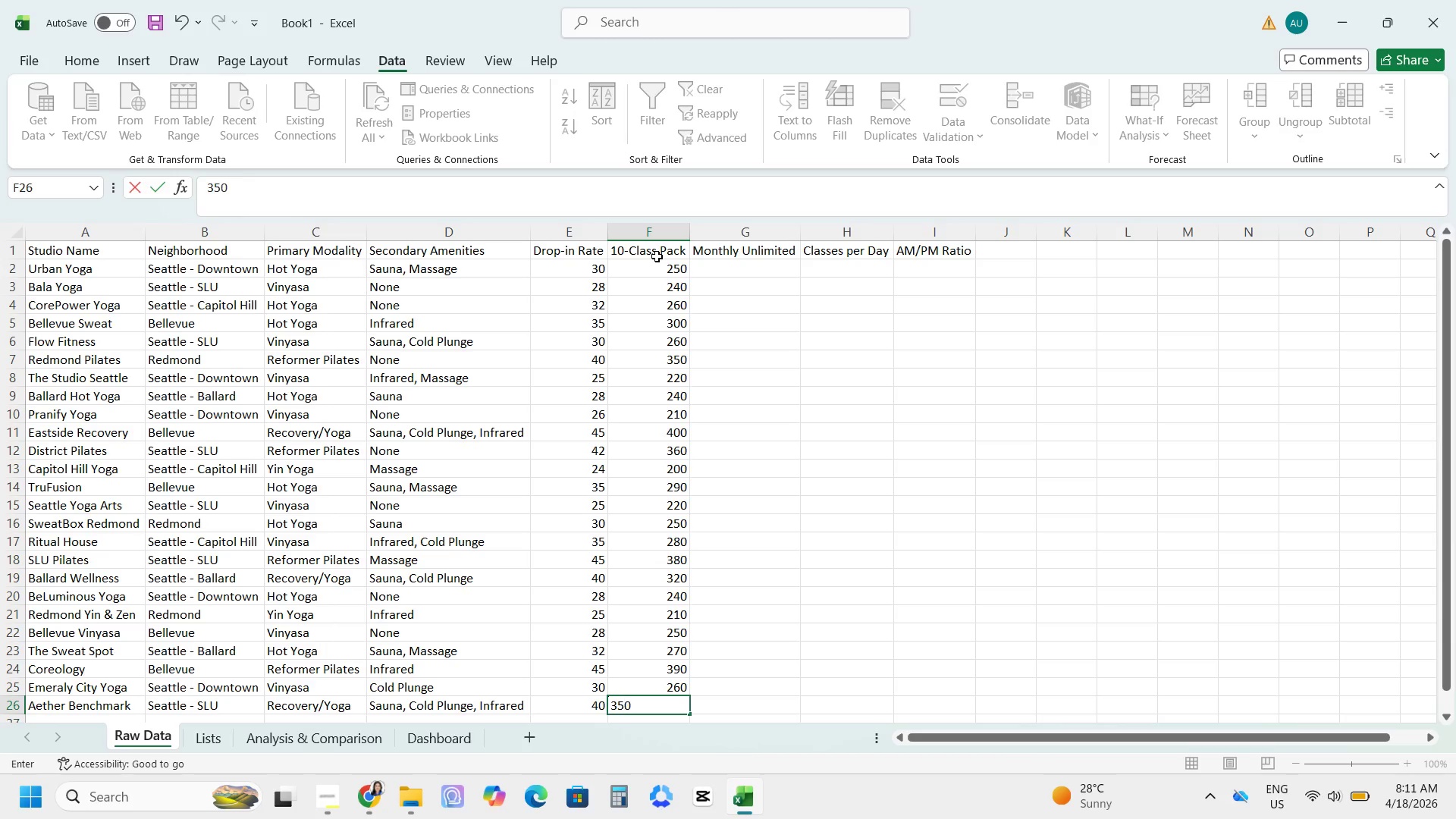 
key(Numpad0)
 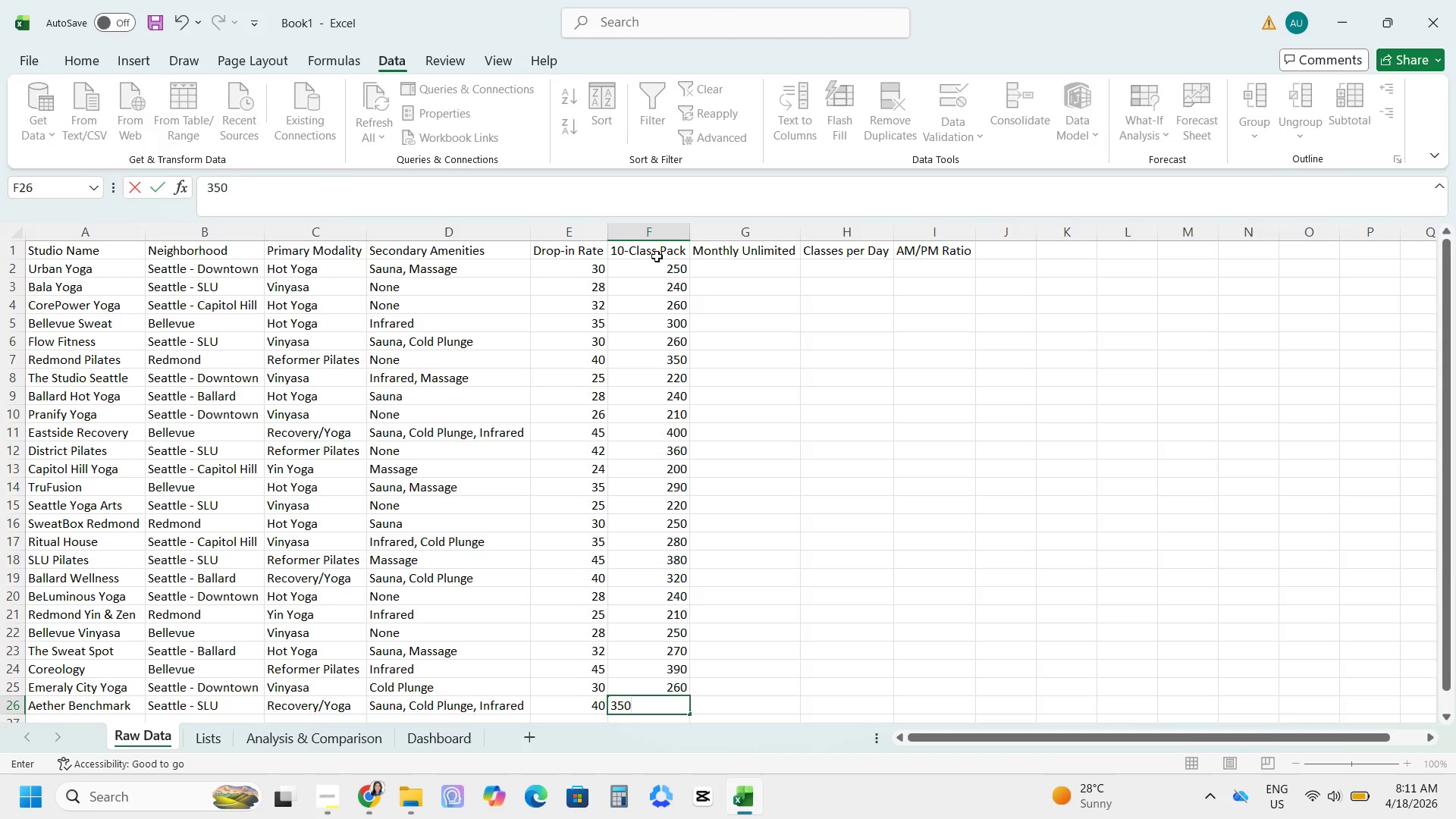 
key(NumpadEnter)
 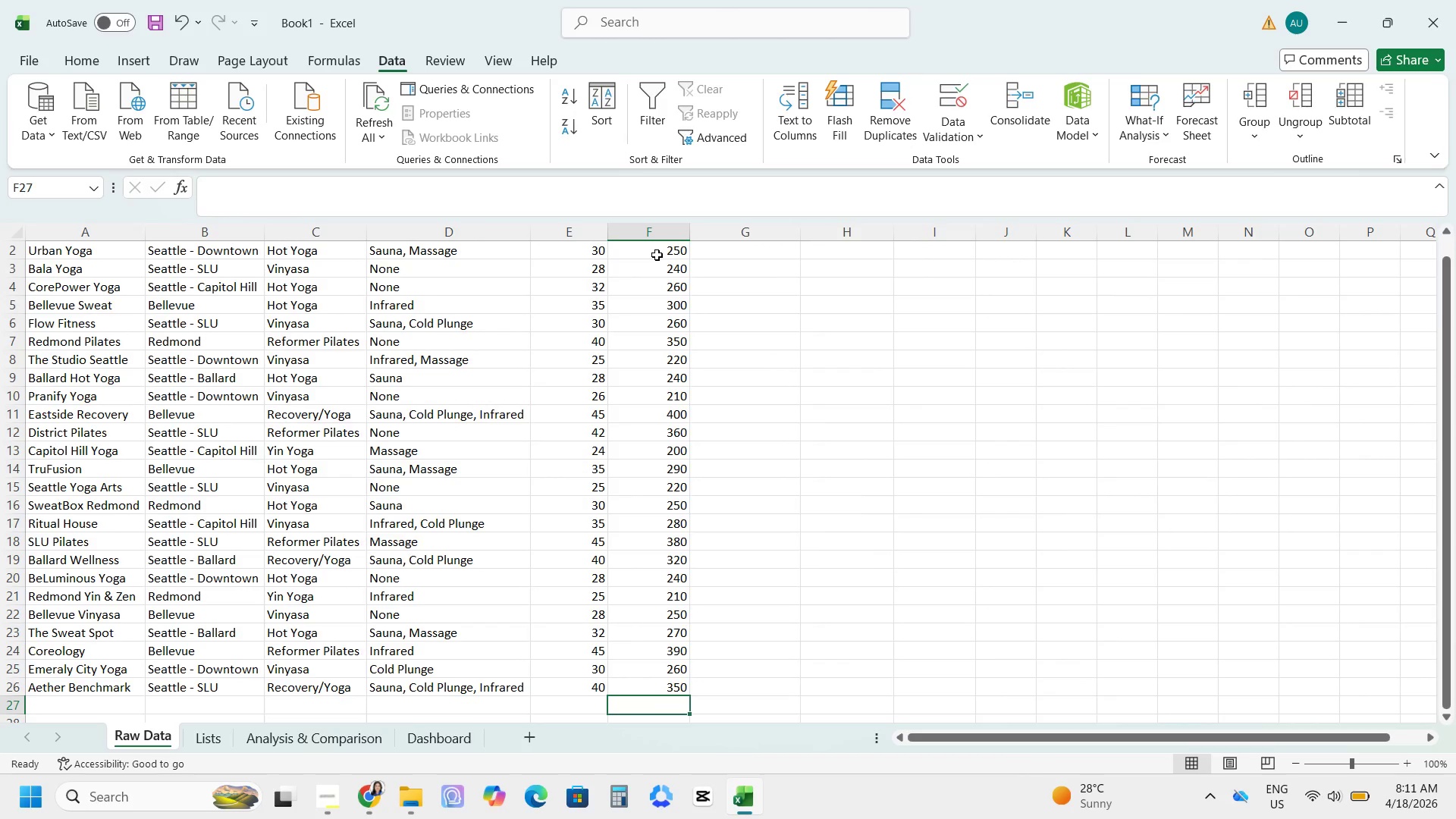 
scroll: coordinate [771, 448], scroll_direction: up, amount: 5.0
 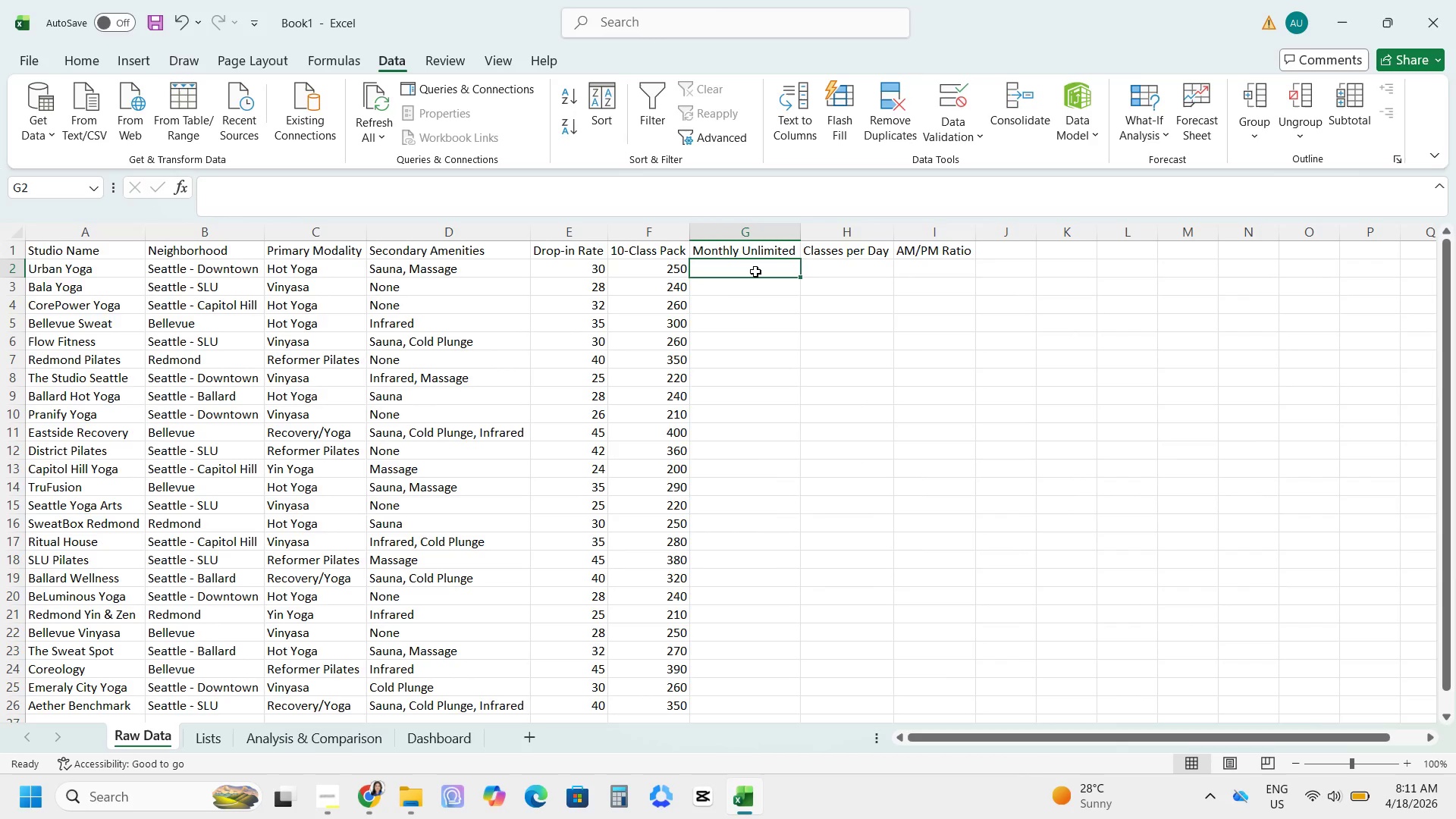 
wait(5.12)
 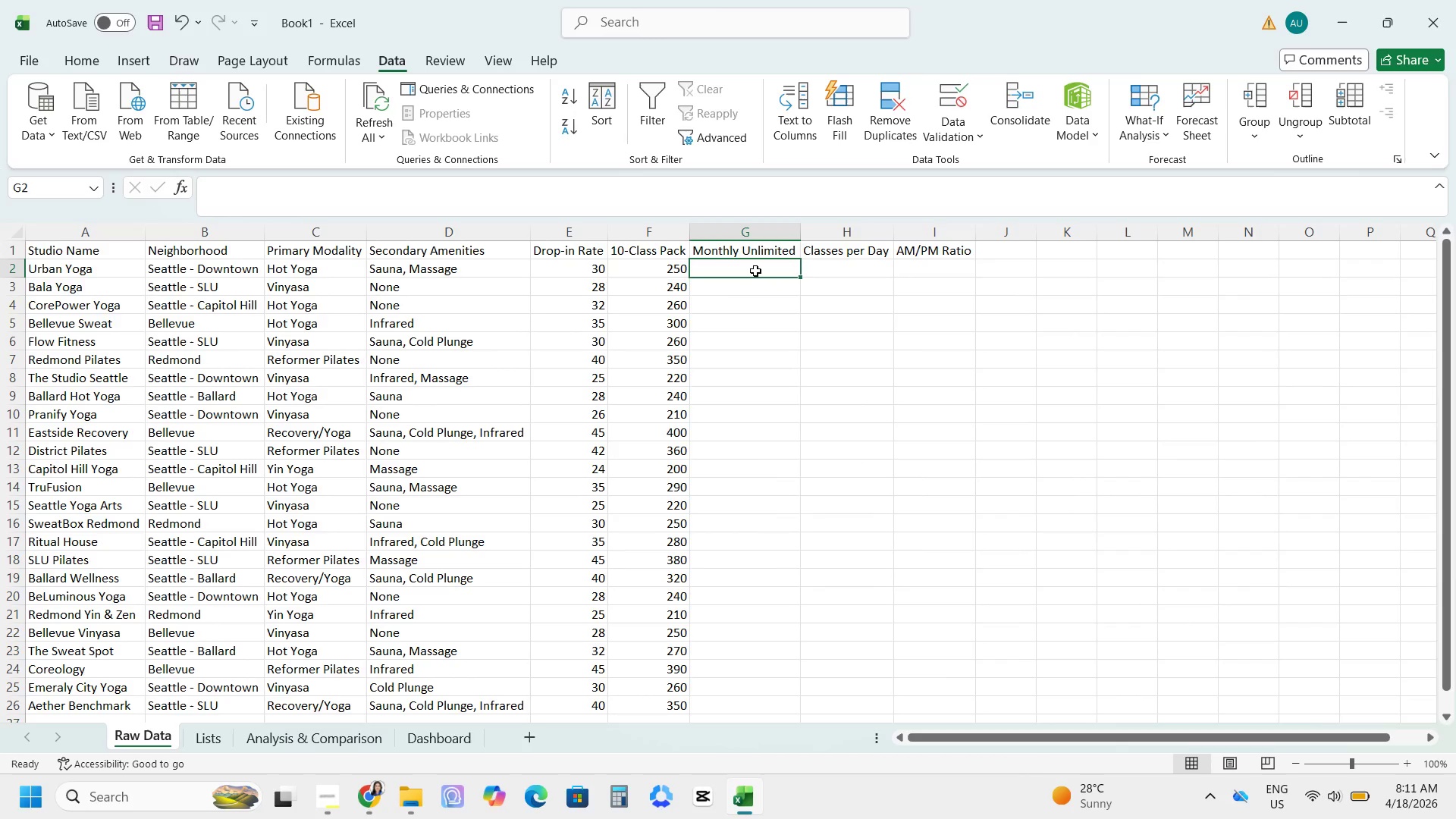 
key(Numpad1)
 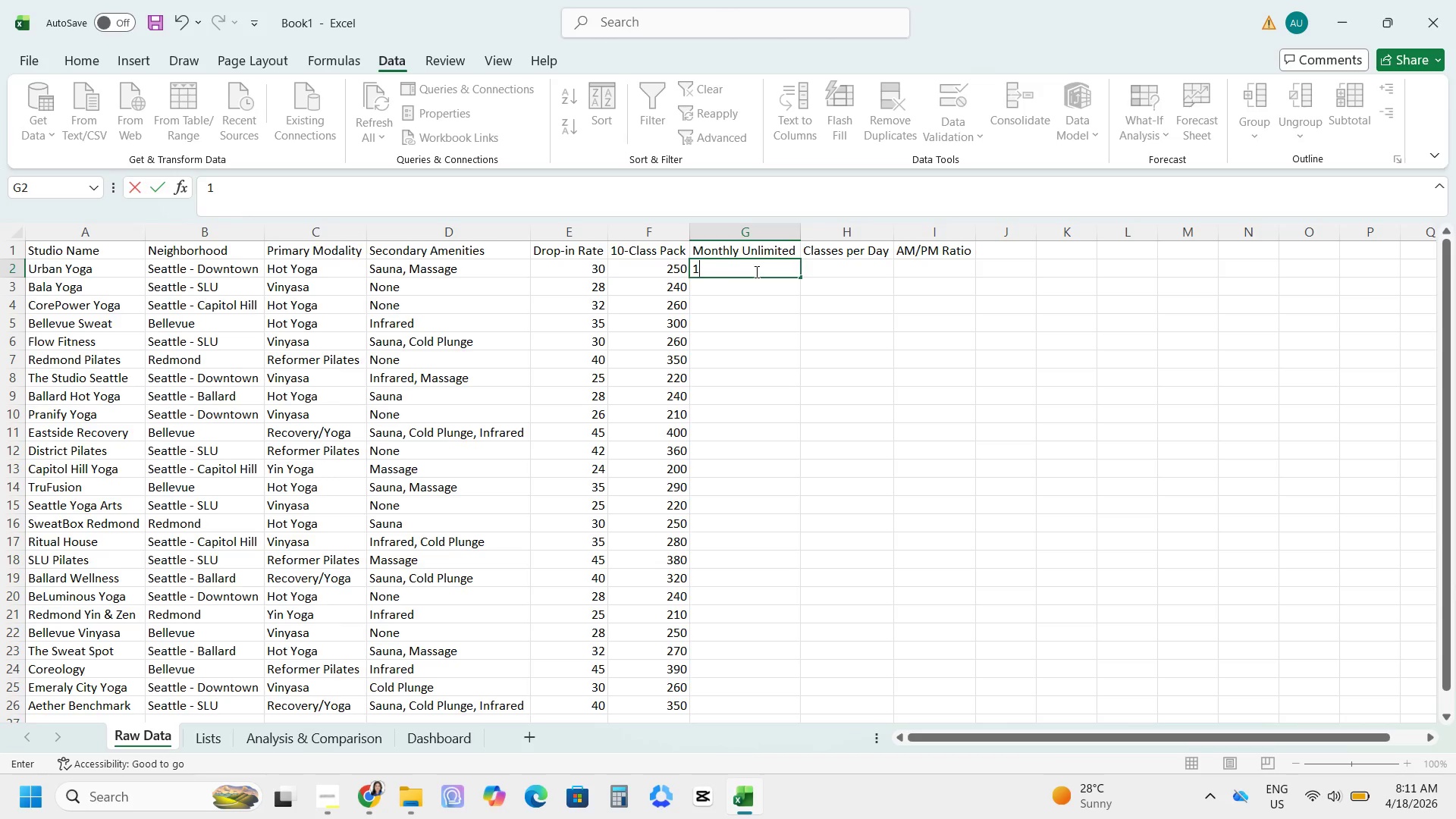 
key(Numpad8)
 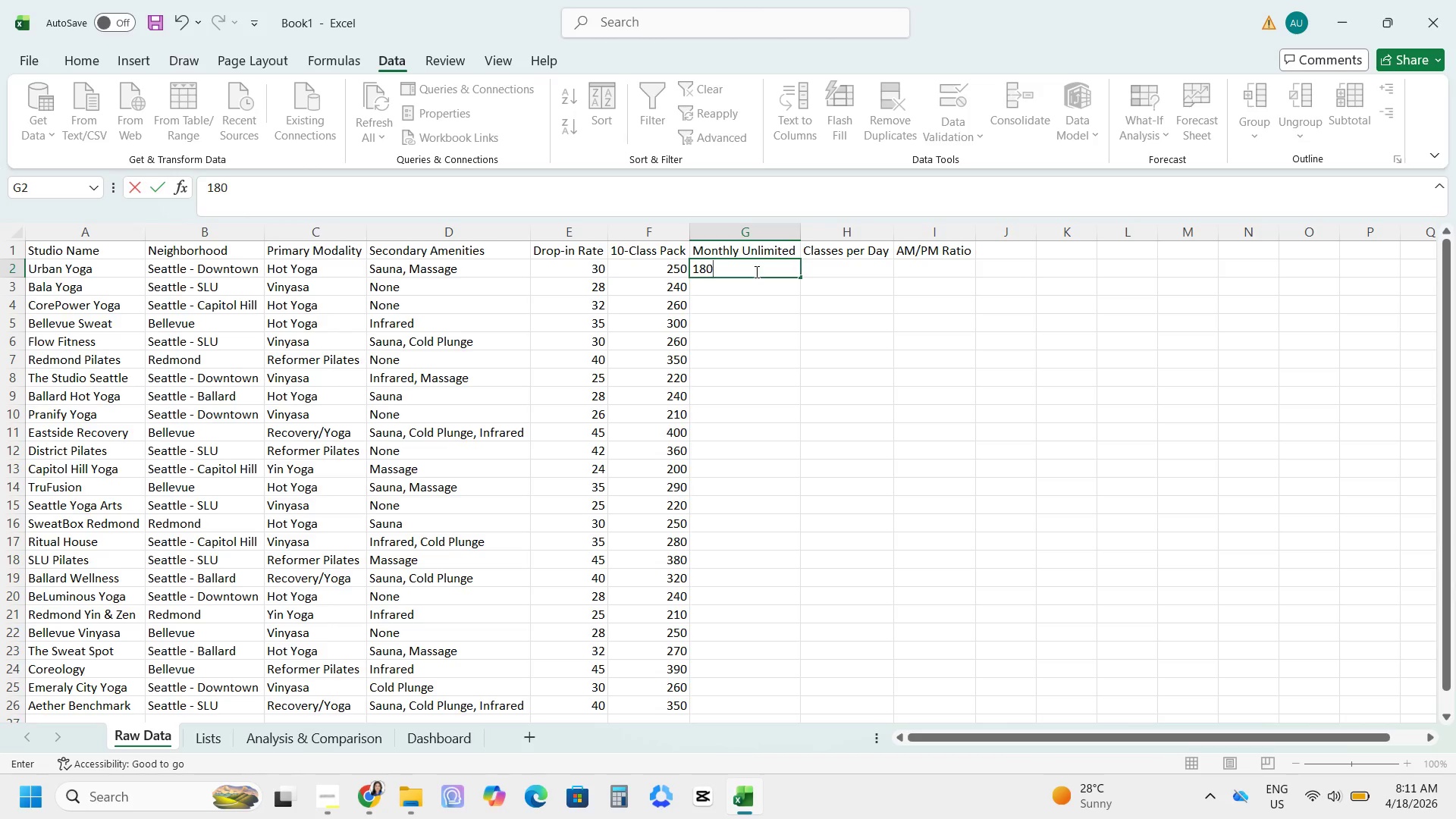 
key(Numpad0)
 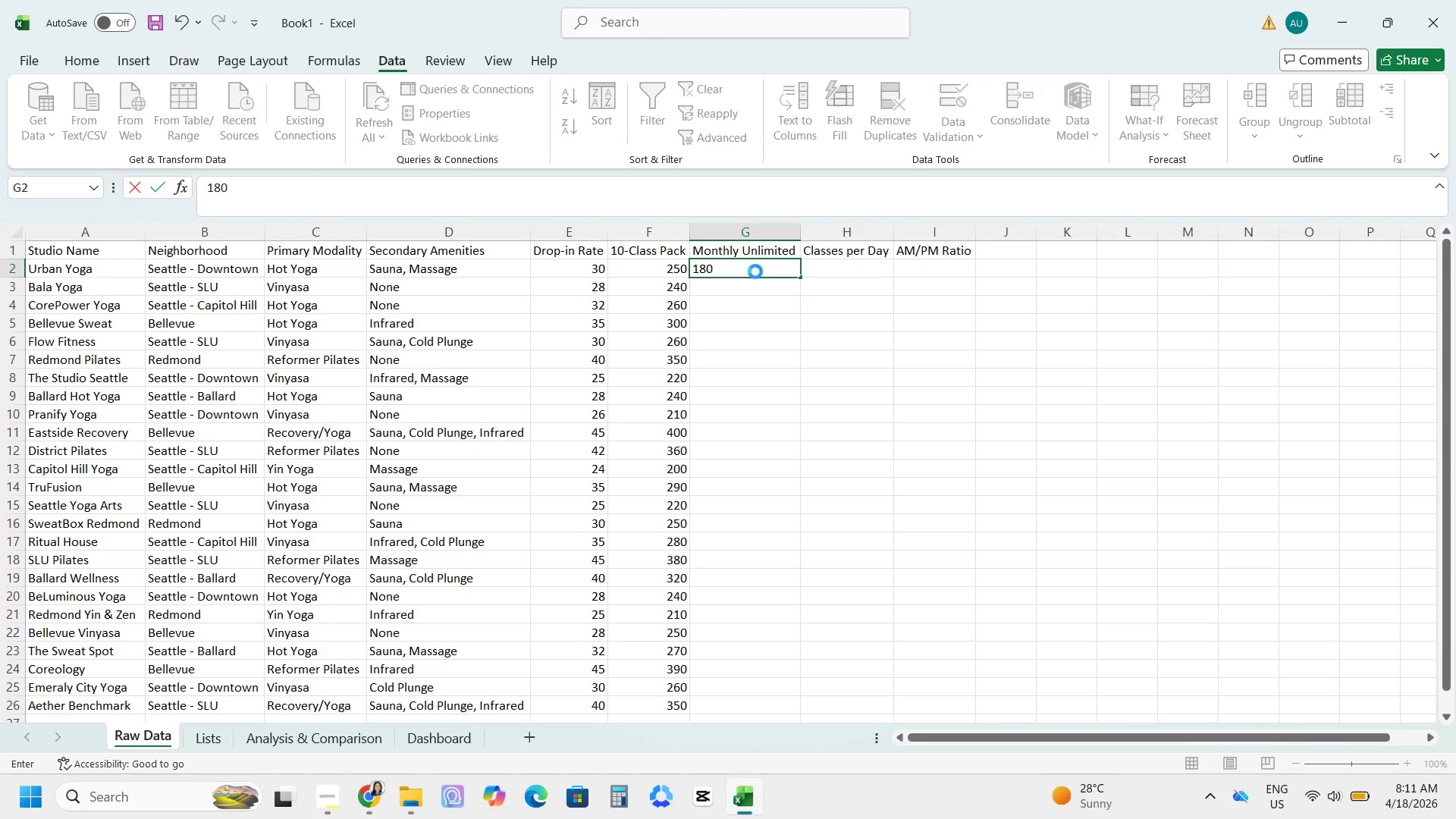 
key(NumpadEnter)
 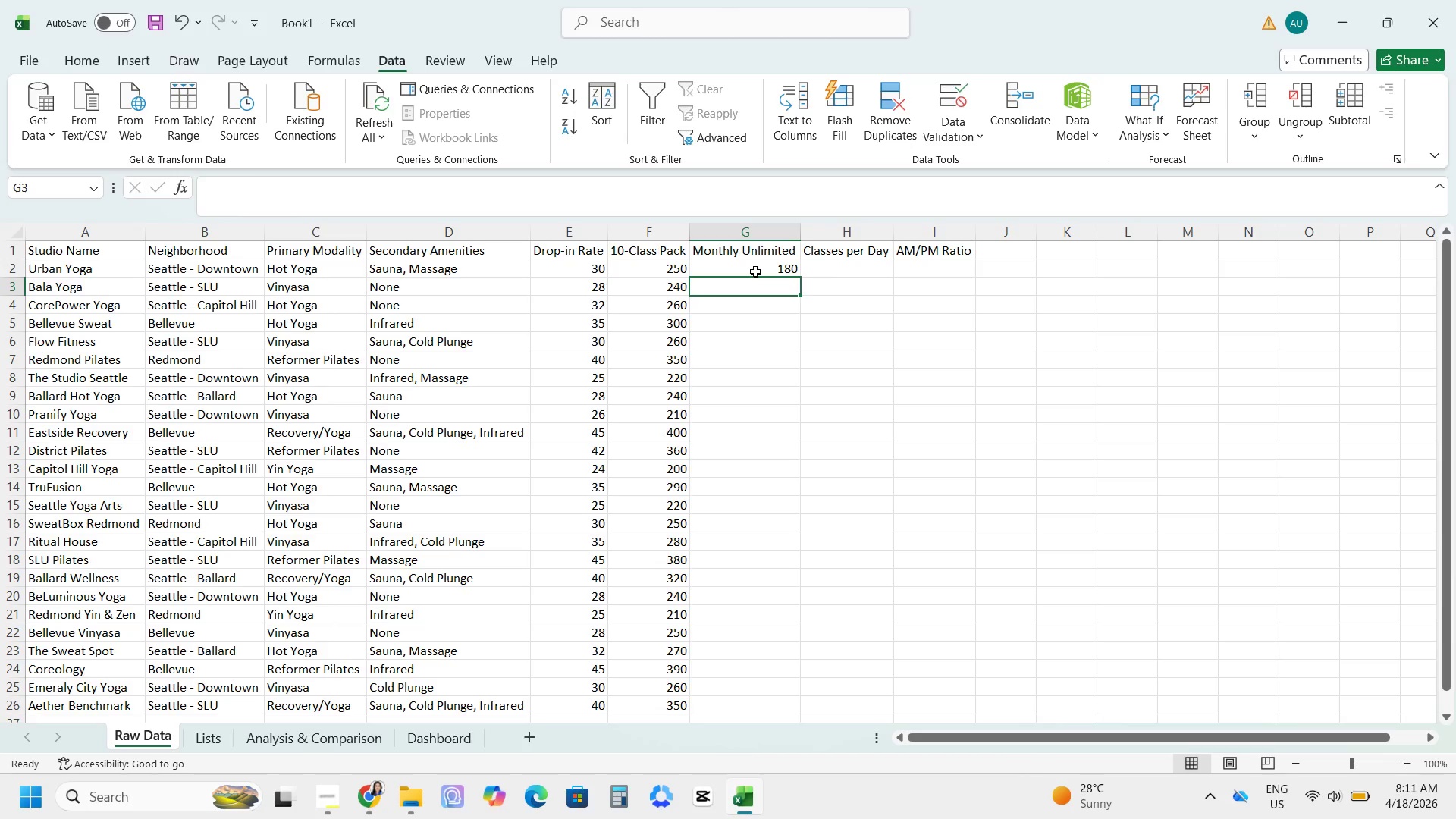 
key(Numpad1)
 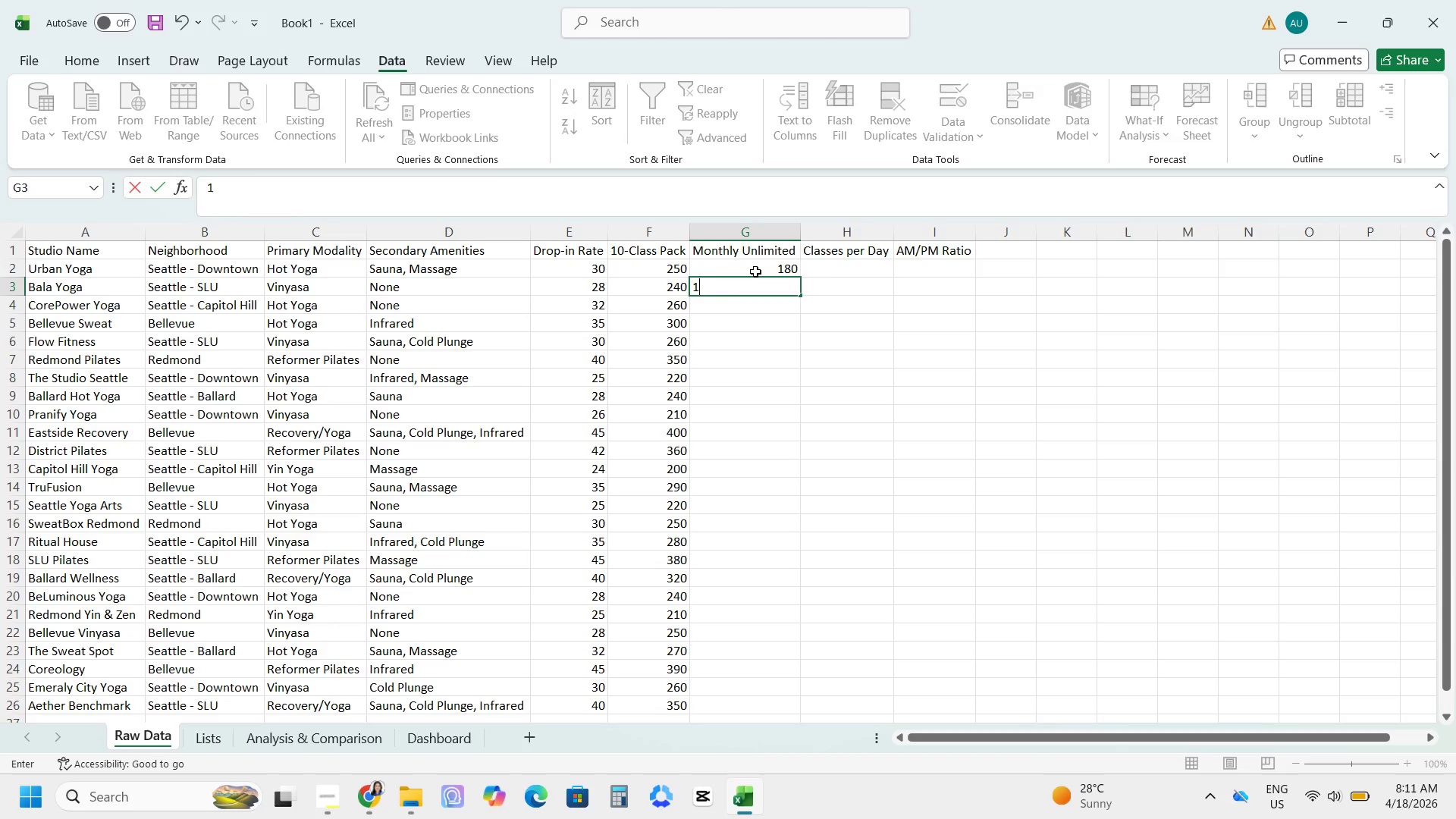 
key(Numpad6)
 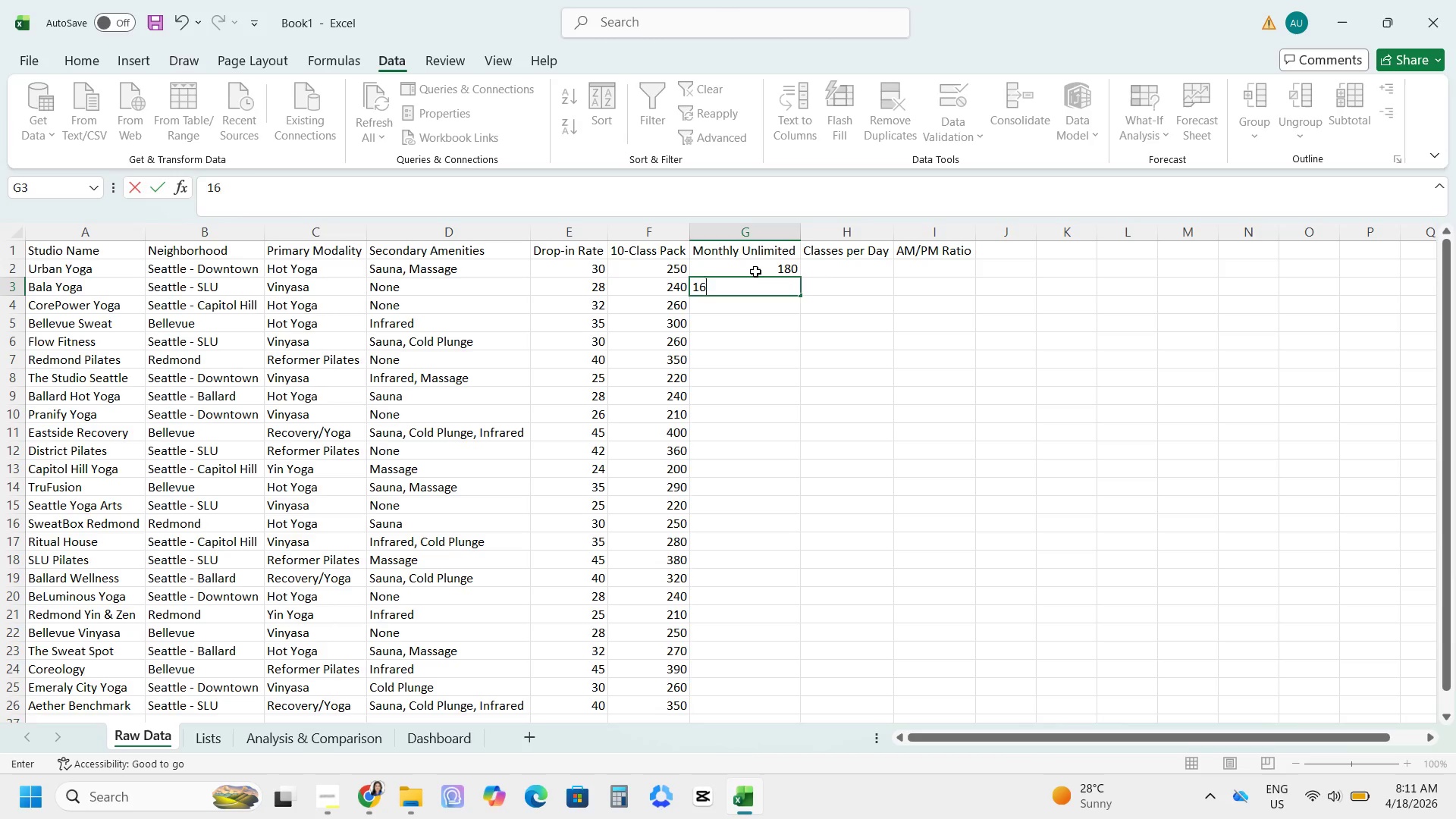 
key(Numpad5)
 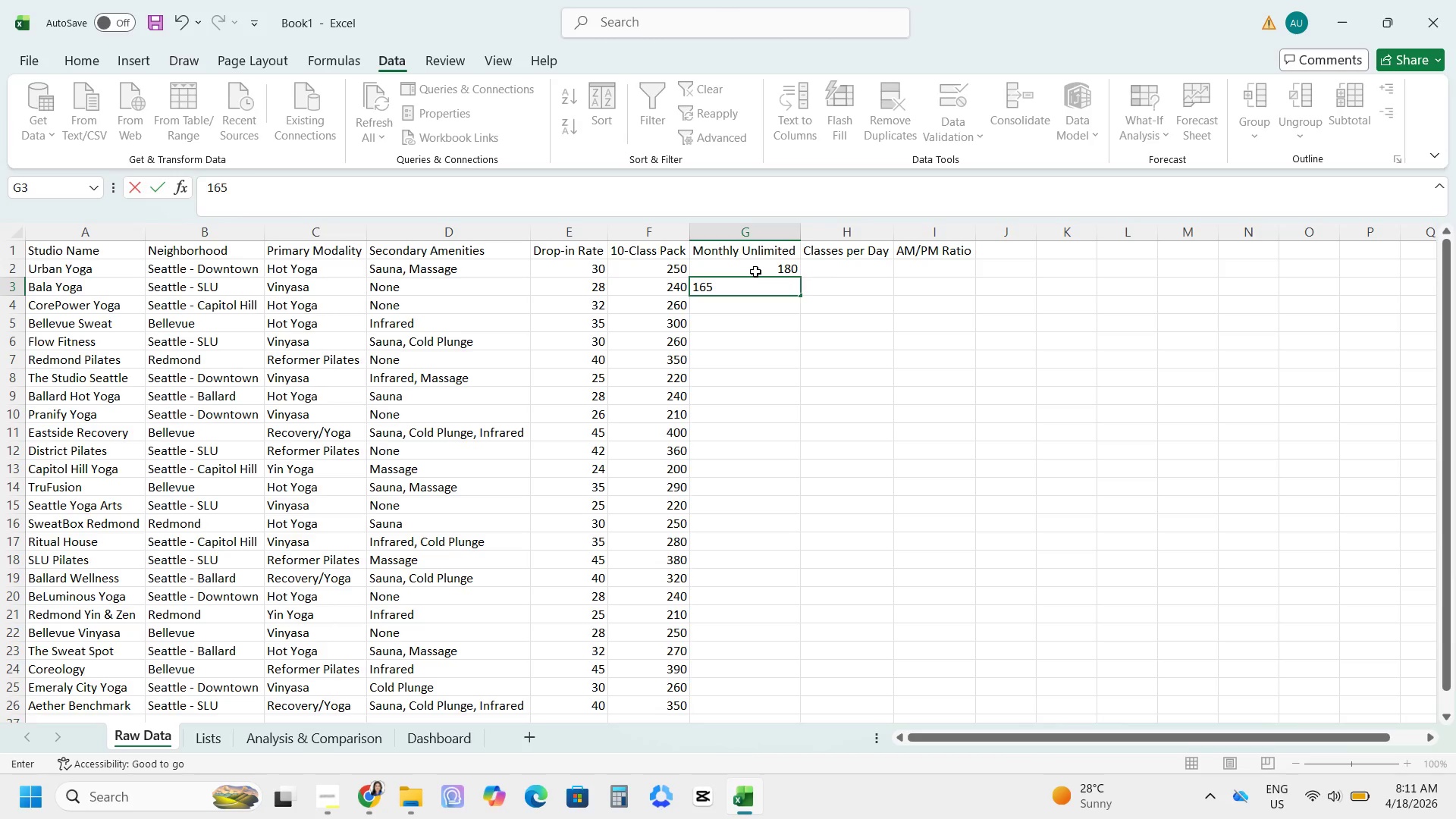 
key(NumpadEnter)
 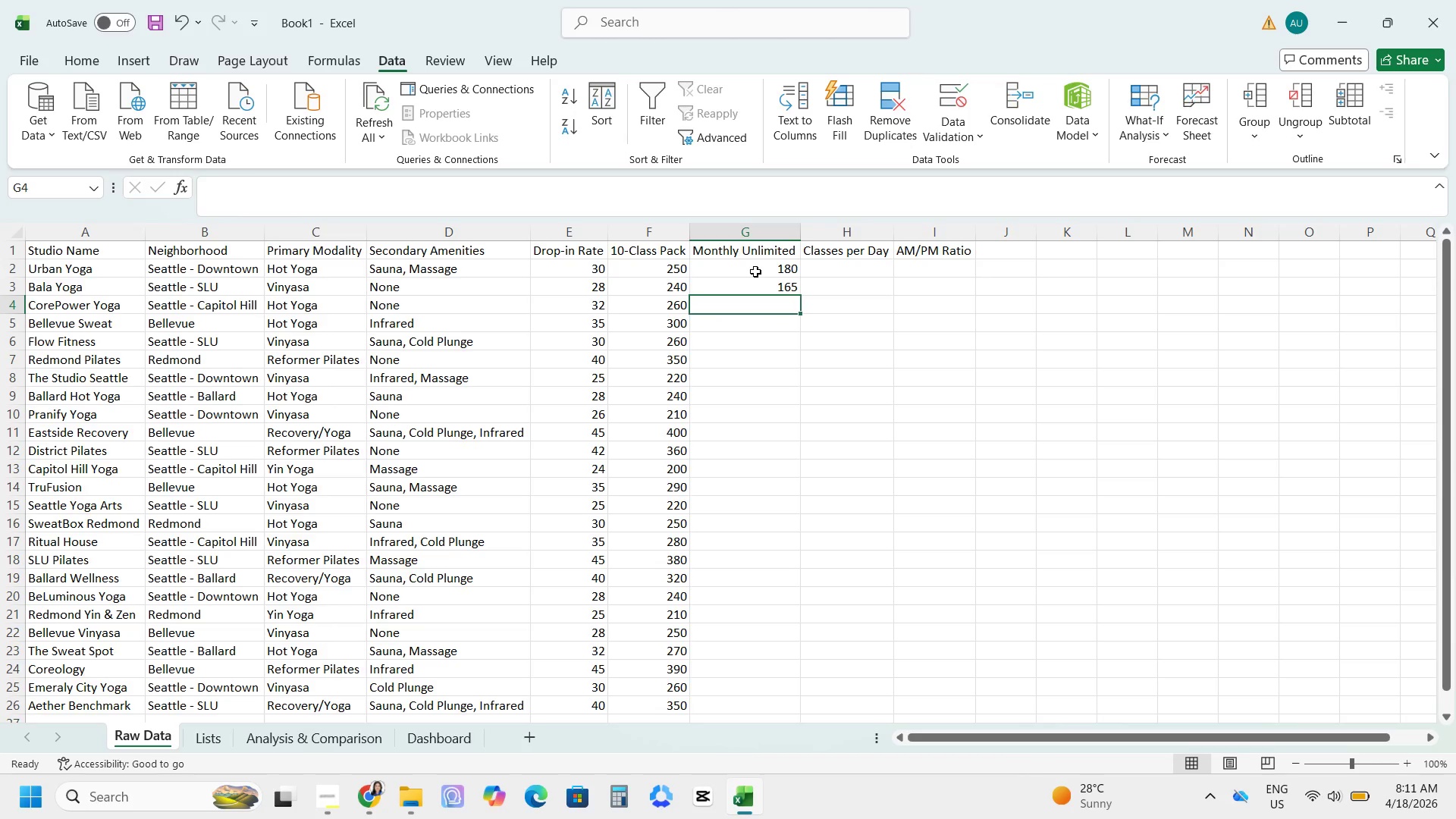 
key(Numpad1)
 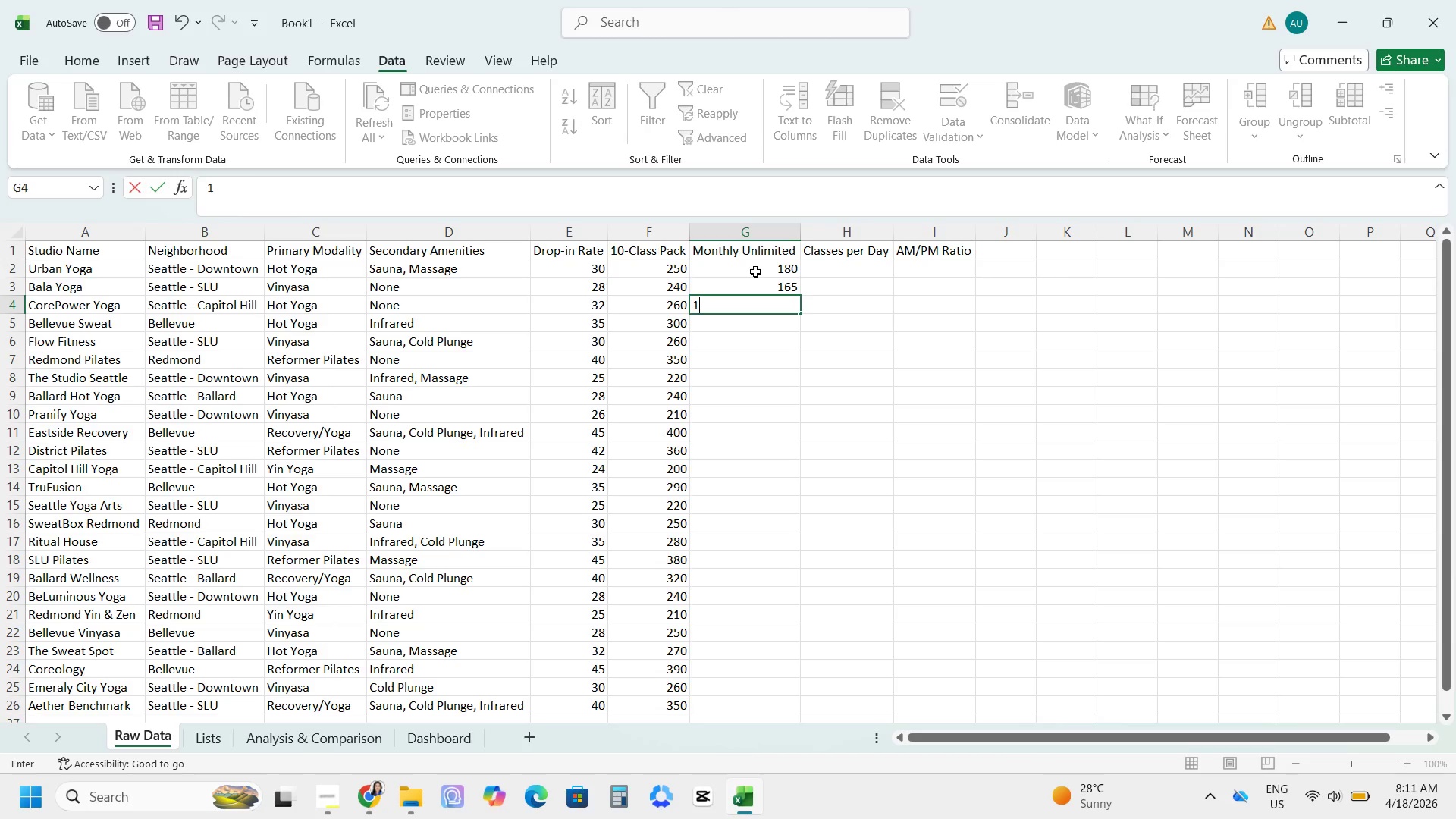 
key(Numpad8)
 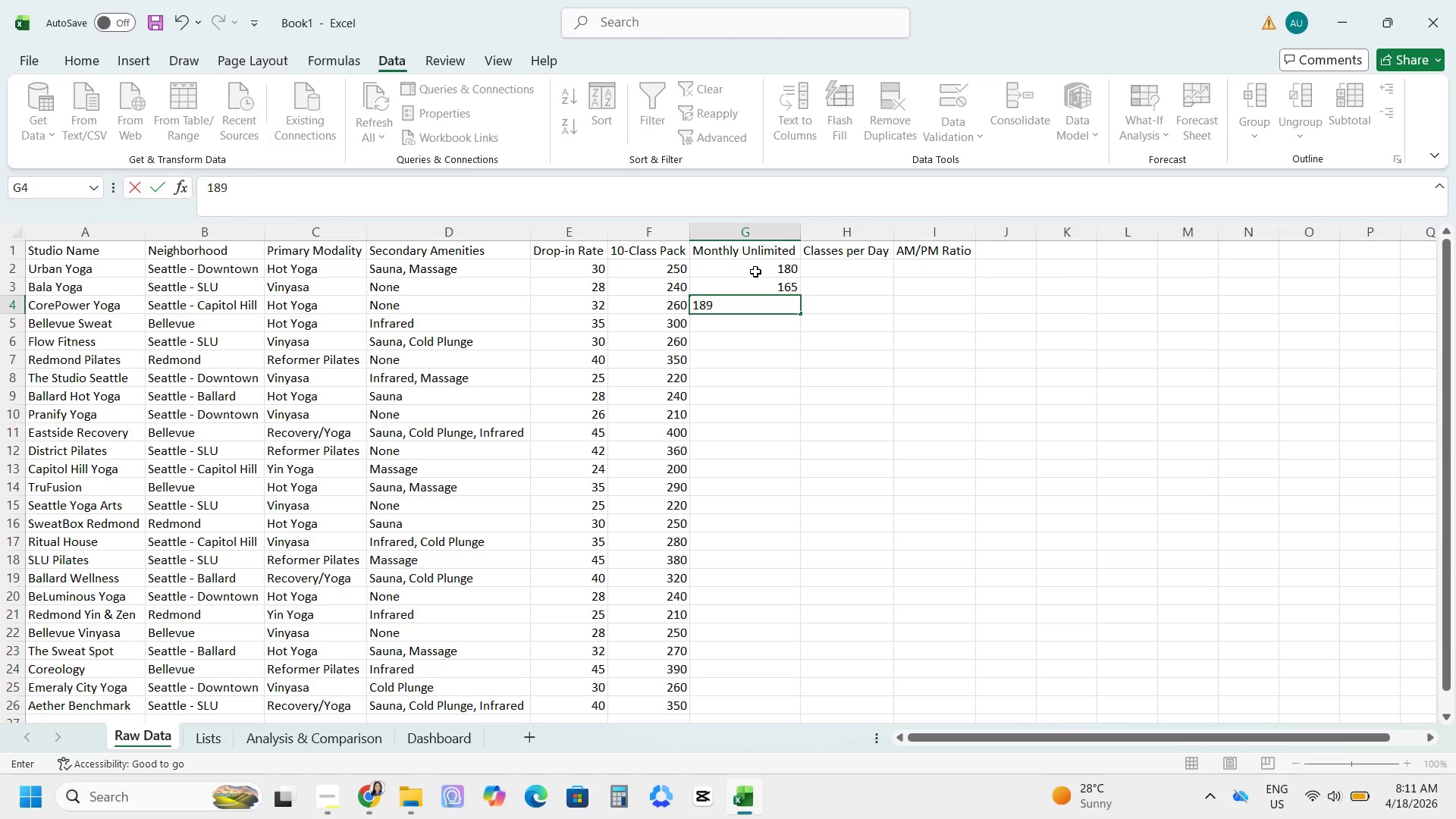 
key(Numpad9)
 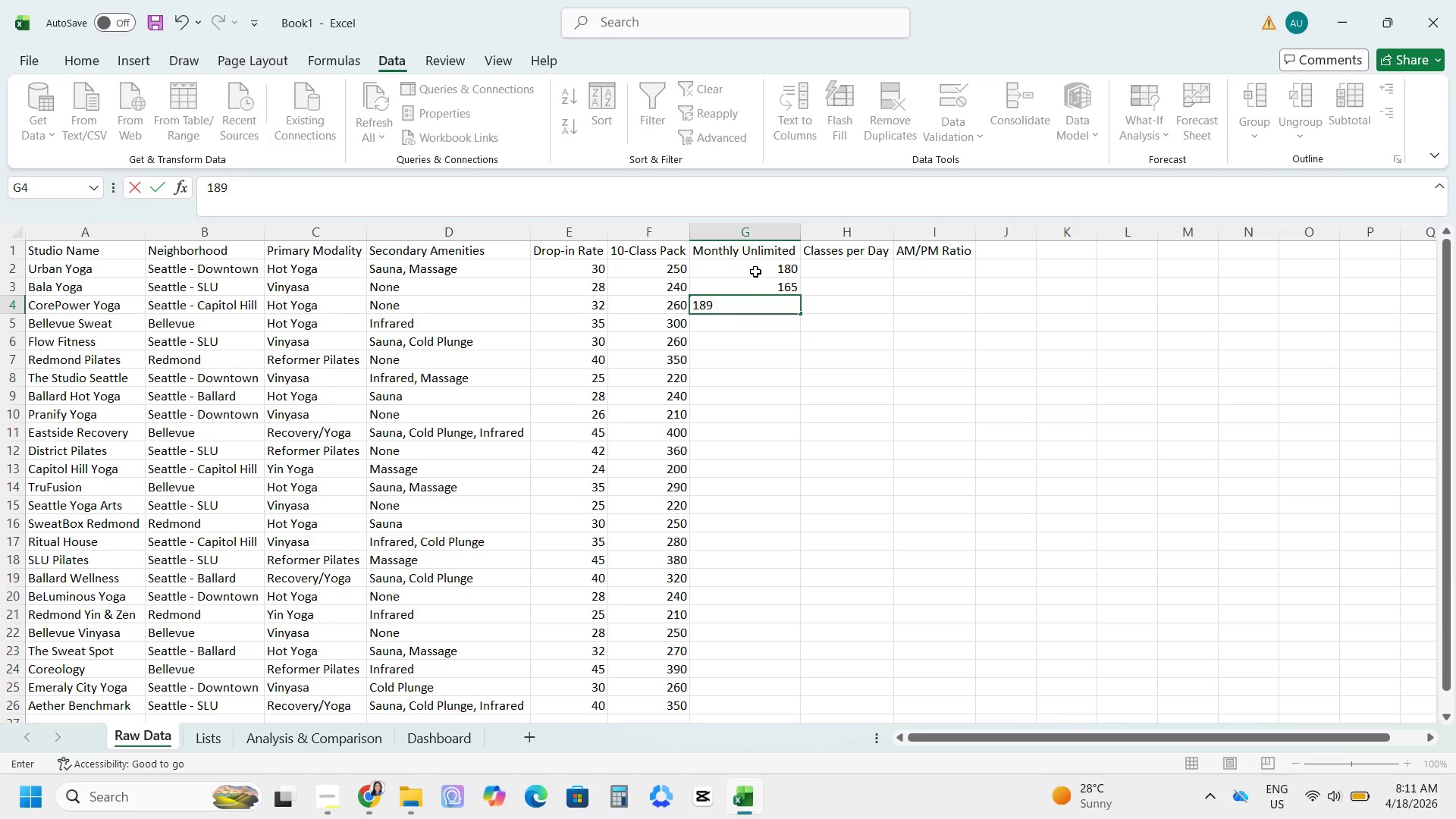 
key(NumpadEnter)
 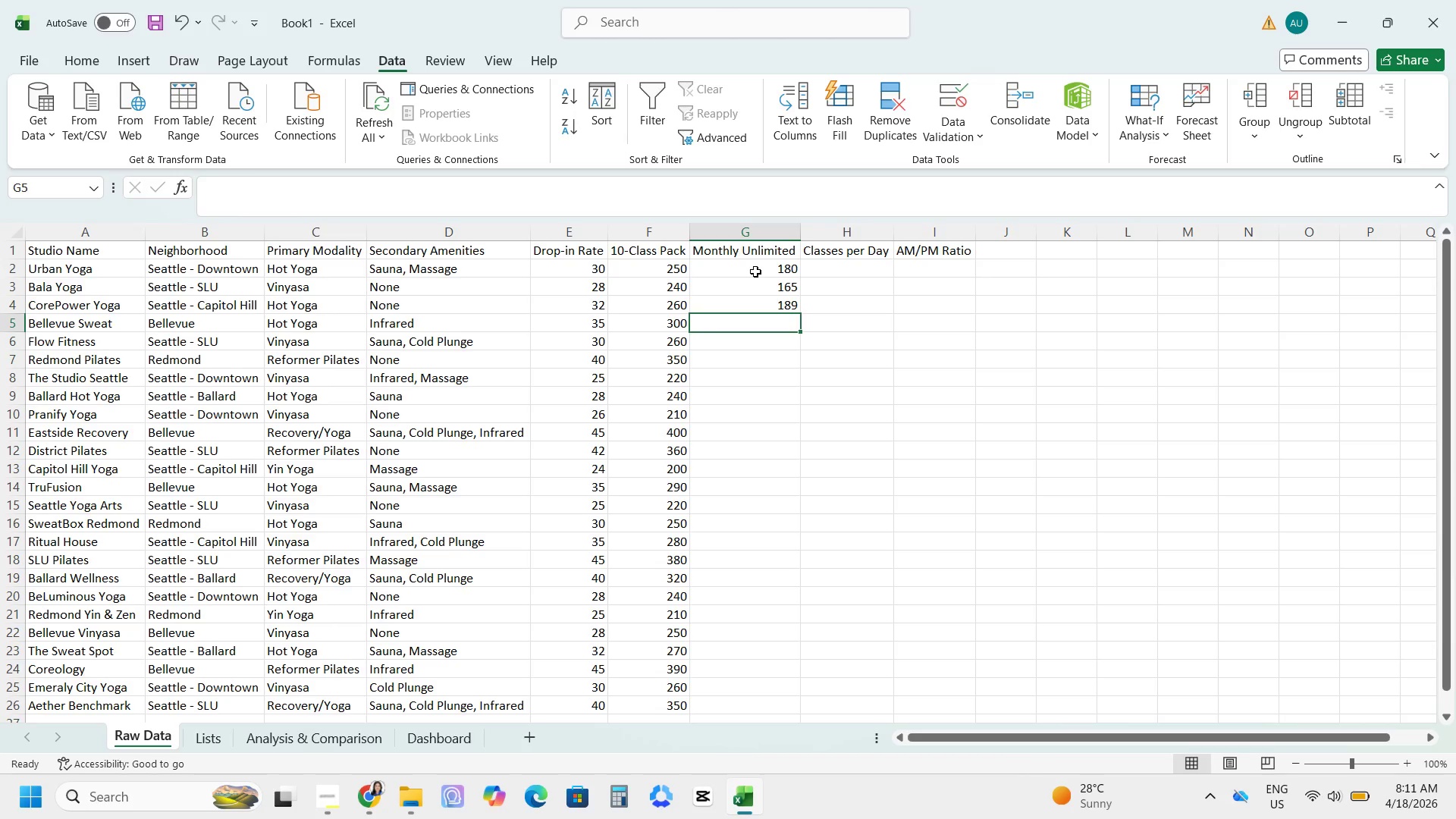 
key(Numpad2)
 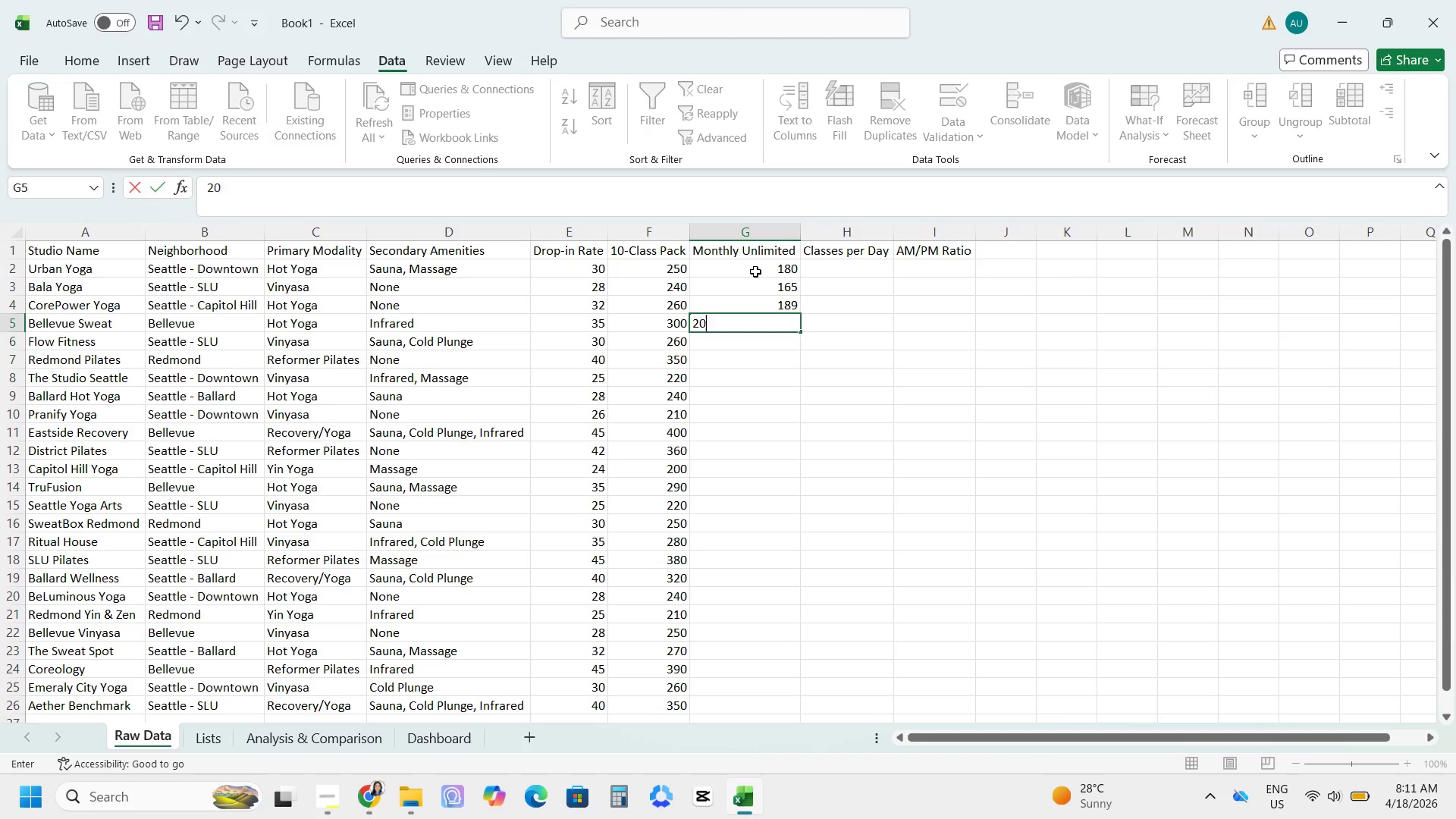 
key(Numpad0)
 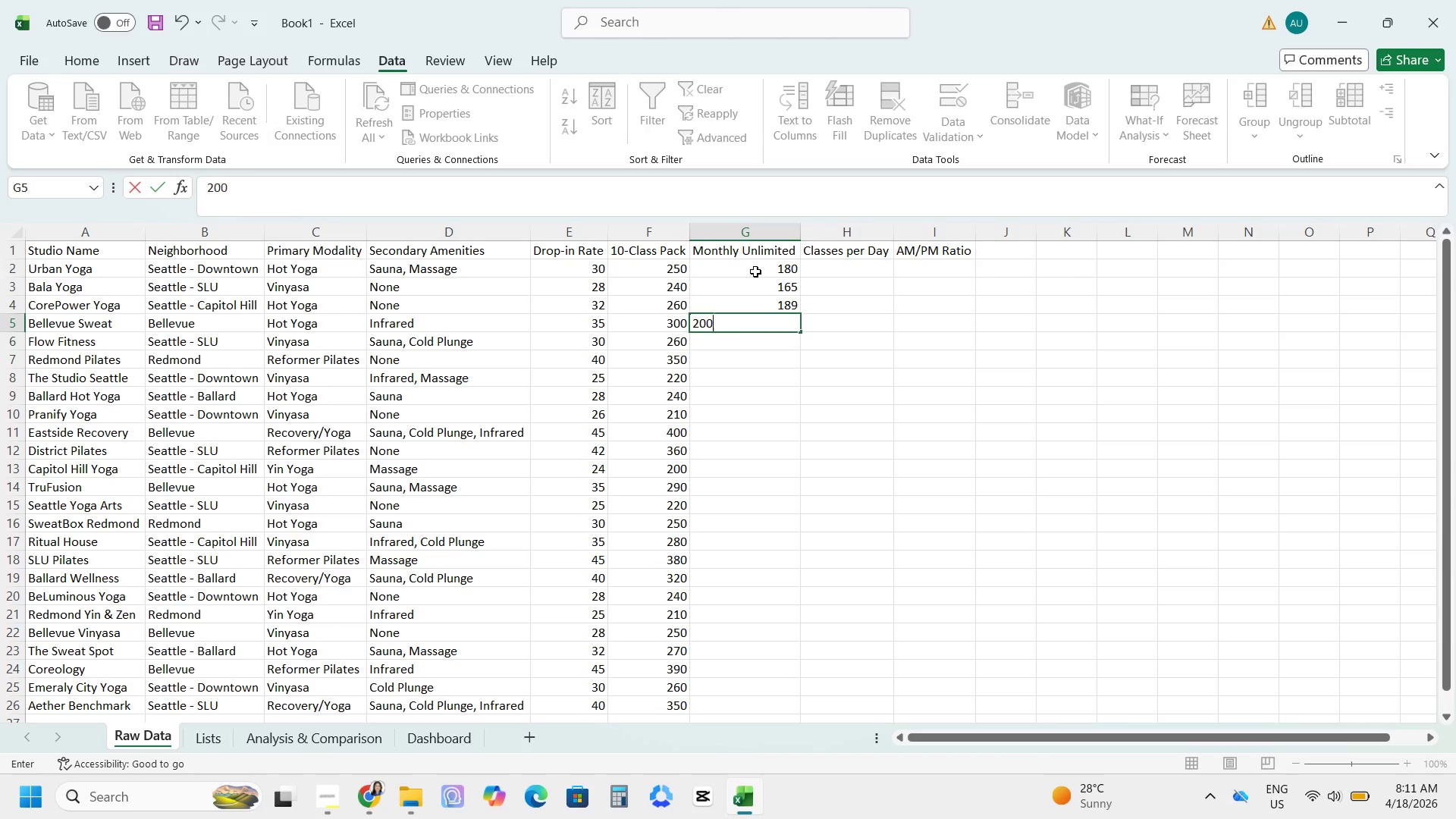 
key(Numpad0)
 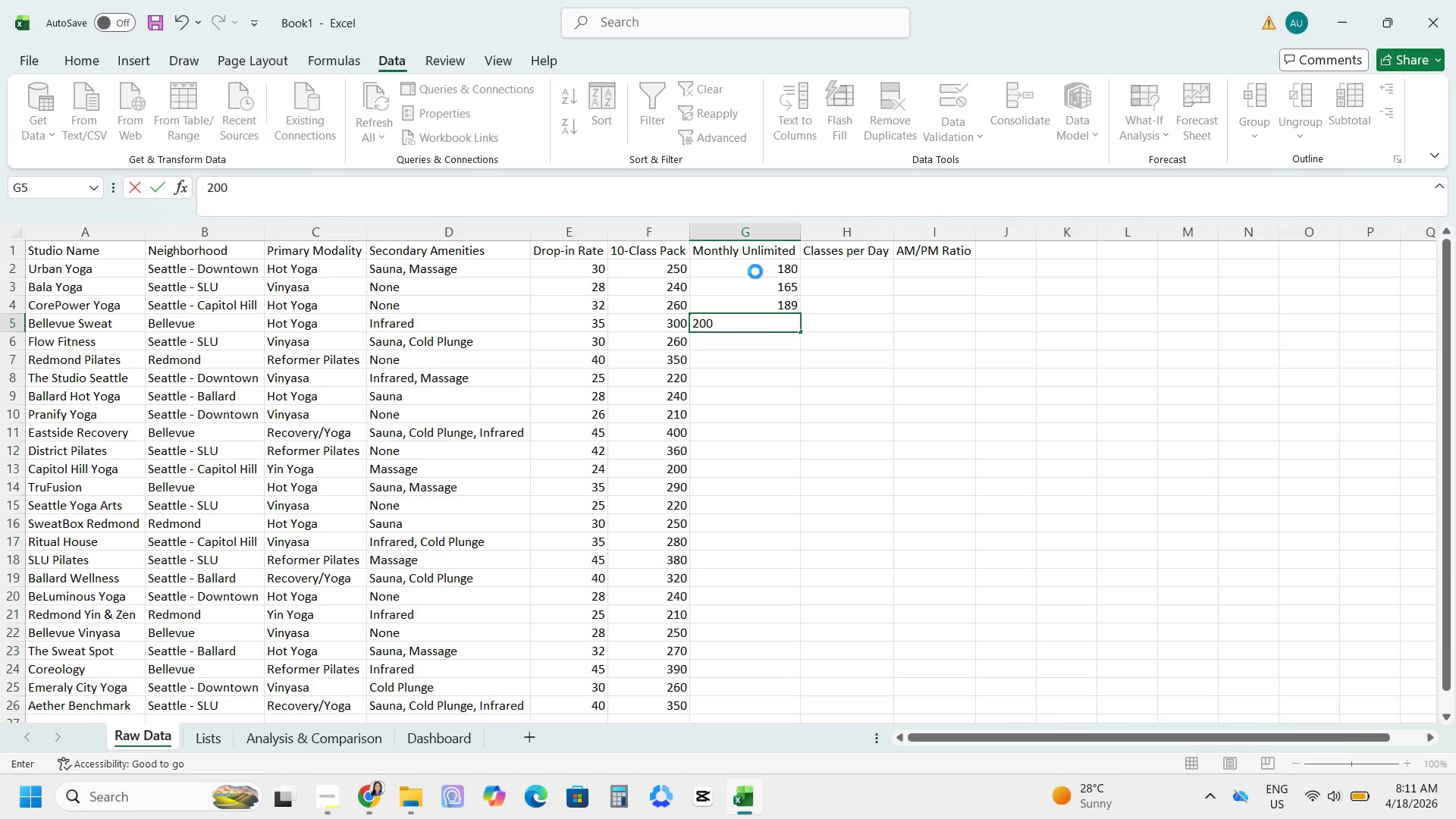 
key(NumpadEnter)
 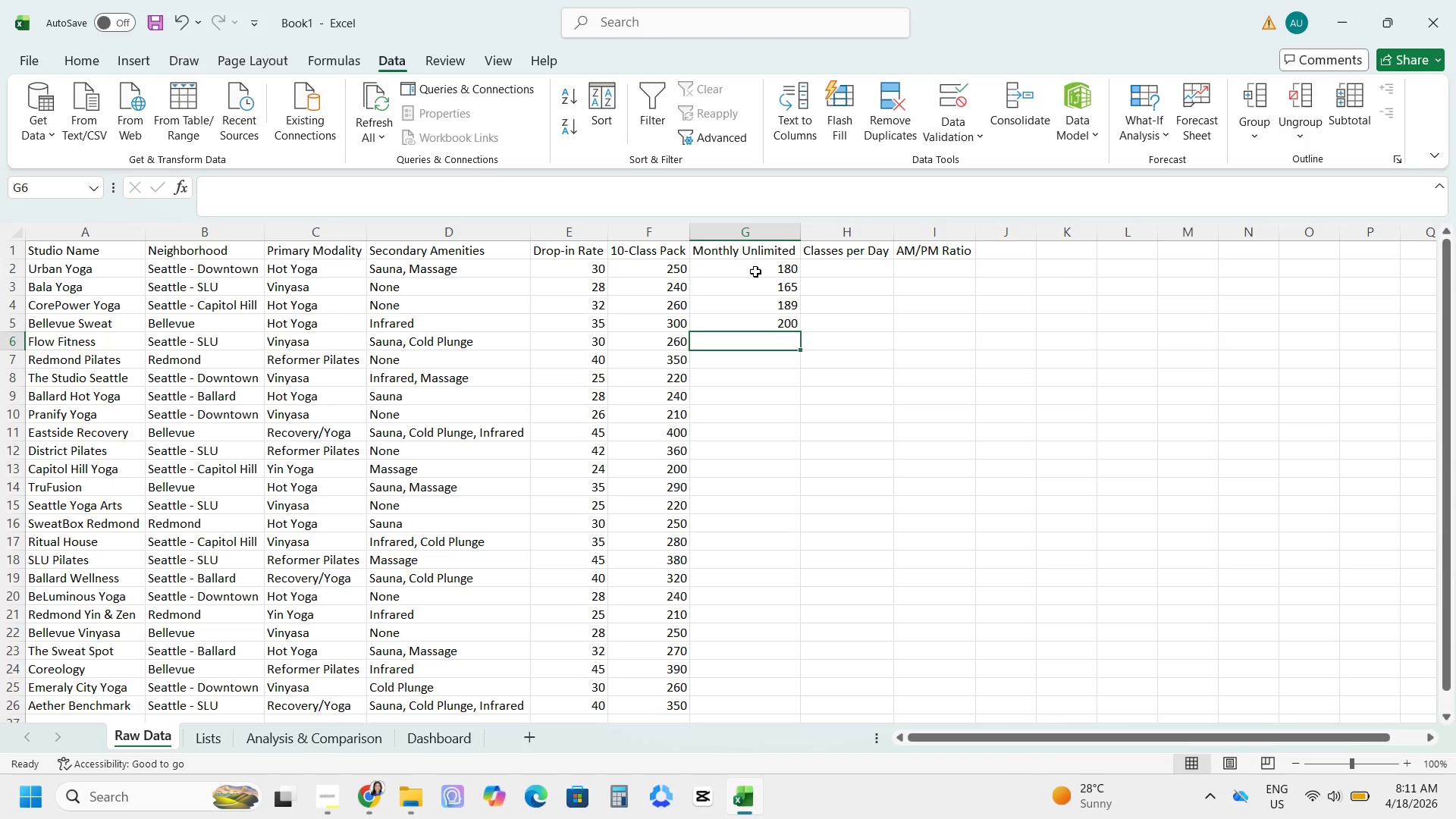 
key(Numpad1)
 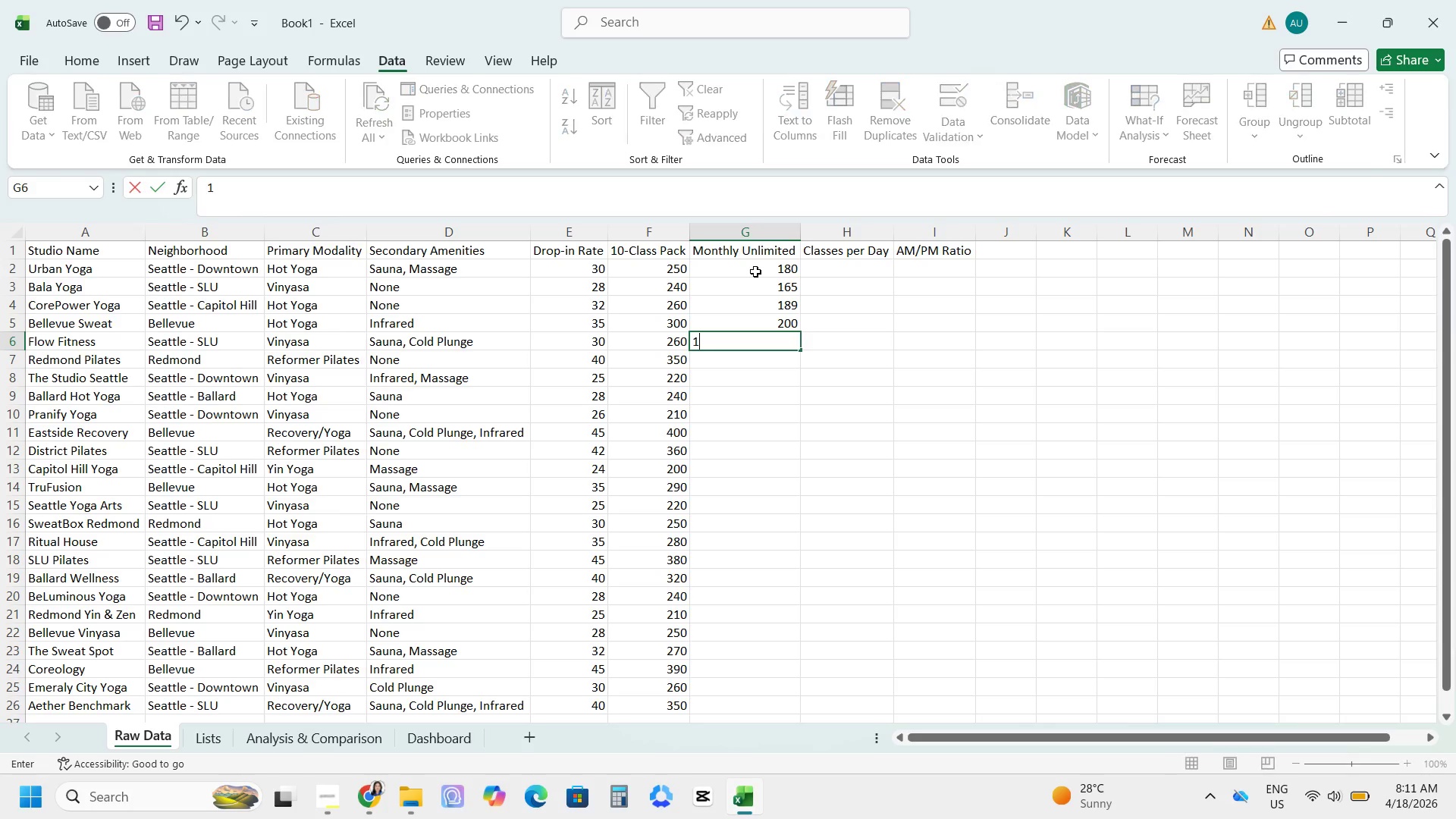 
key(Numpad7)
 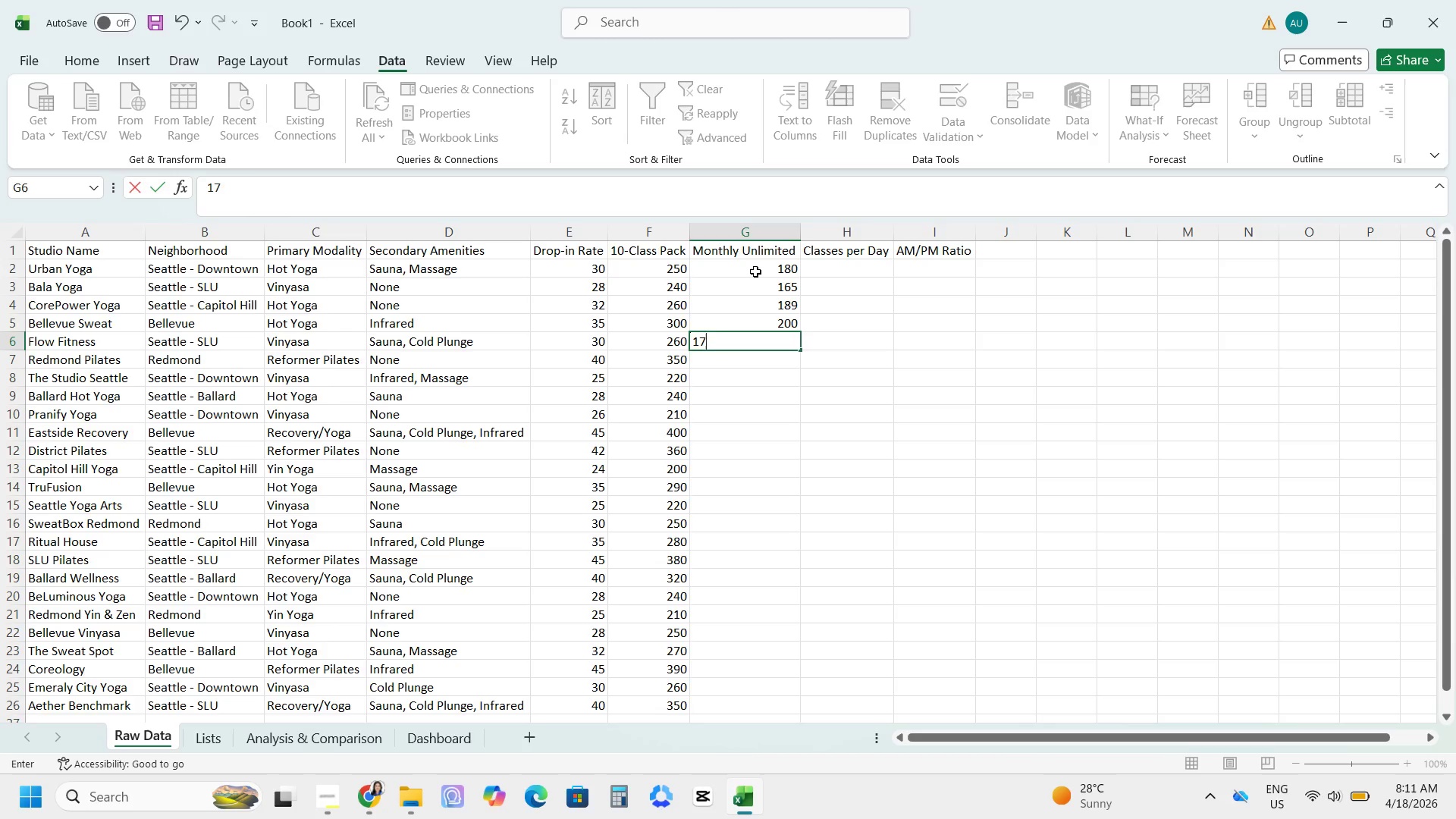 
key(Numpad9)
 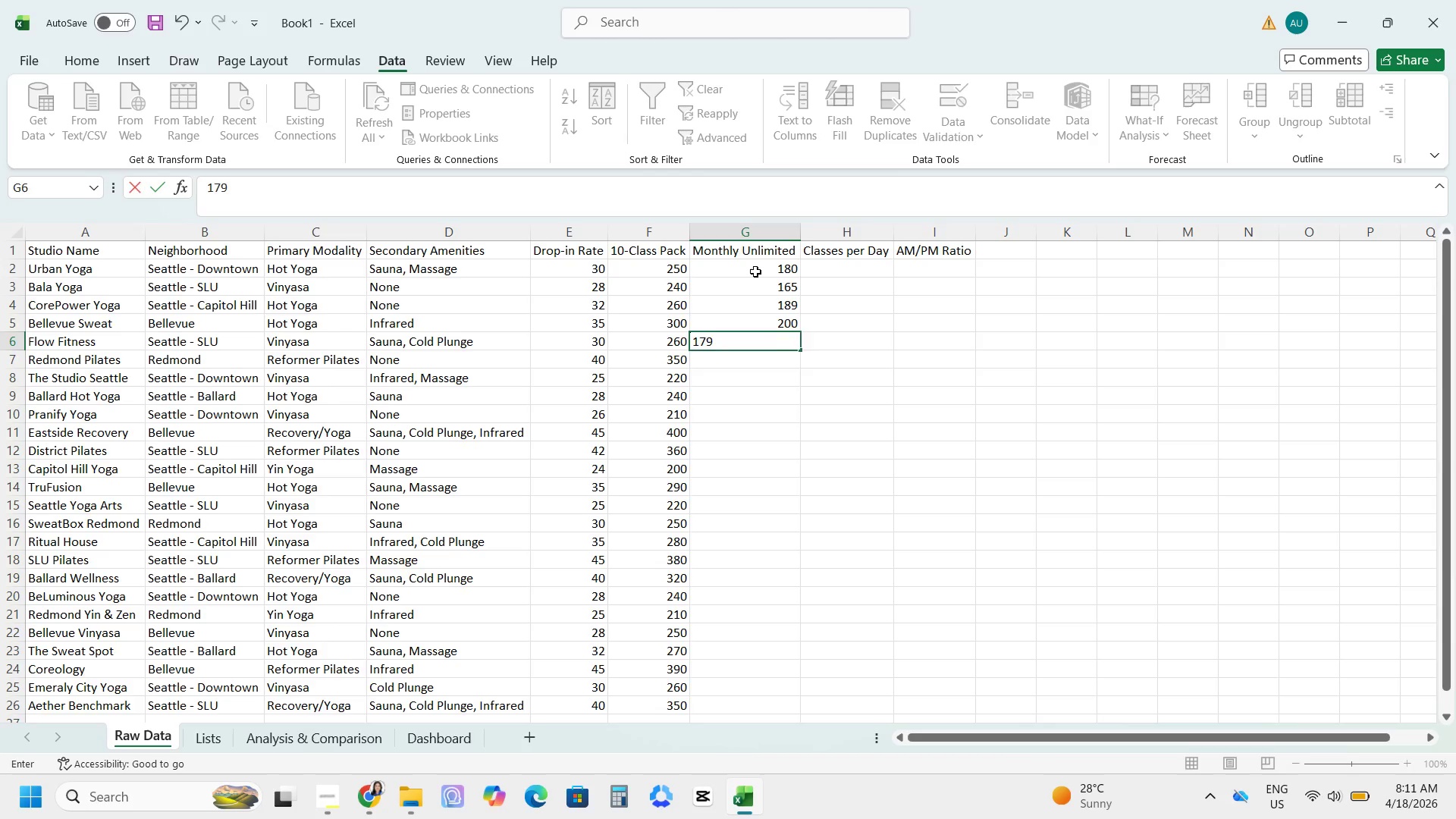 
key(NumpadEnter)
 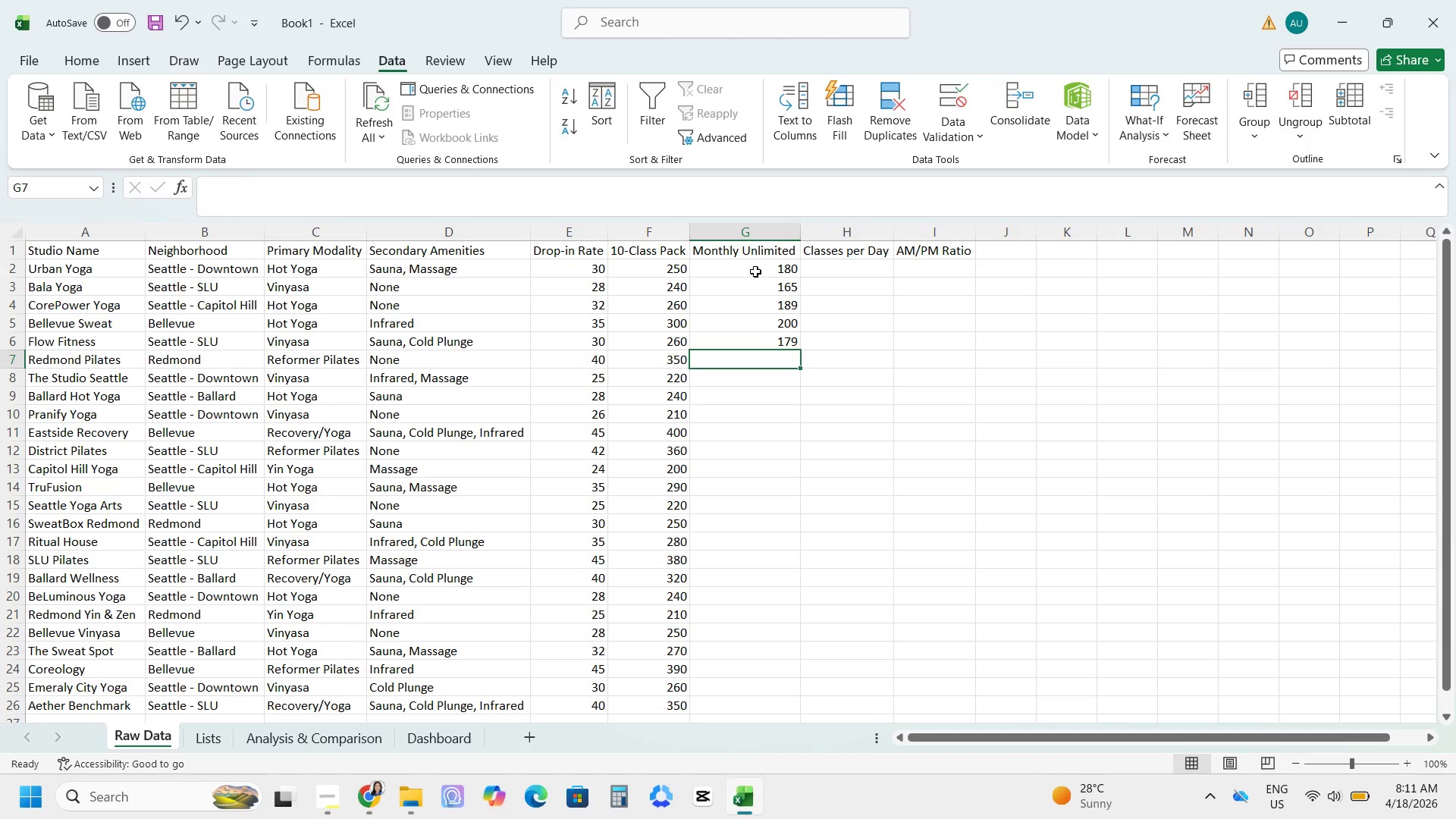 
key(Numpad2)
 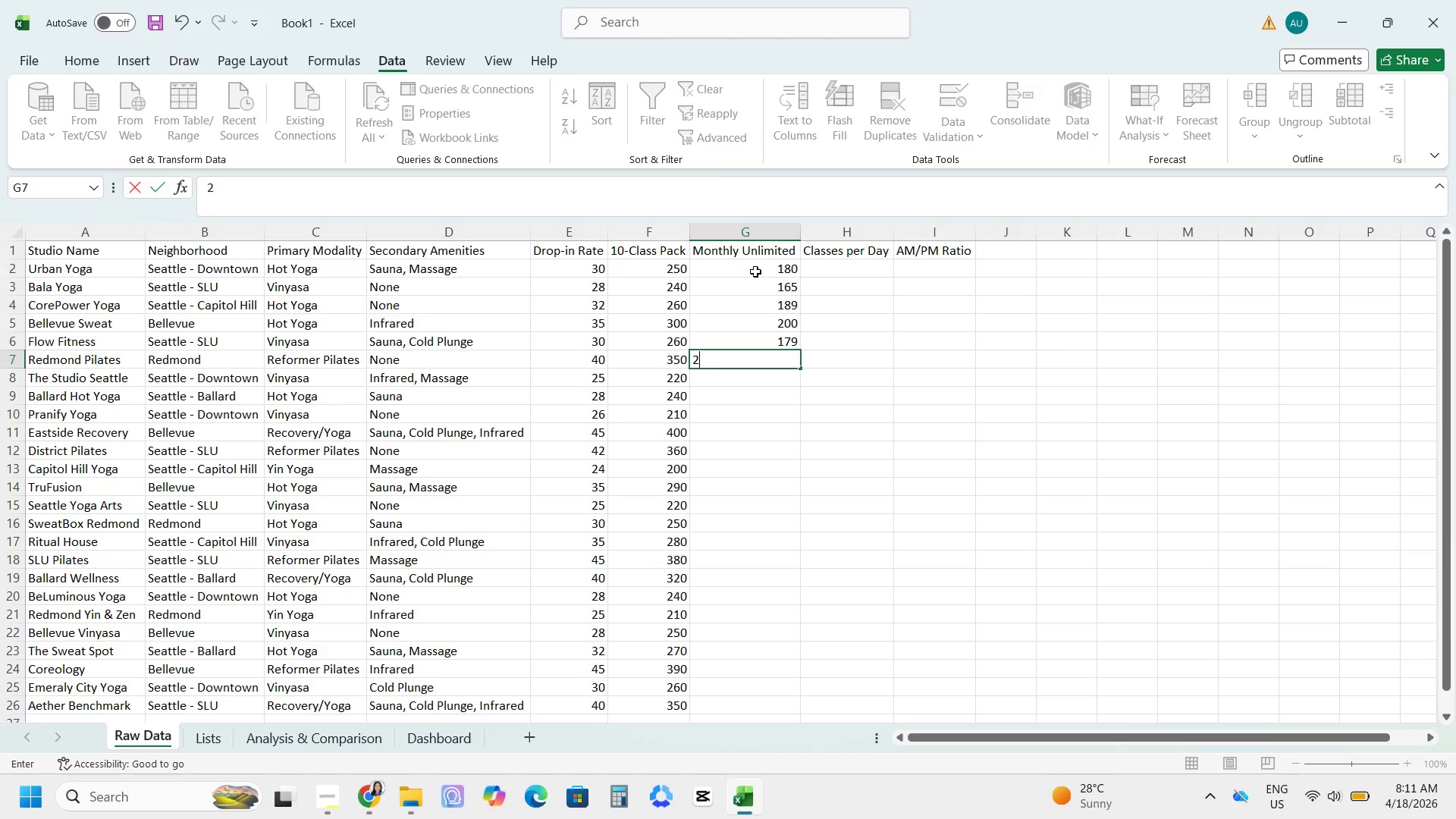 
key(Numpad5)
 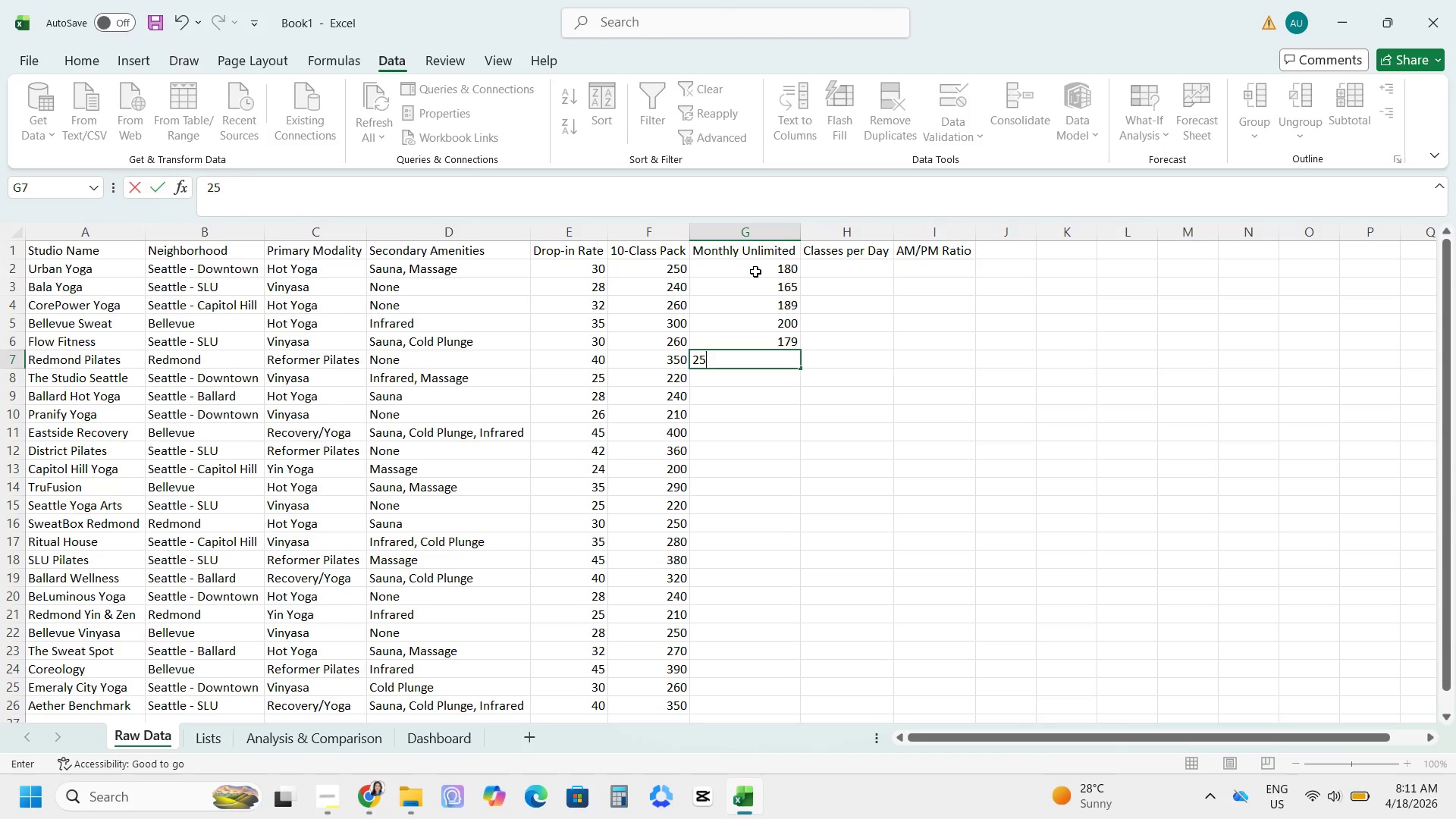 
key(Numpad0)
 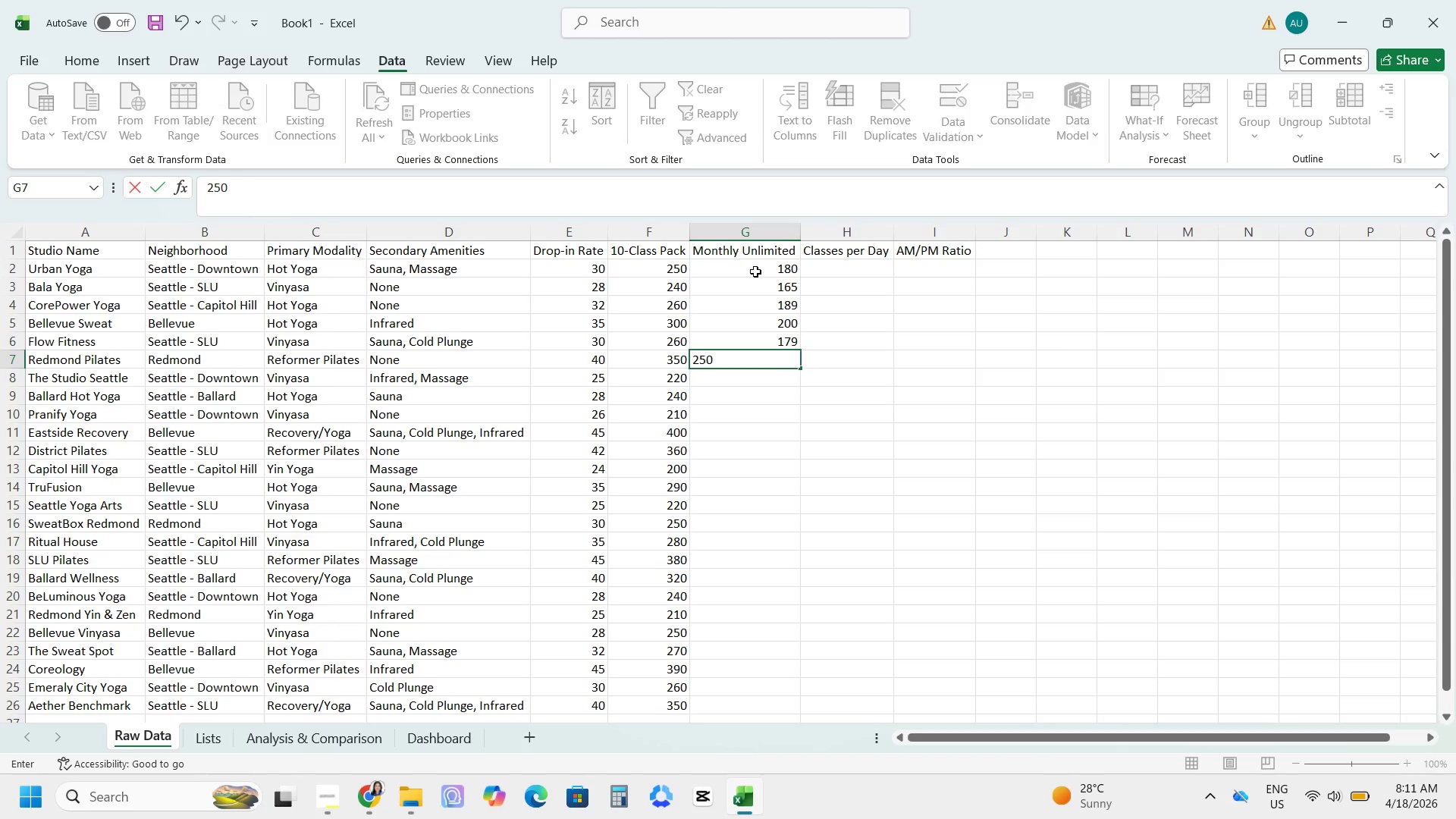 
key(NumpadEnter)
 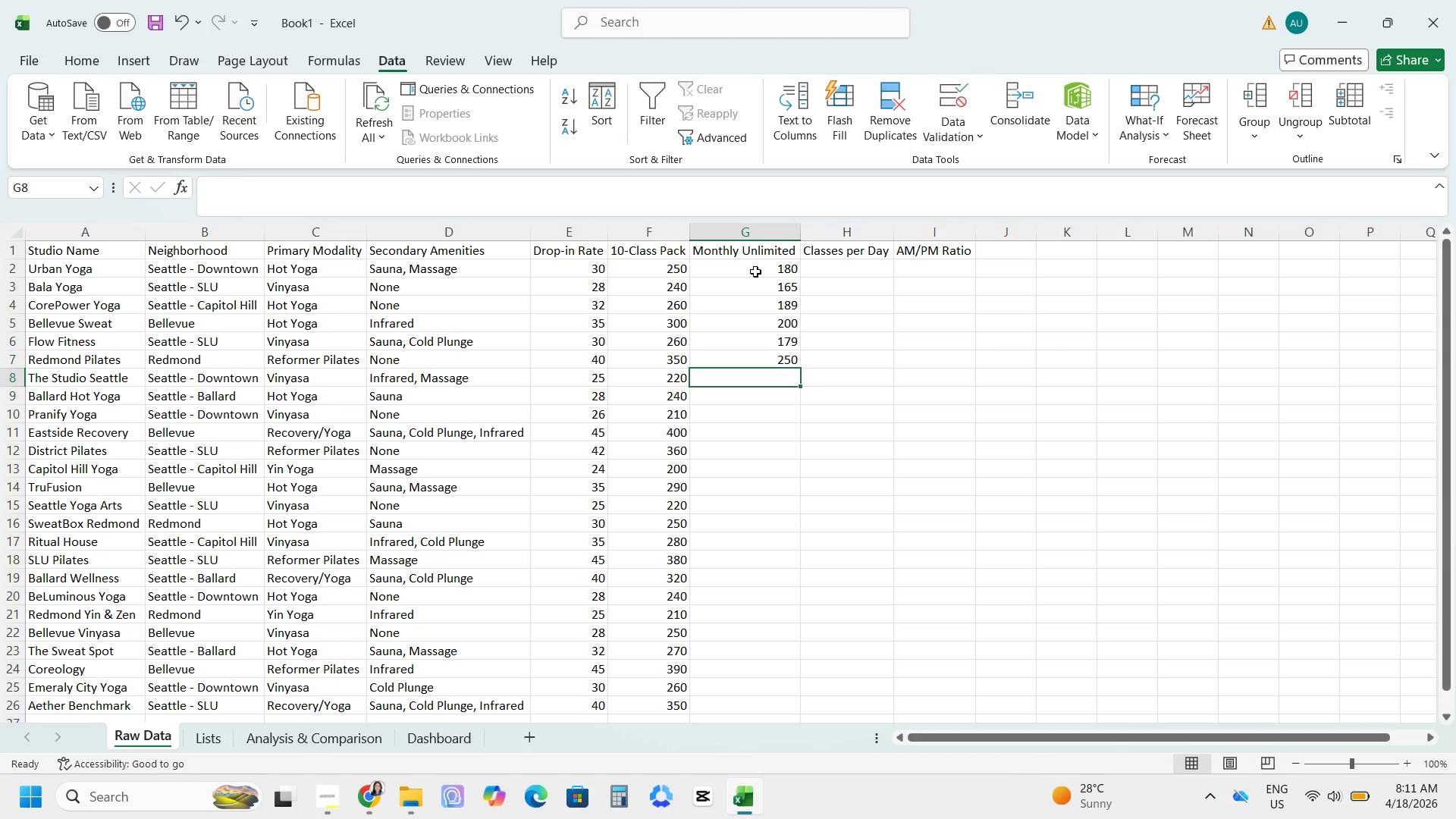 
key(Numpad1)
 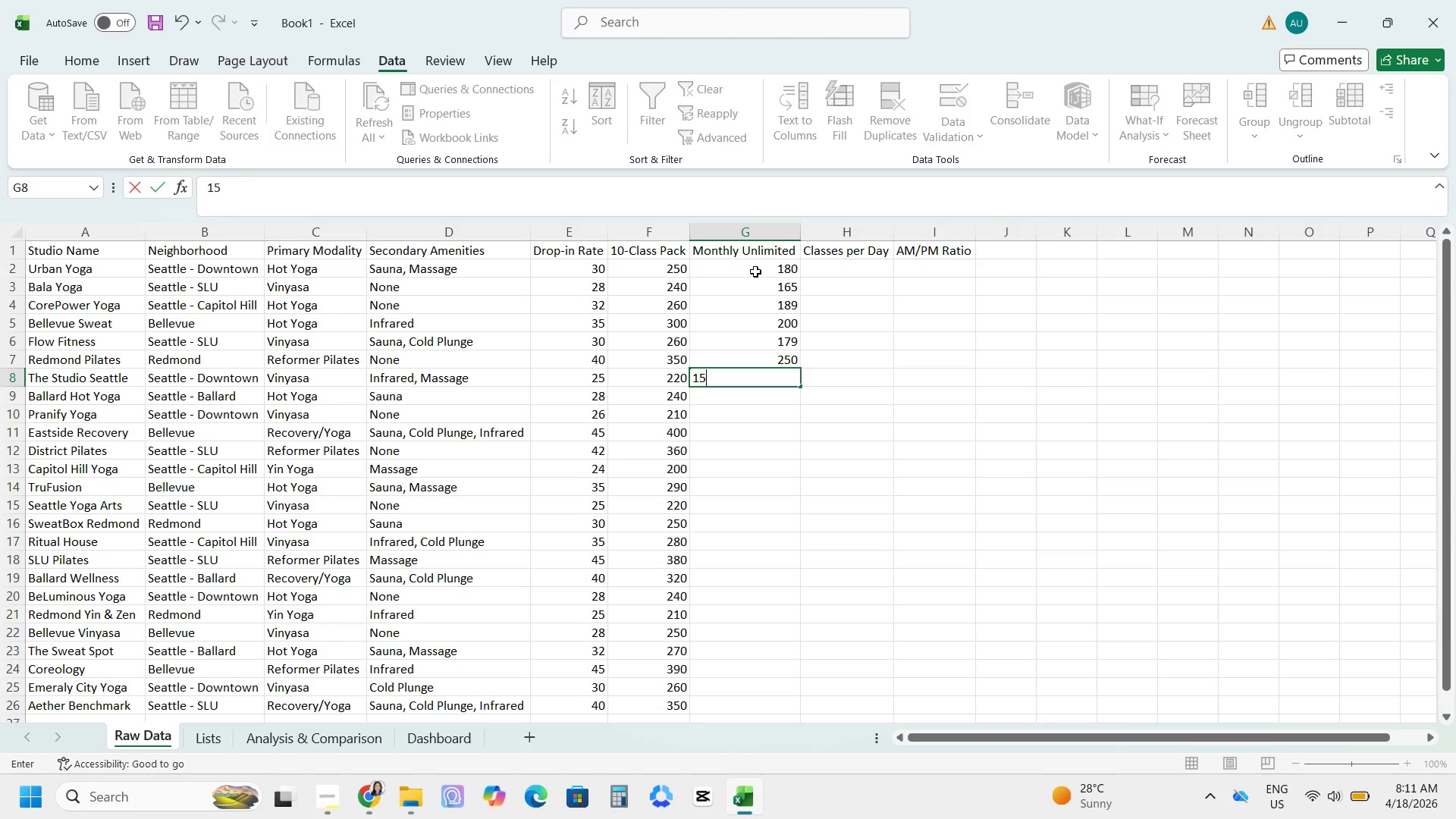 
key(Numpad5)
 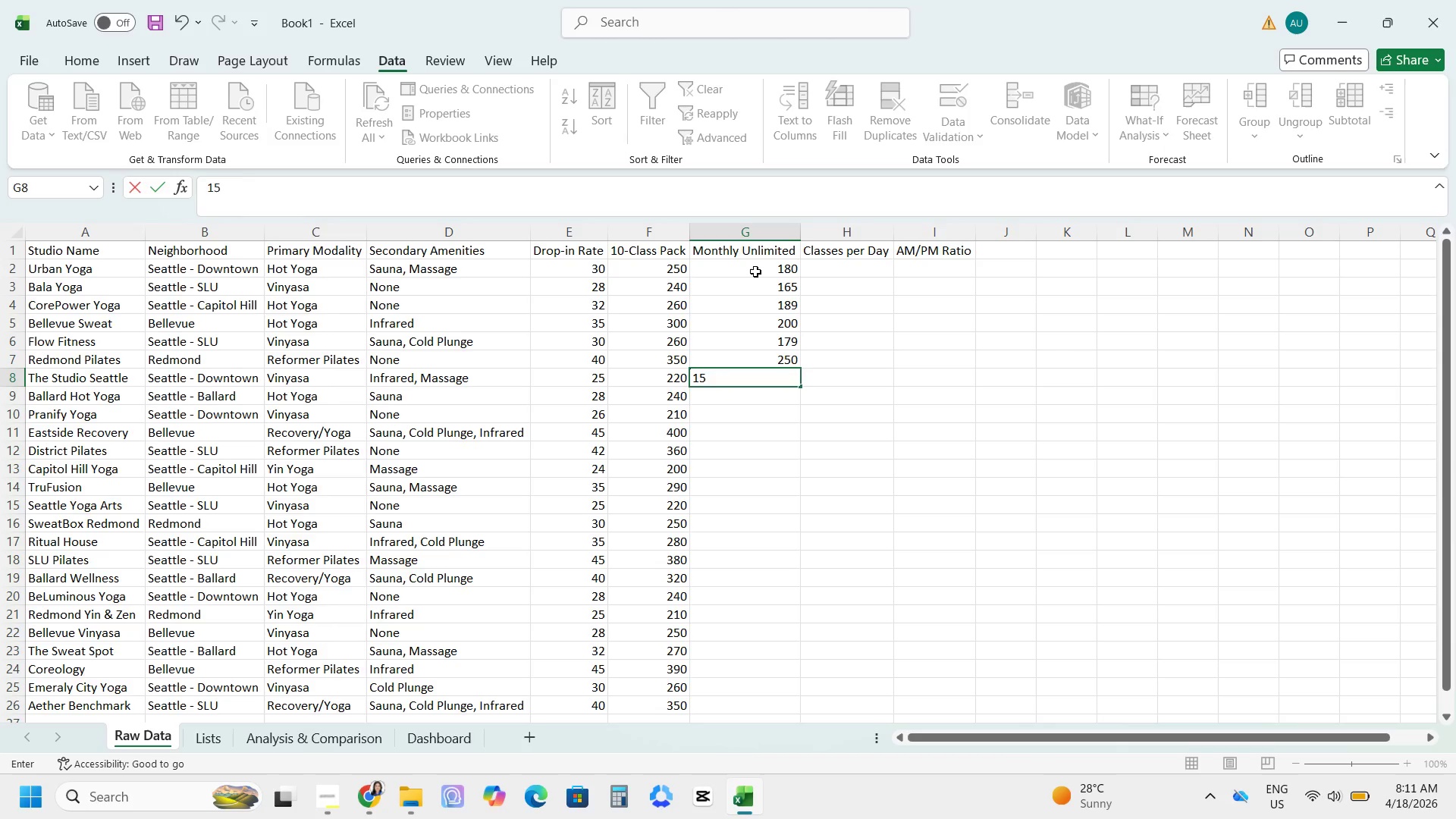 
key(Numpad0)
 